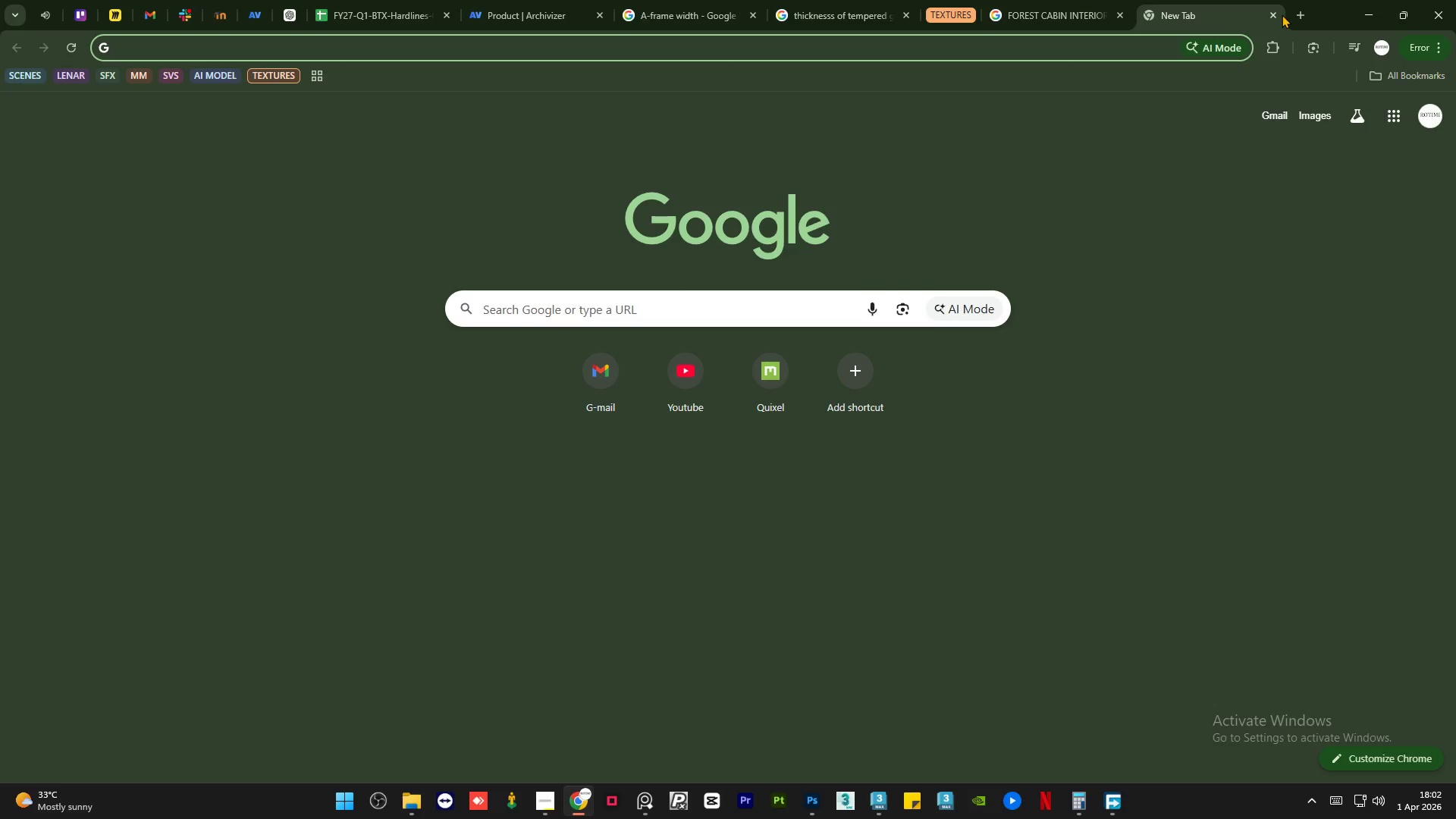 
type(kitchen with only lower cabinets)
 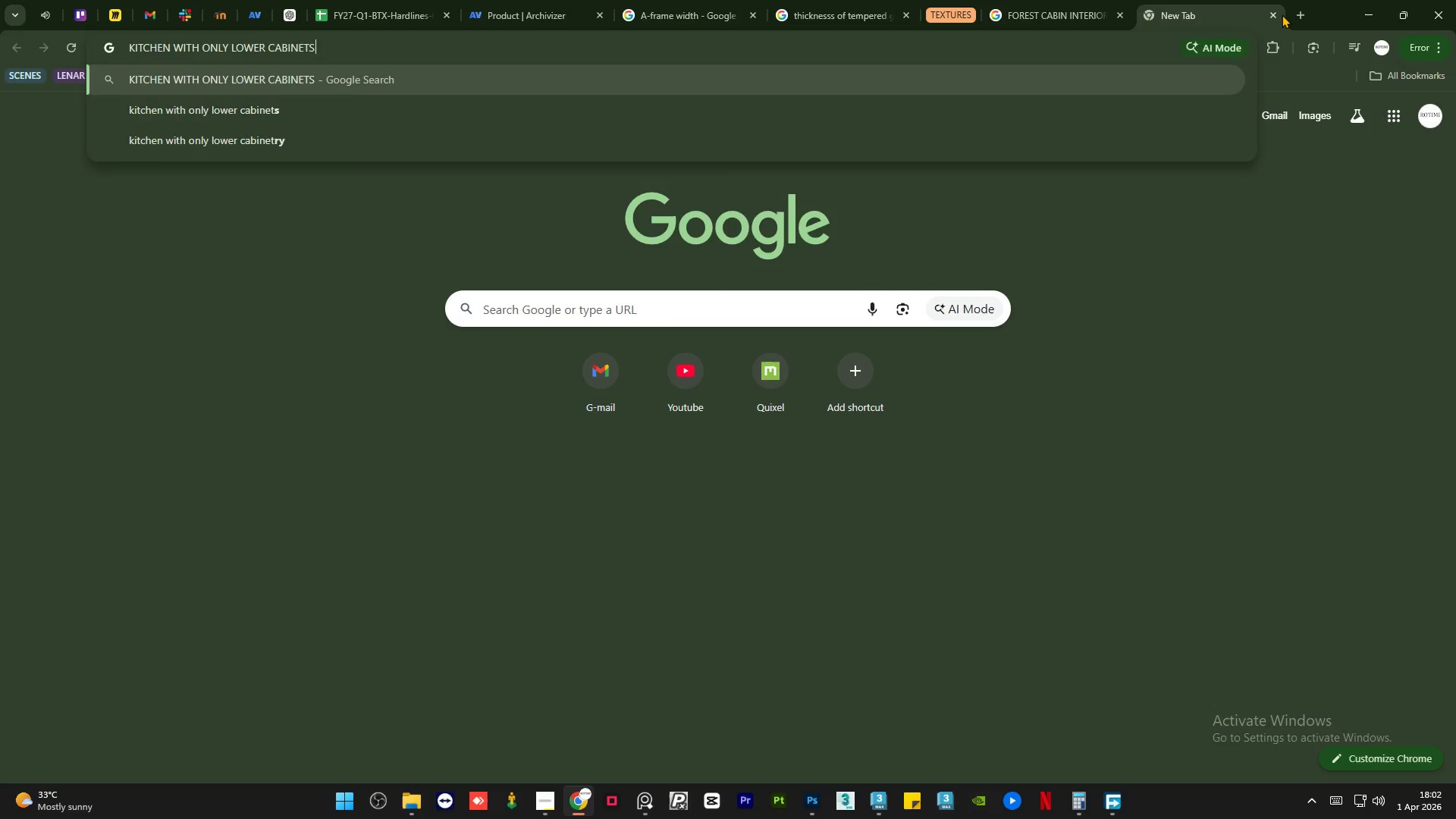 
key(Enter)
 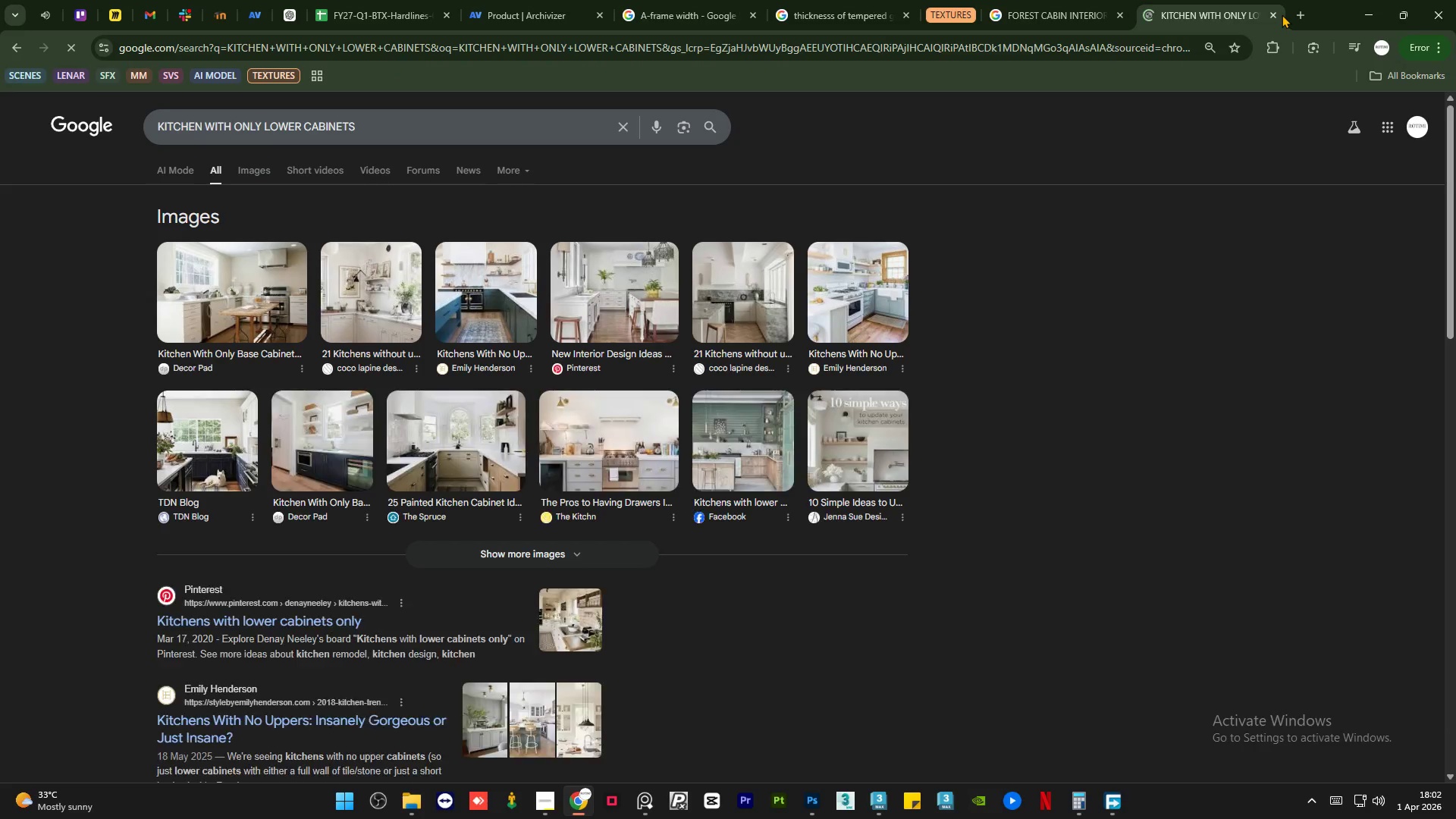 
key(CapsLock)
 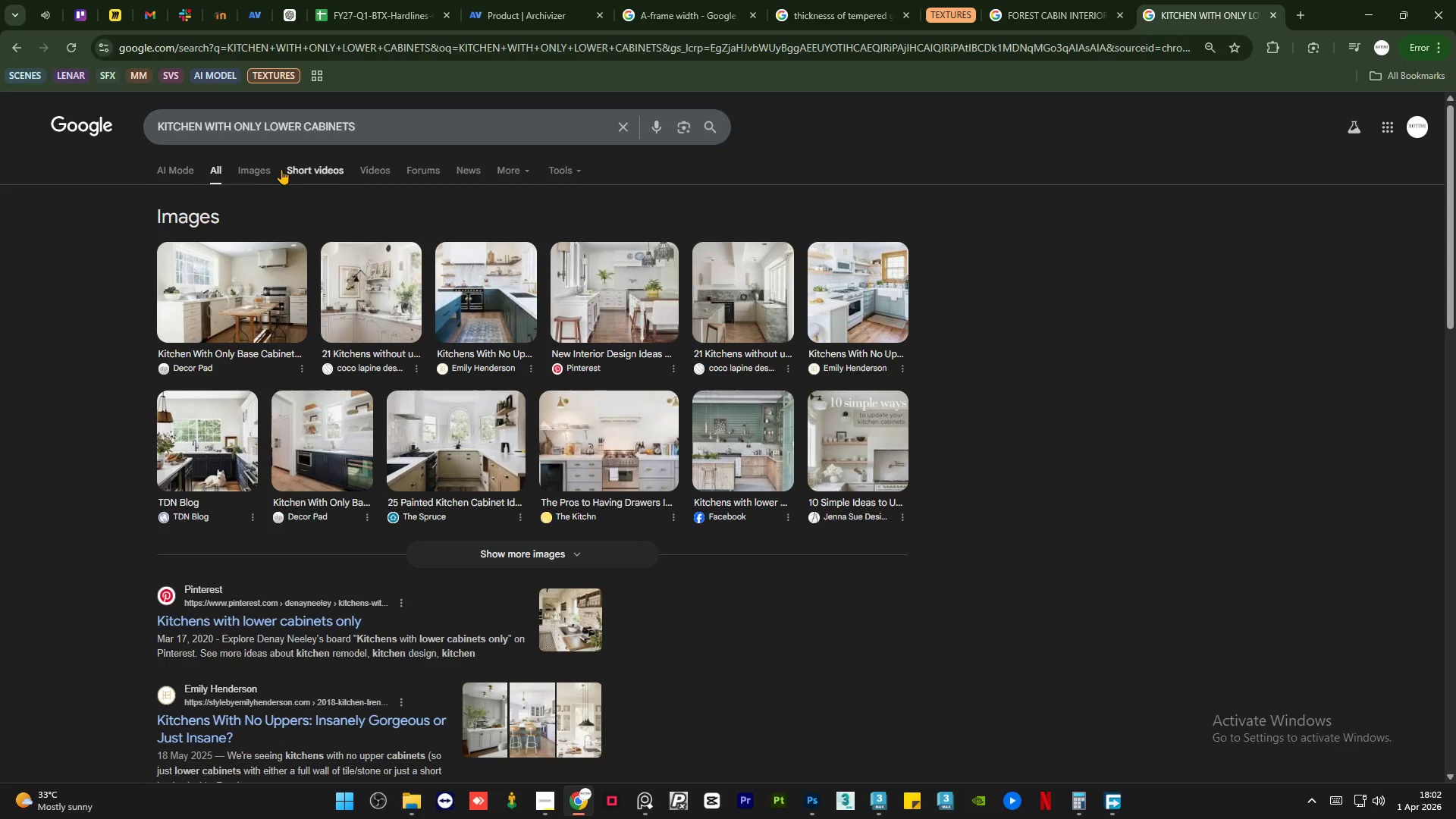 
left_click([256, 168])
 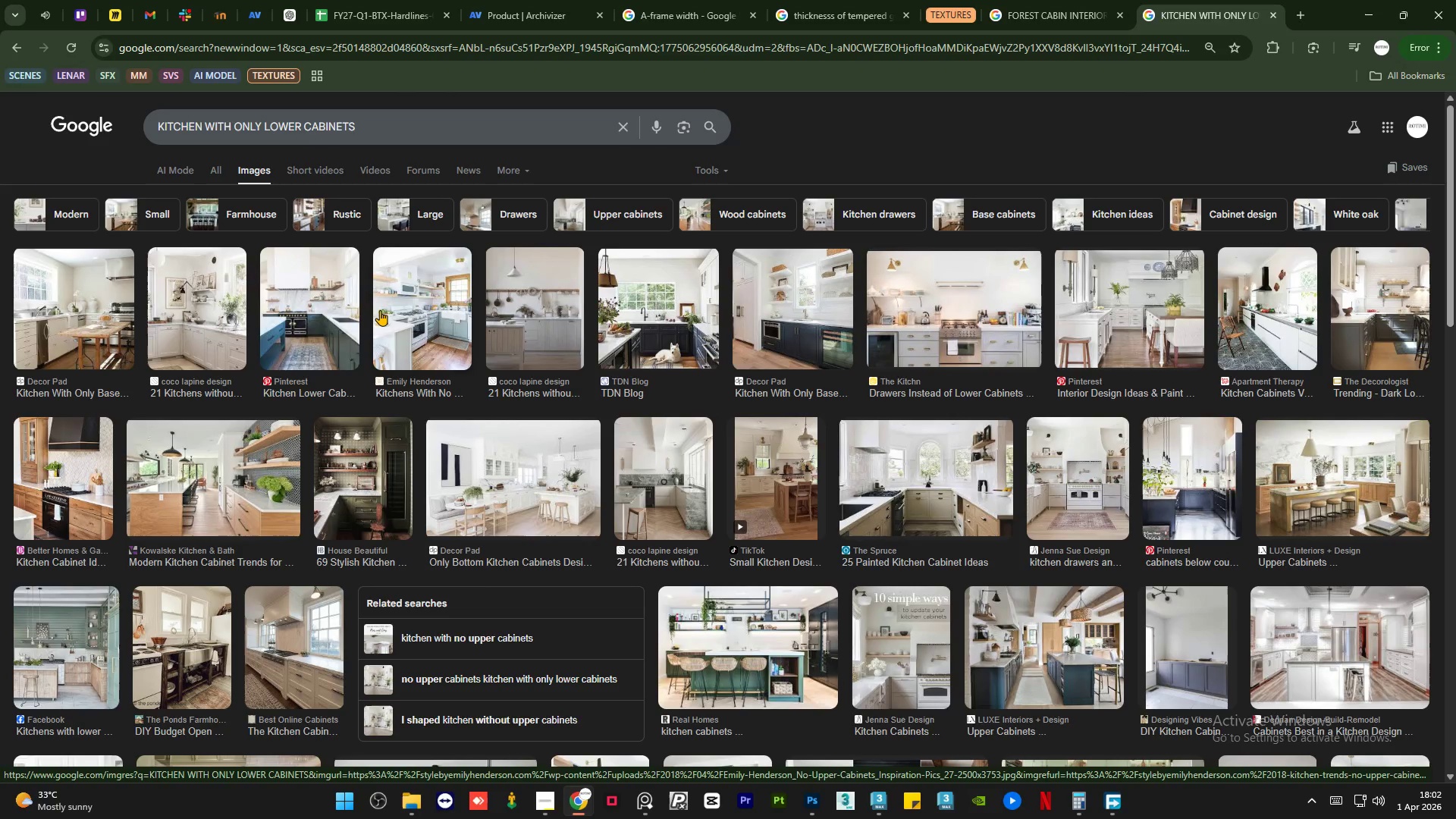 
wait(12.11)
 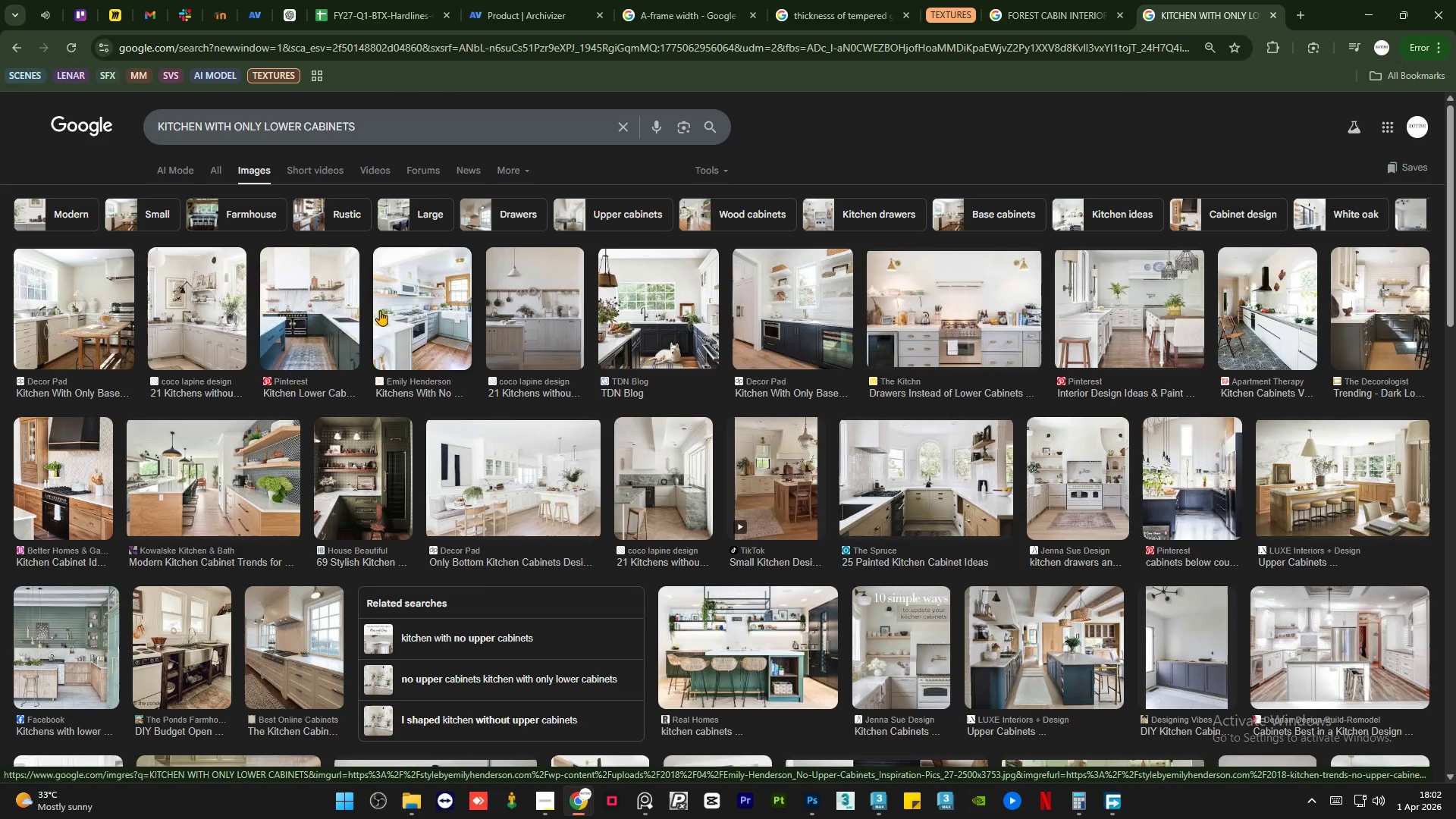 
left_click([1269, 17])
 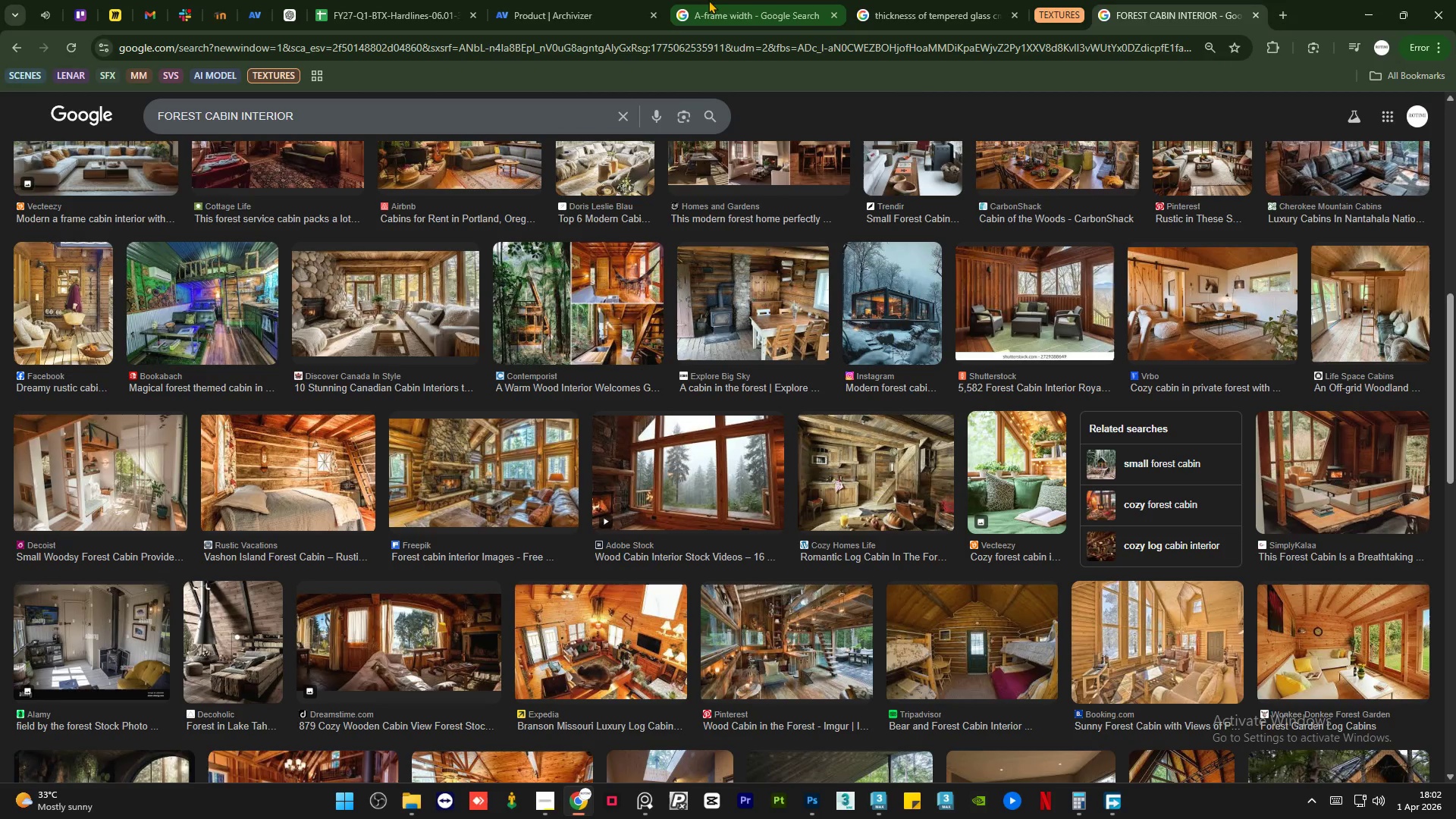 
left_click([601, 0])
 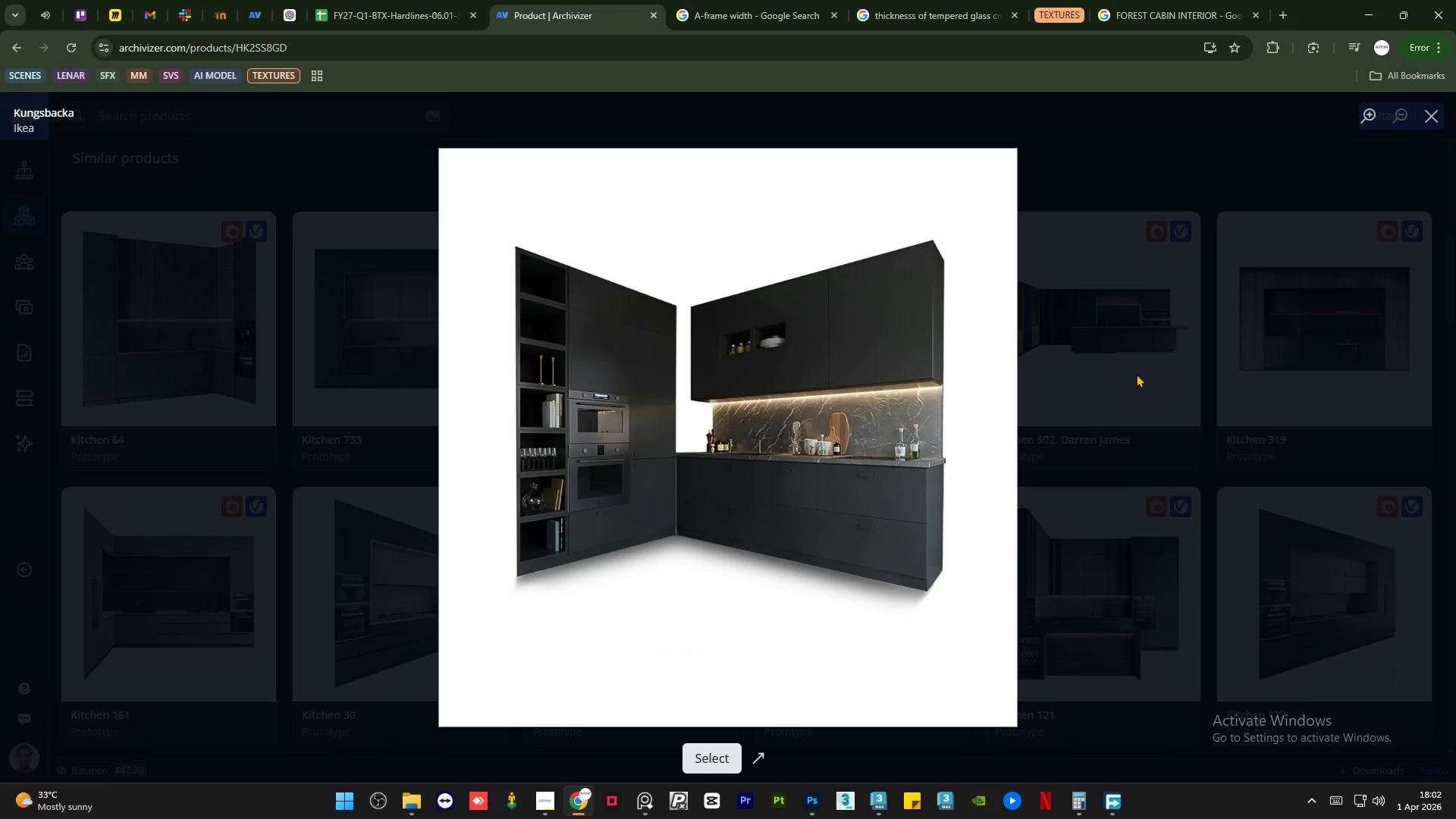 
left_click([1136, 374])
 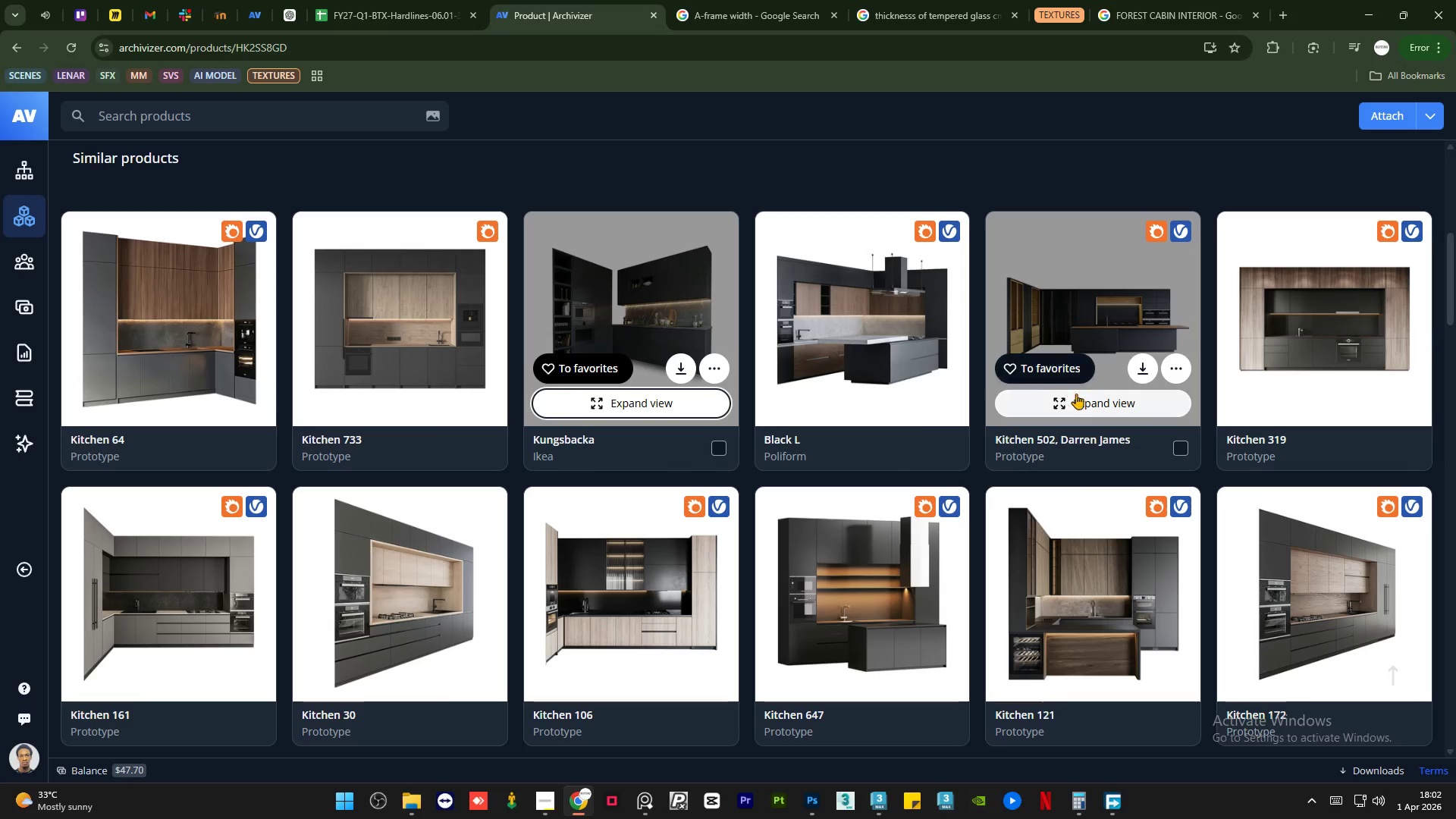 
left_click([1087, 407])
 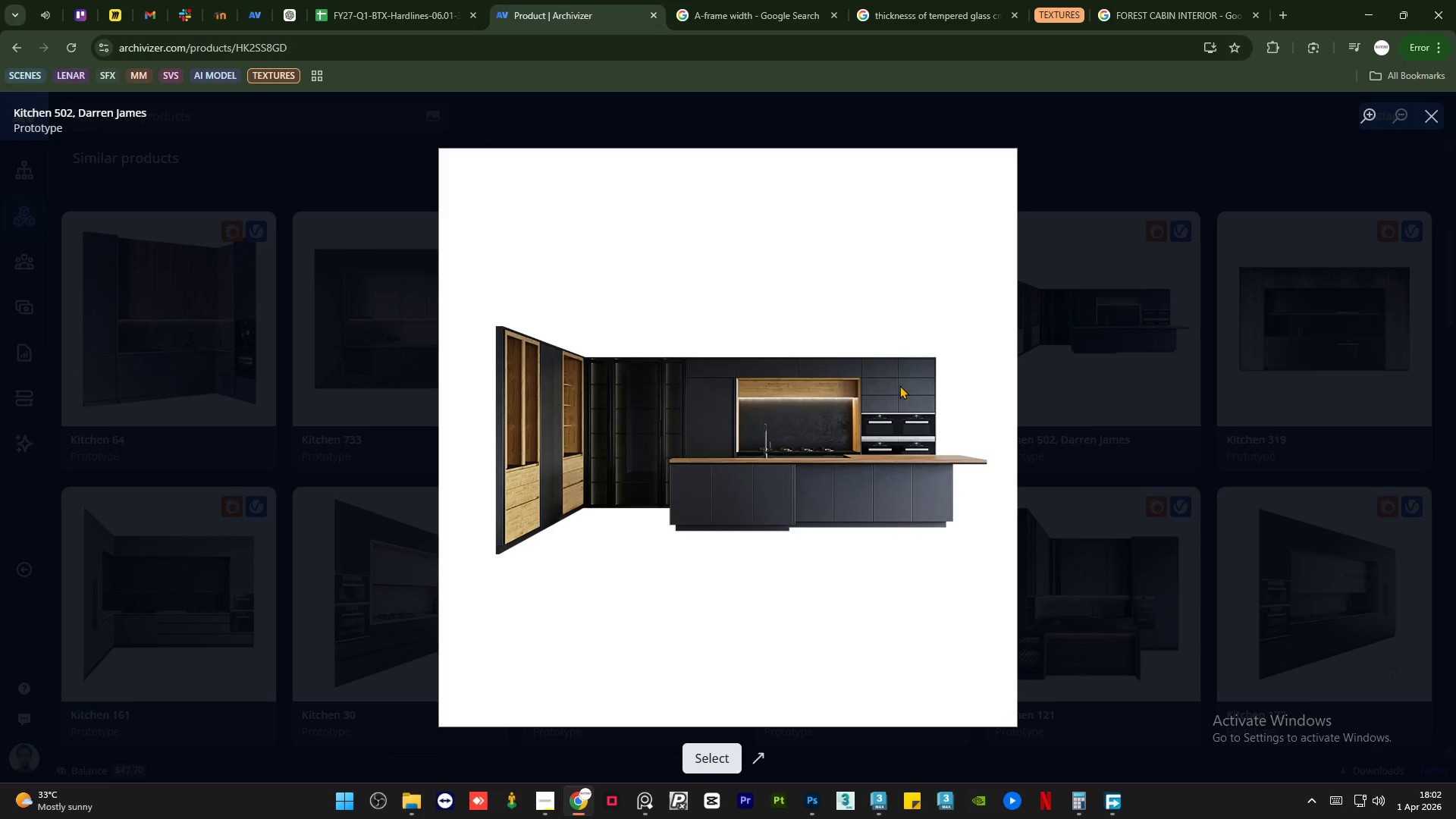 
scroll: coordinate [753, 405], scroll_direction: up, amount: 1.0
 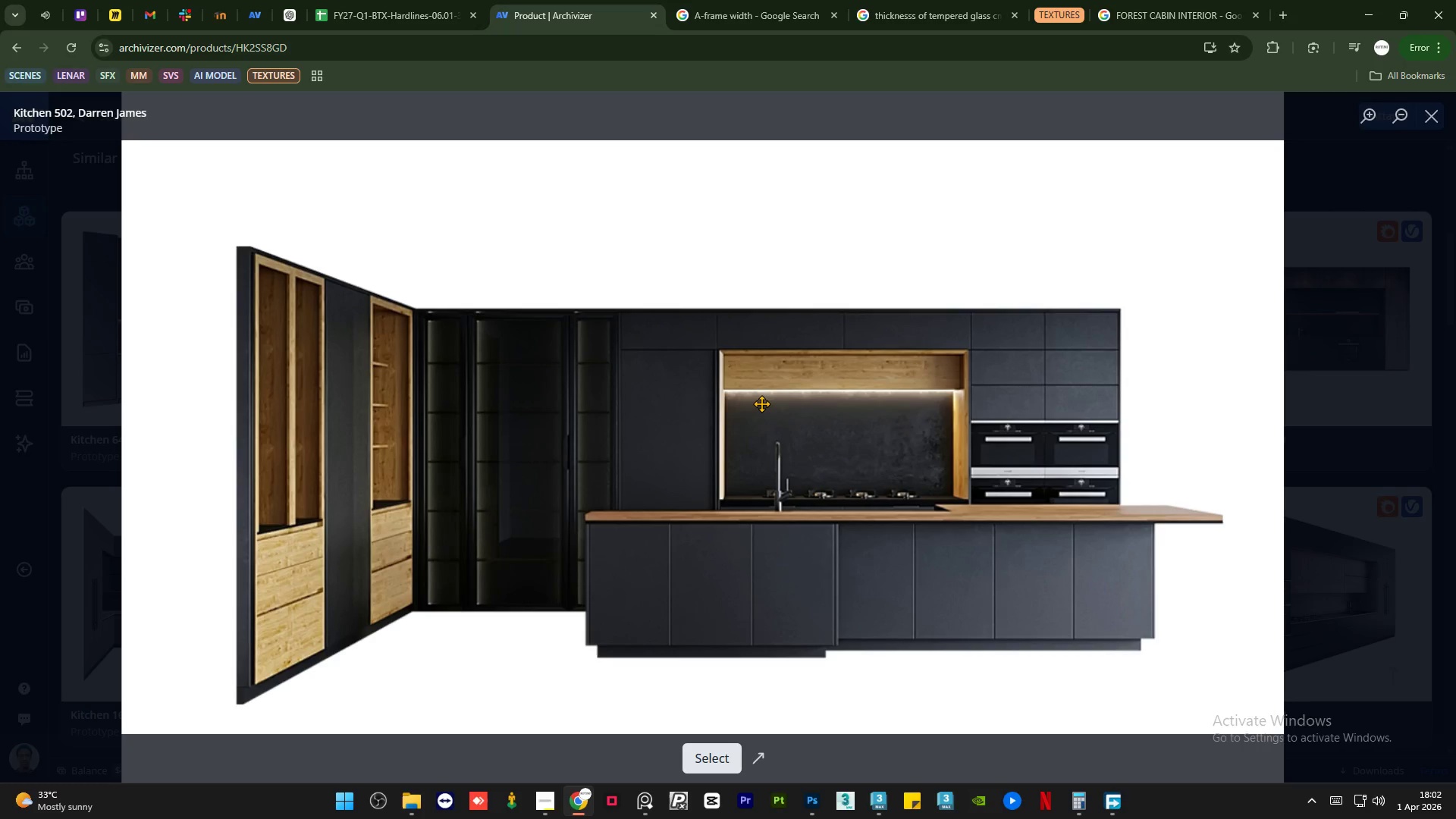 
scroll: coordinate [761, 403], scroll_direction: down, amount: 1.0
 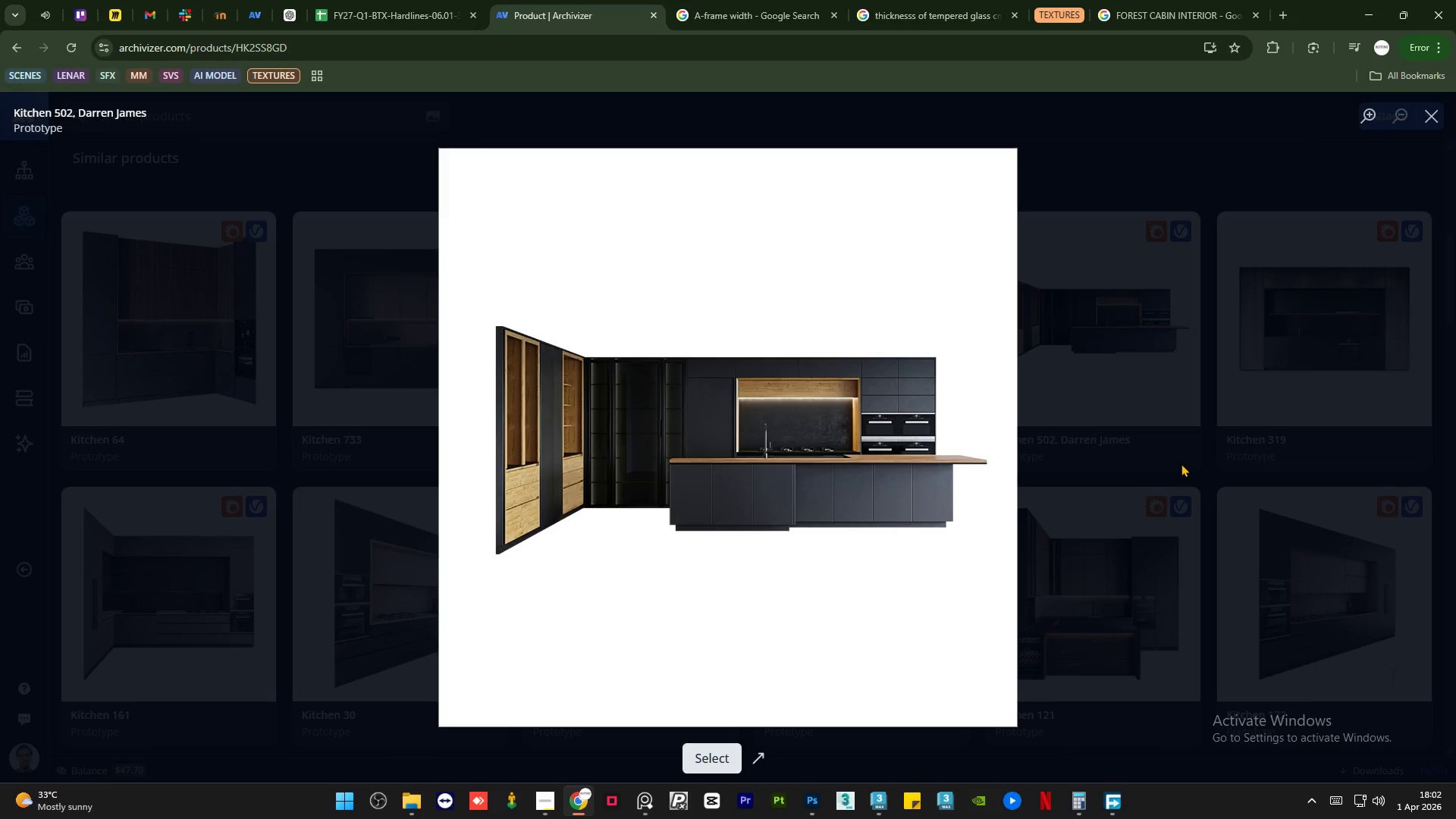 
left_click([1181, 463])
 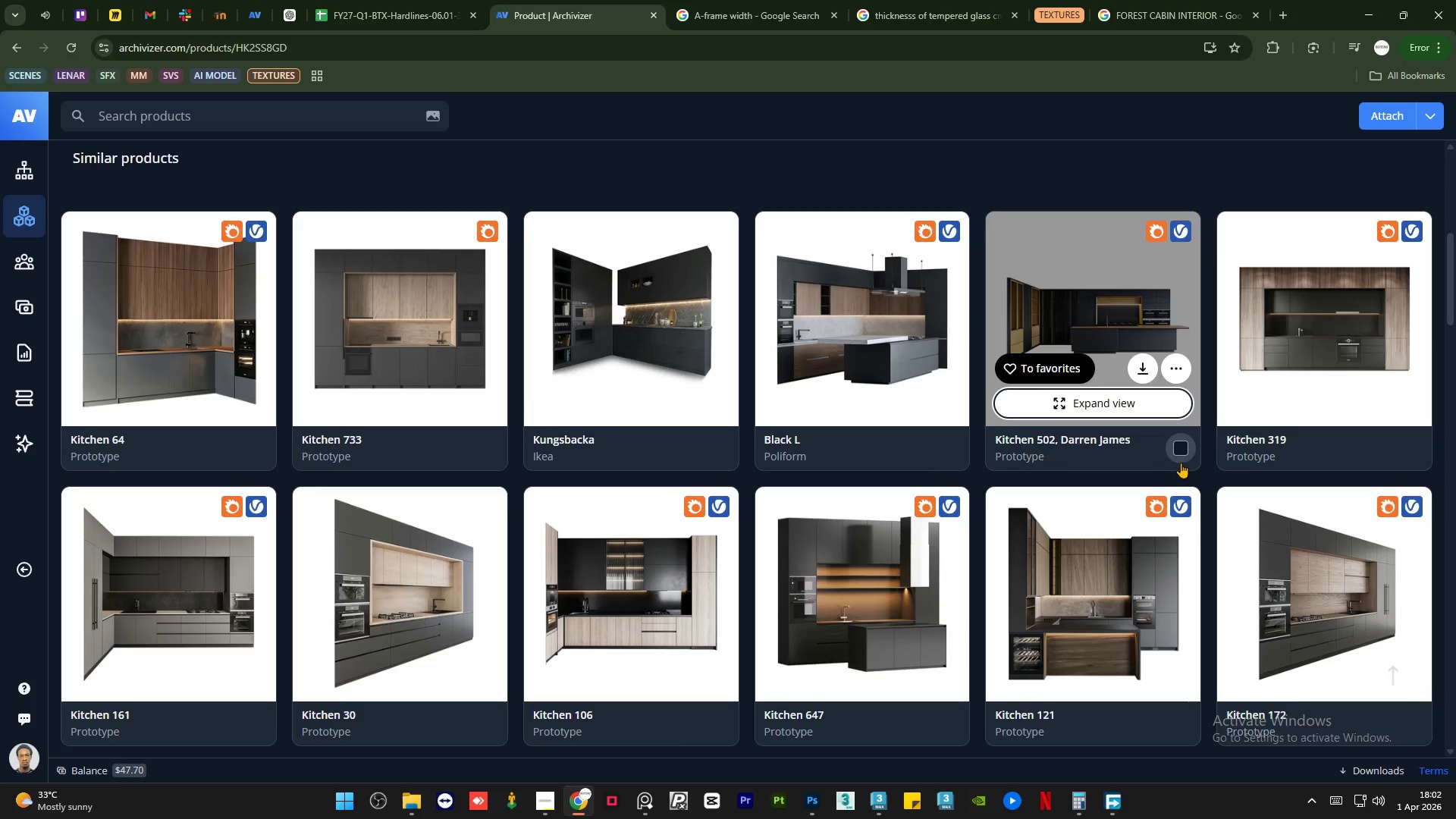 
mouse_move([715, 392])
 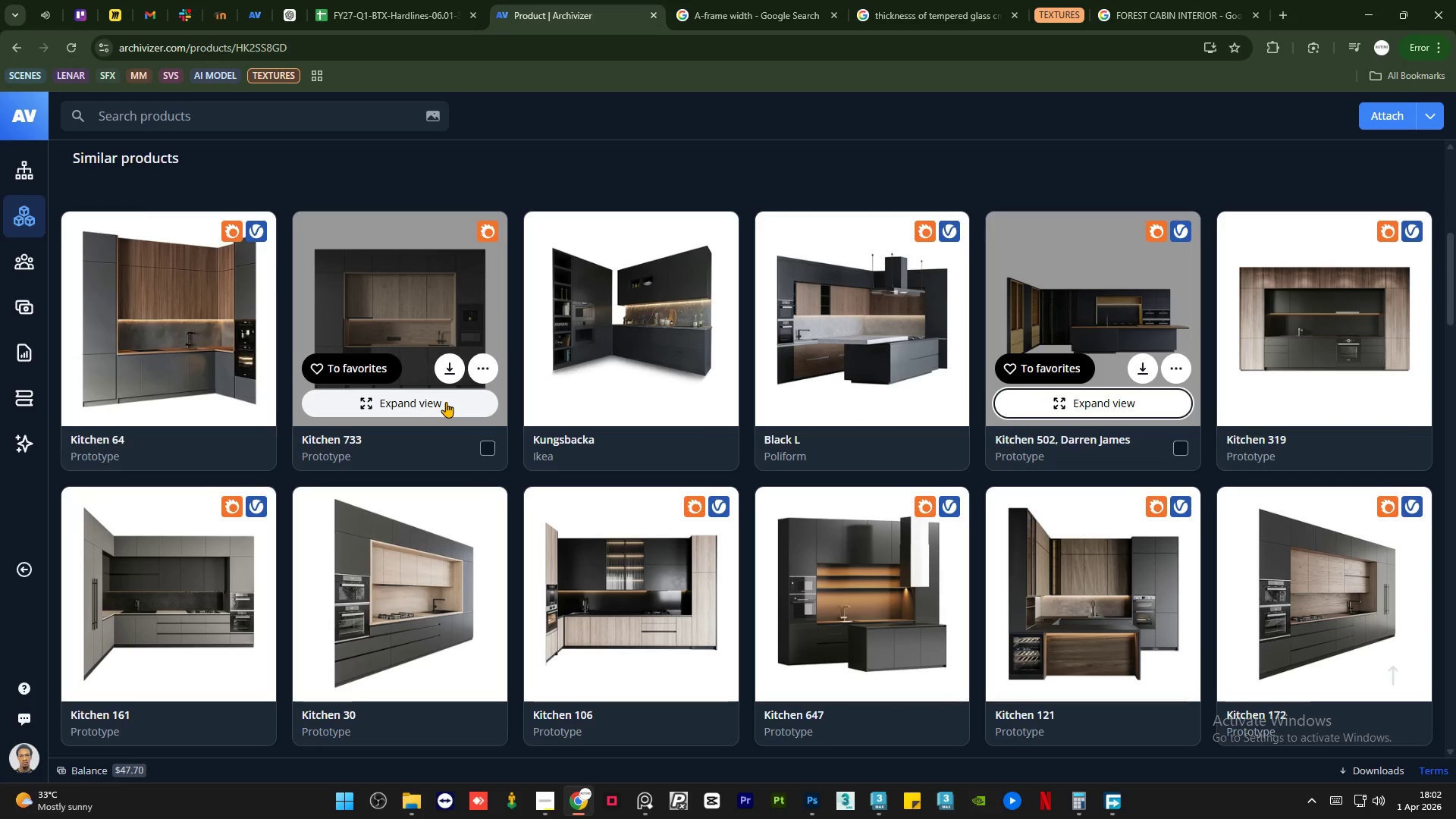 
left_click([445, 402])
 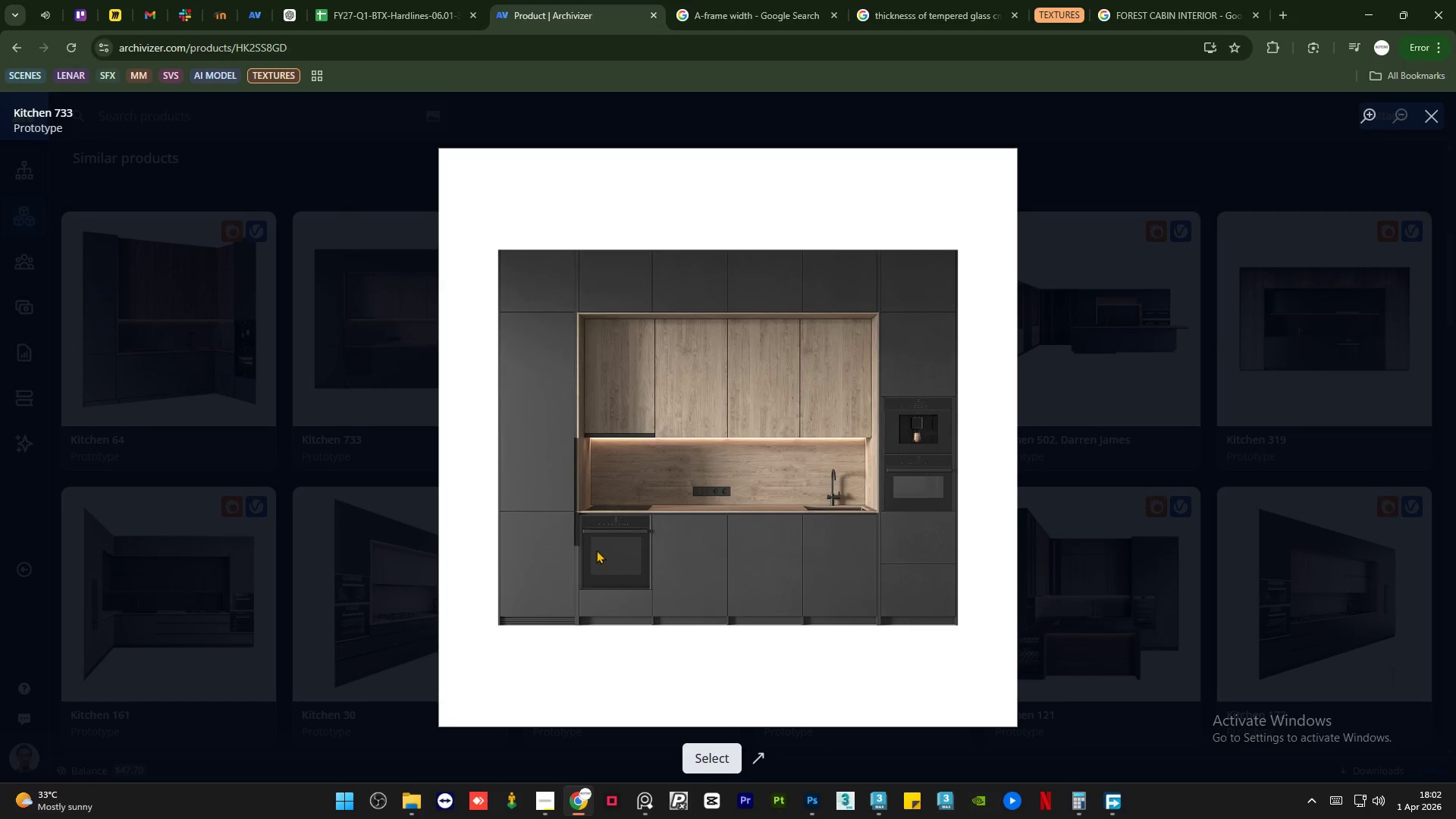 
scroll: coordinate [621, 592], scroll_direction: up, amount: 1.0
 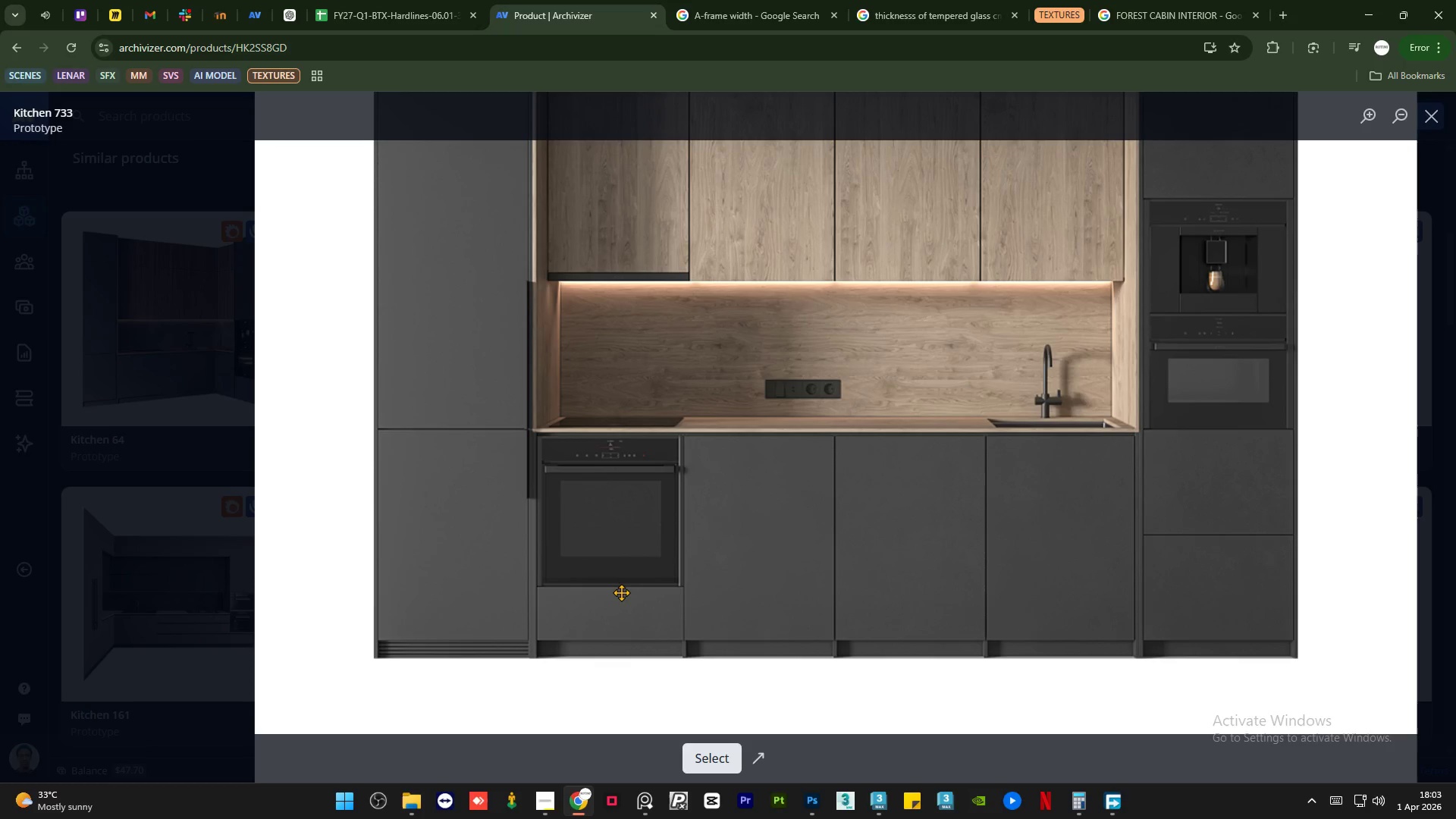 
wait(7.38)
 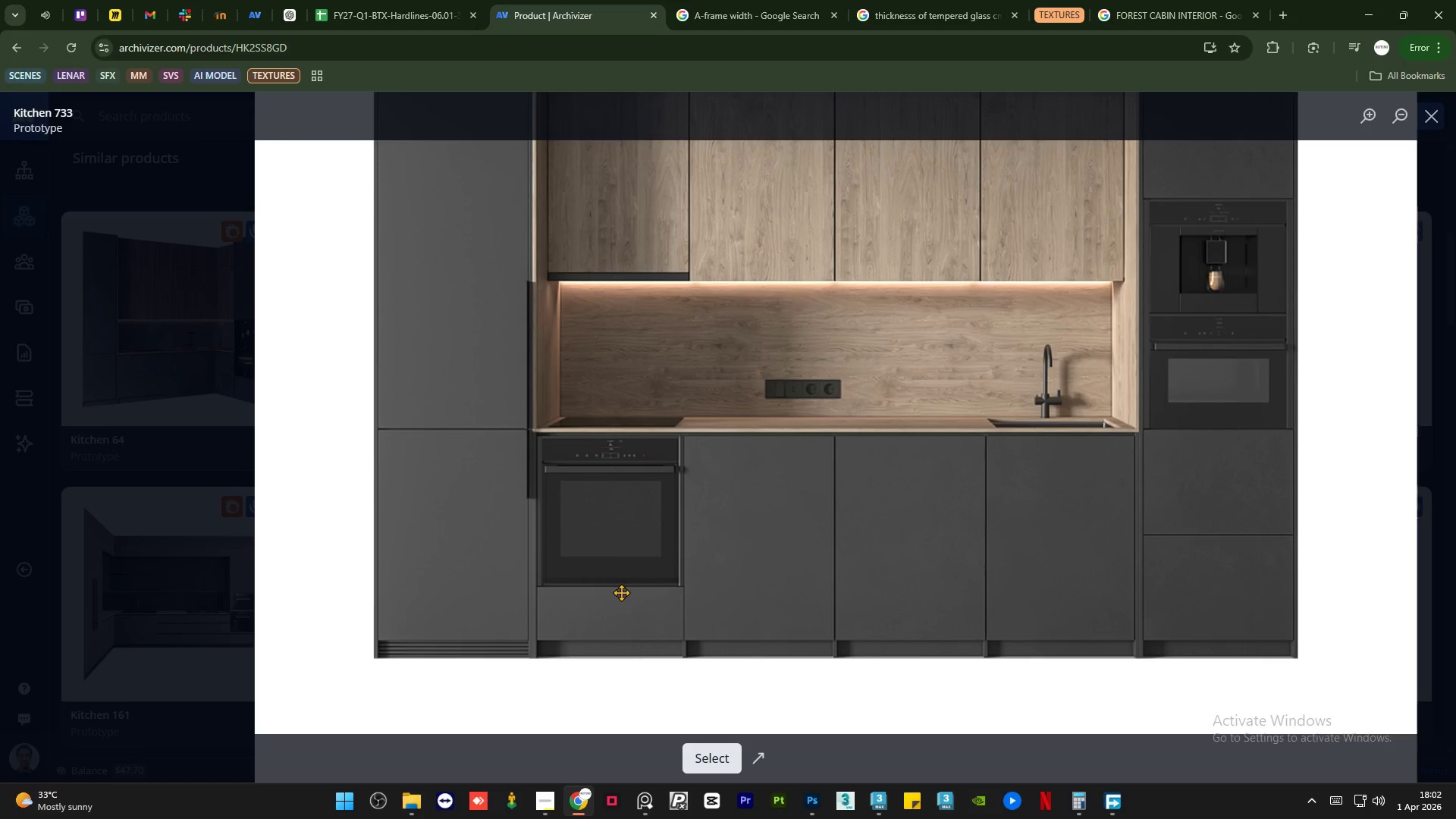 
scroll: coordinate [795, 519], scroll_direction: none, amount: 0.0
 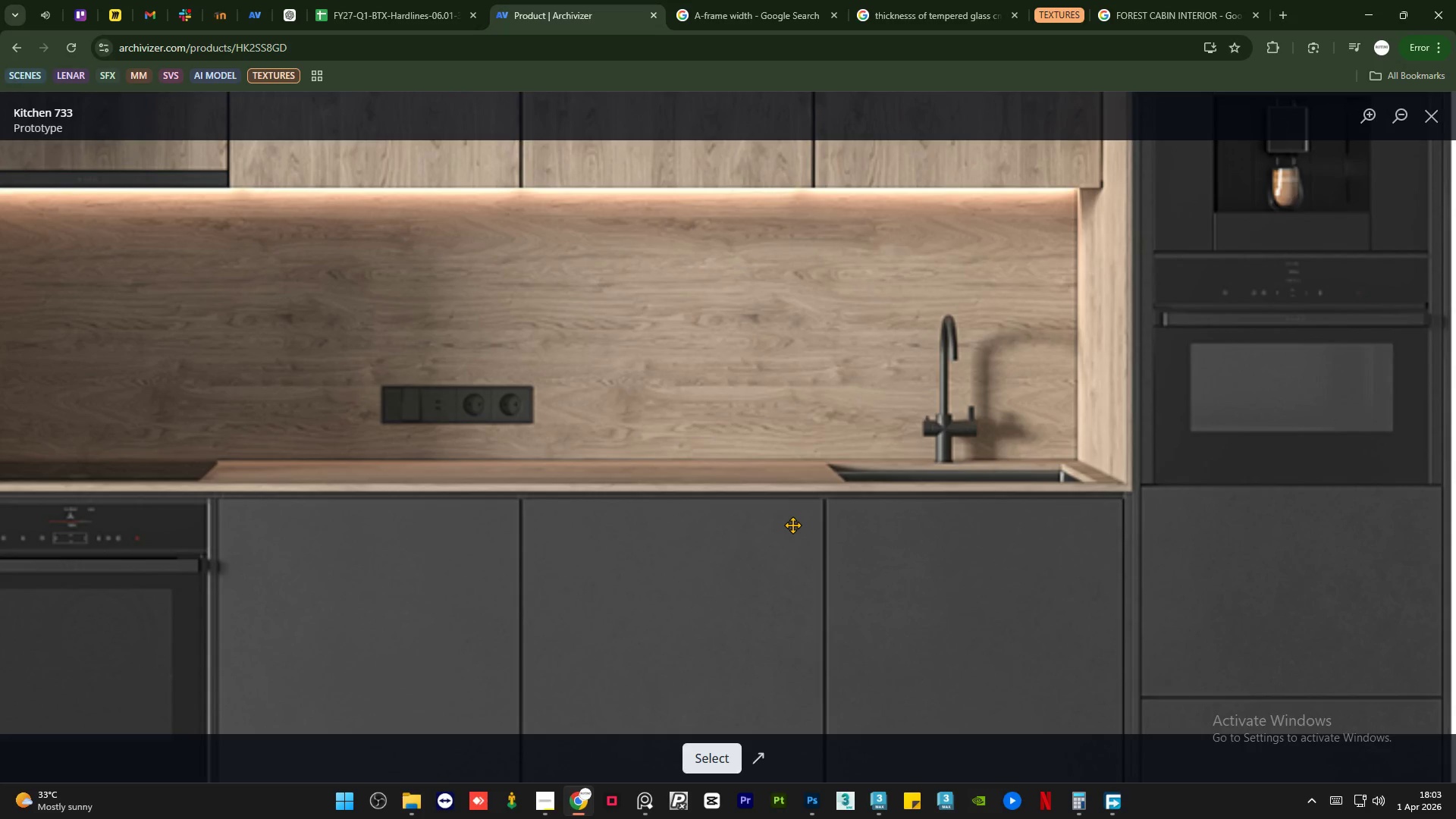 
scroll: coordinate [781, 526], scroll_direction: down, amount: 2.0
 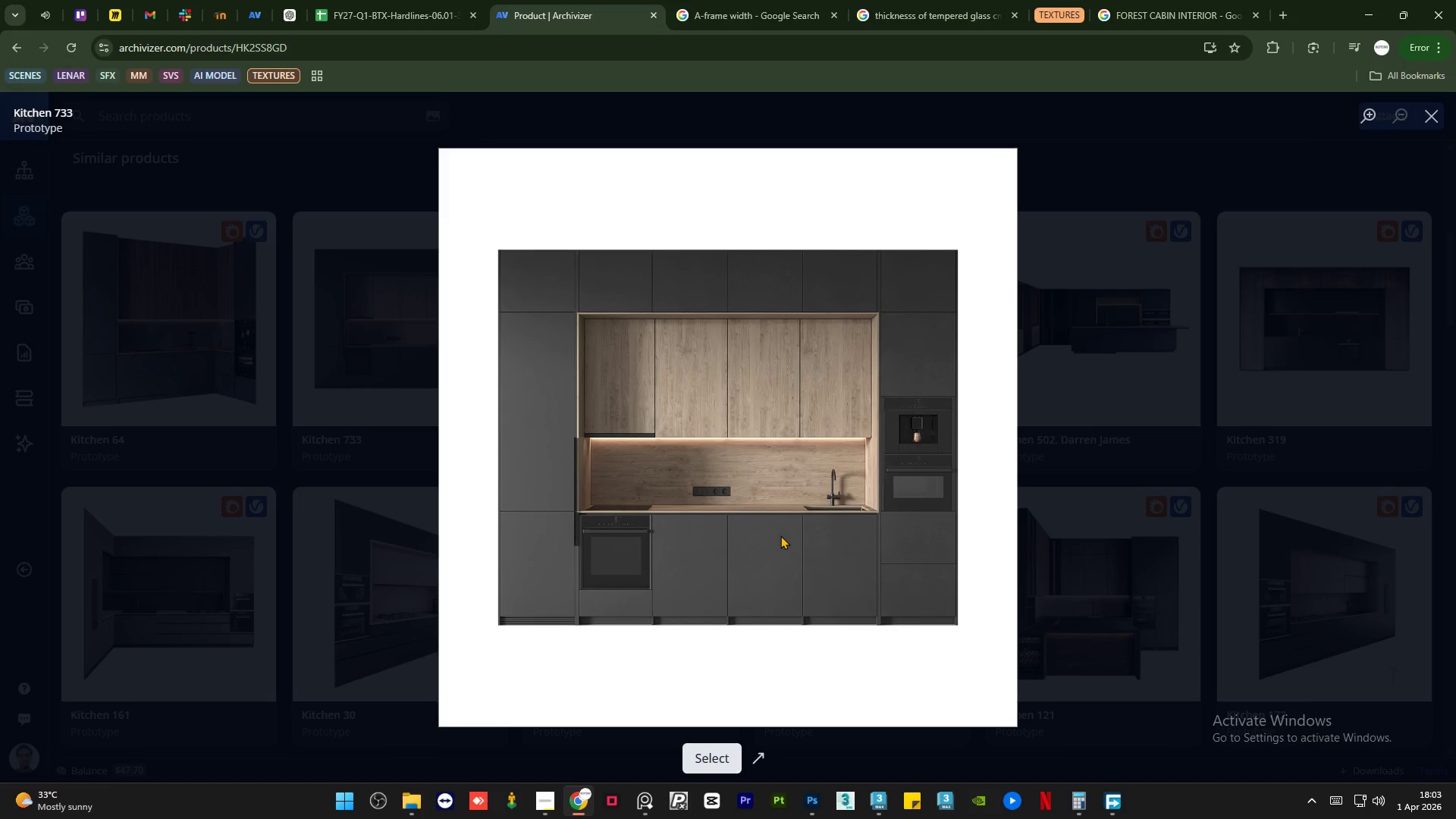 
scroll: coordinate [662, 582], scroll_direction: up, amount: 1.0
 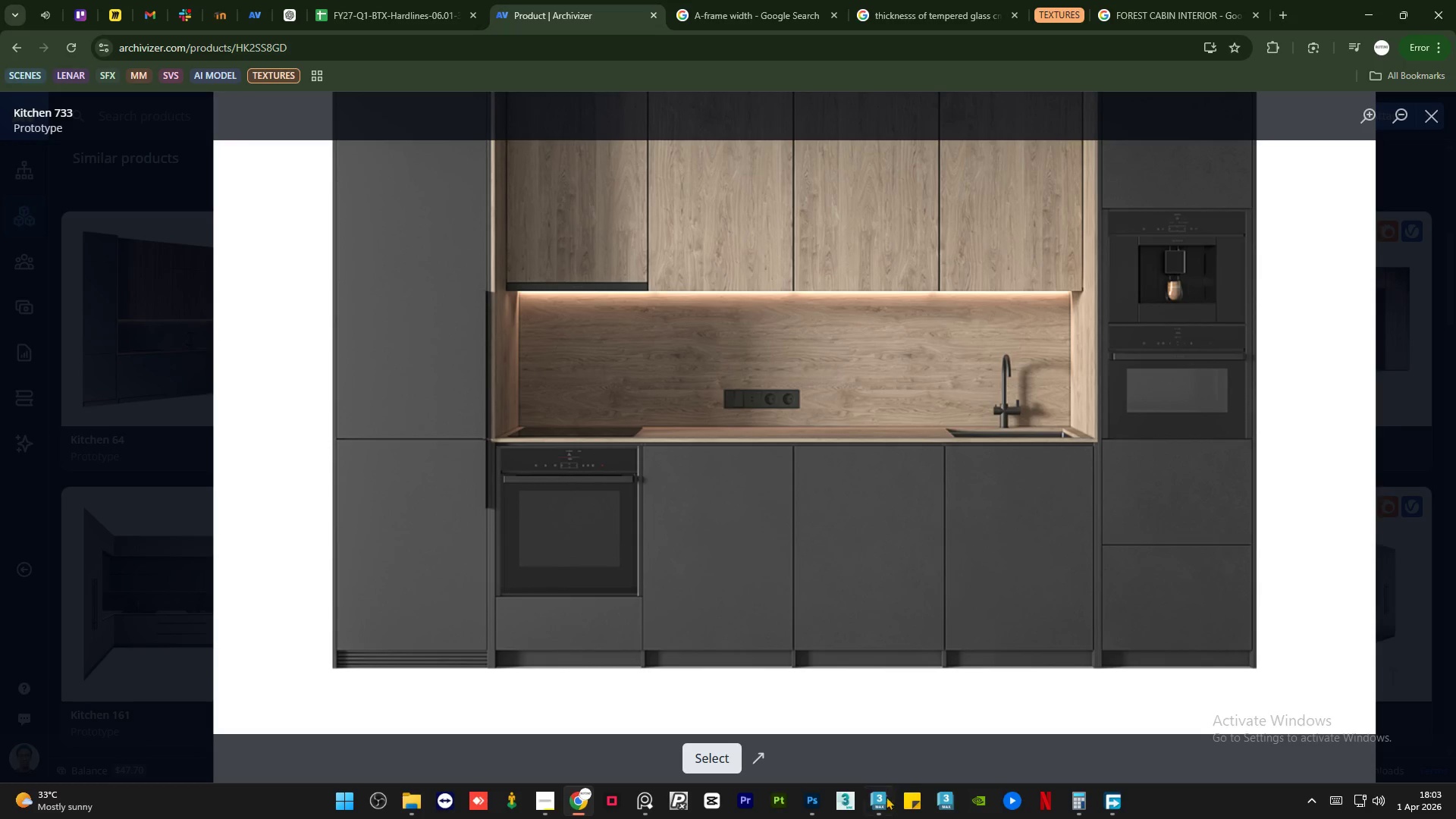 
left_click([884, 799])
 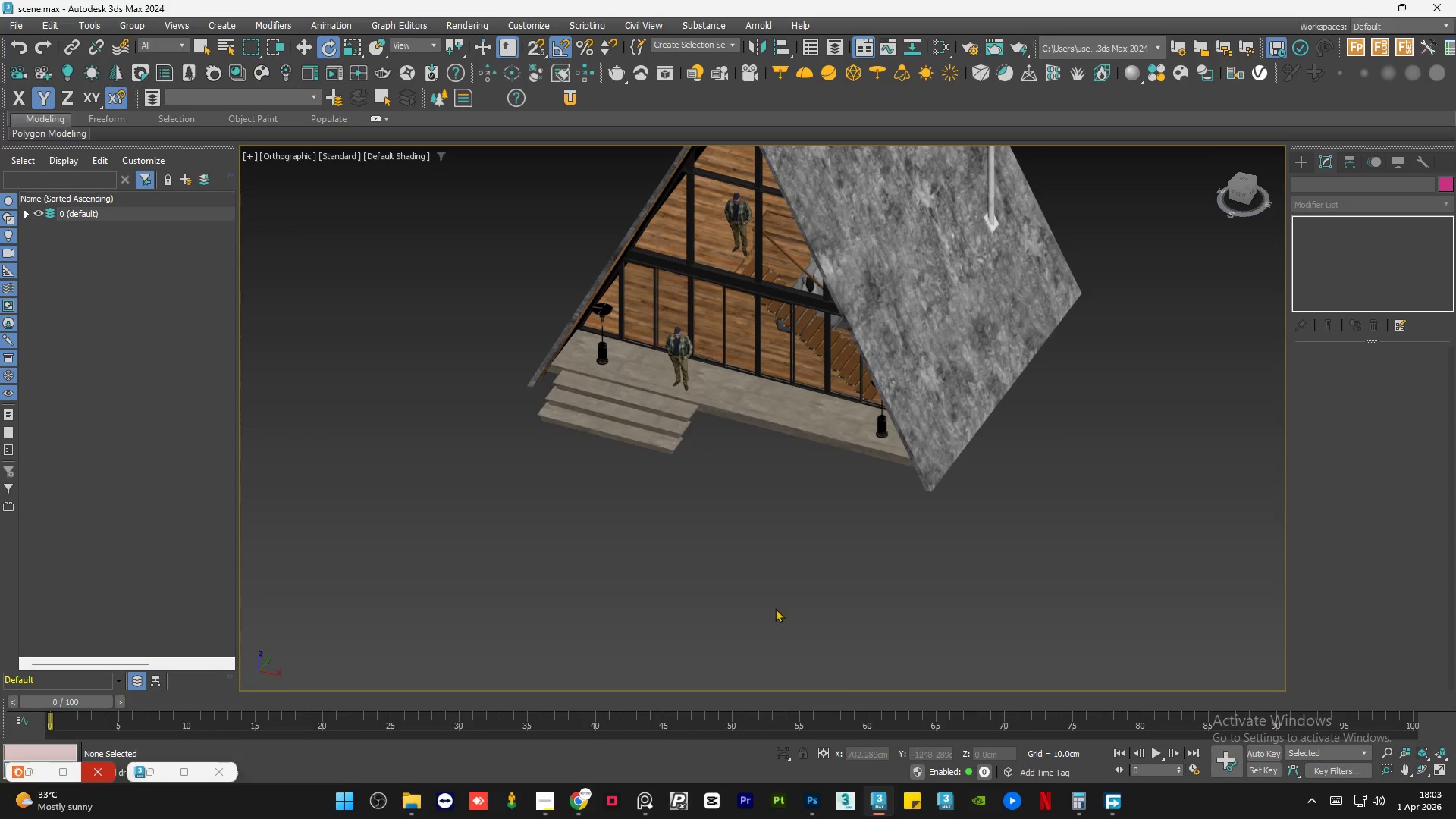 
scroll: coordinate [767, 601], scroll_direction: down, amount: 2.0
 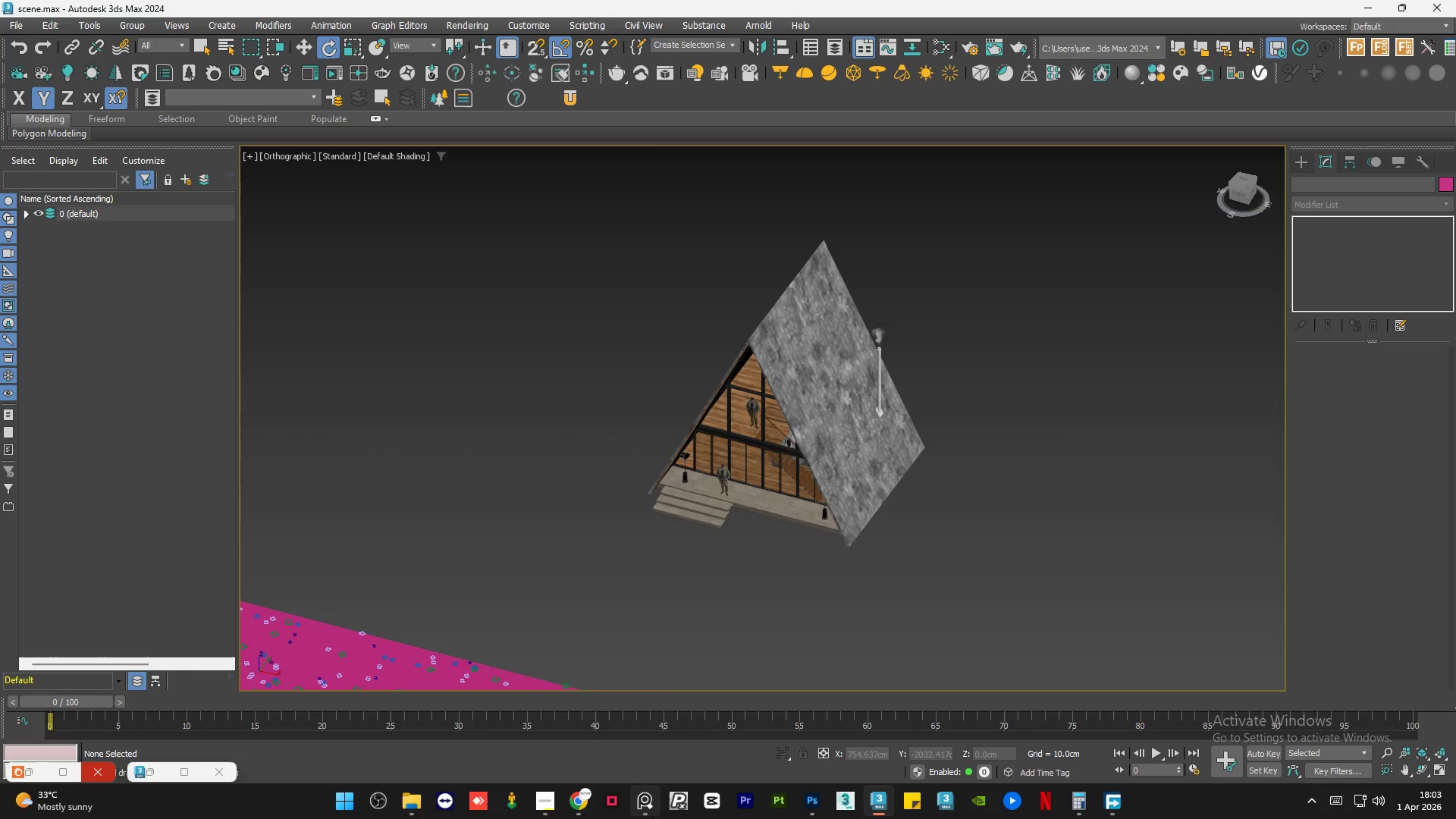 
left_click([656, 812])
 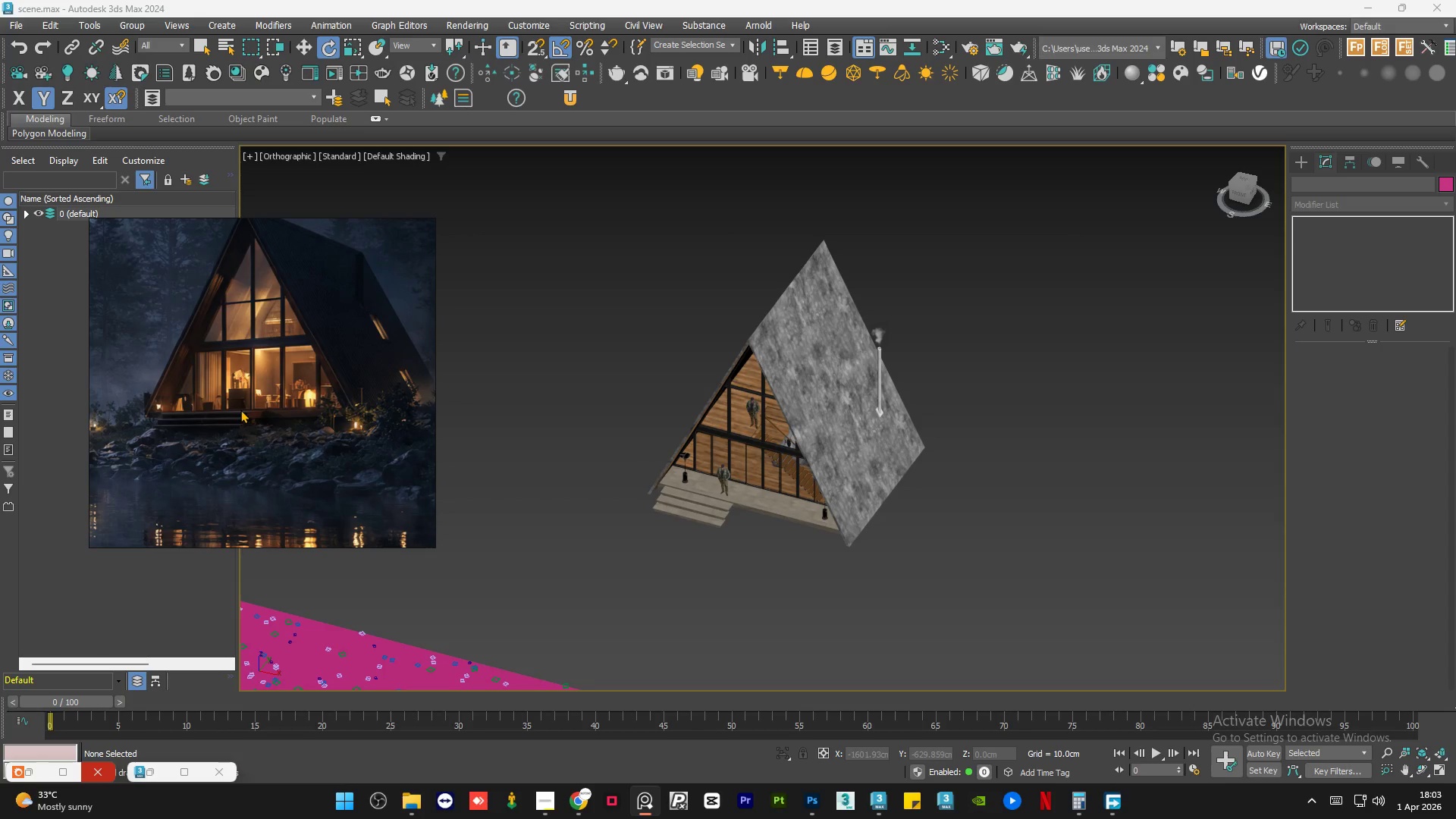 
wait(8.72)
 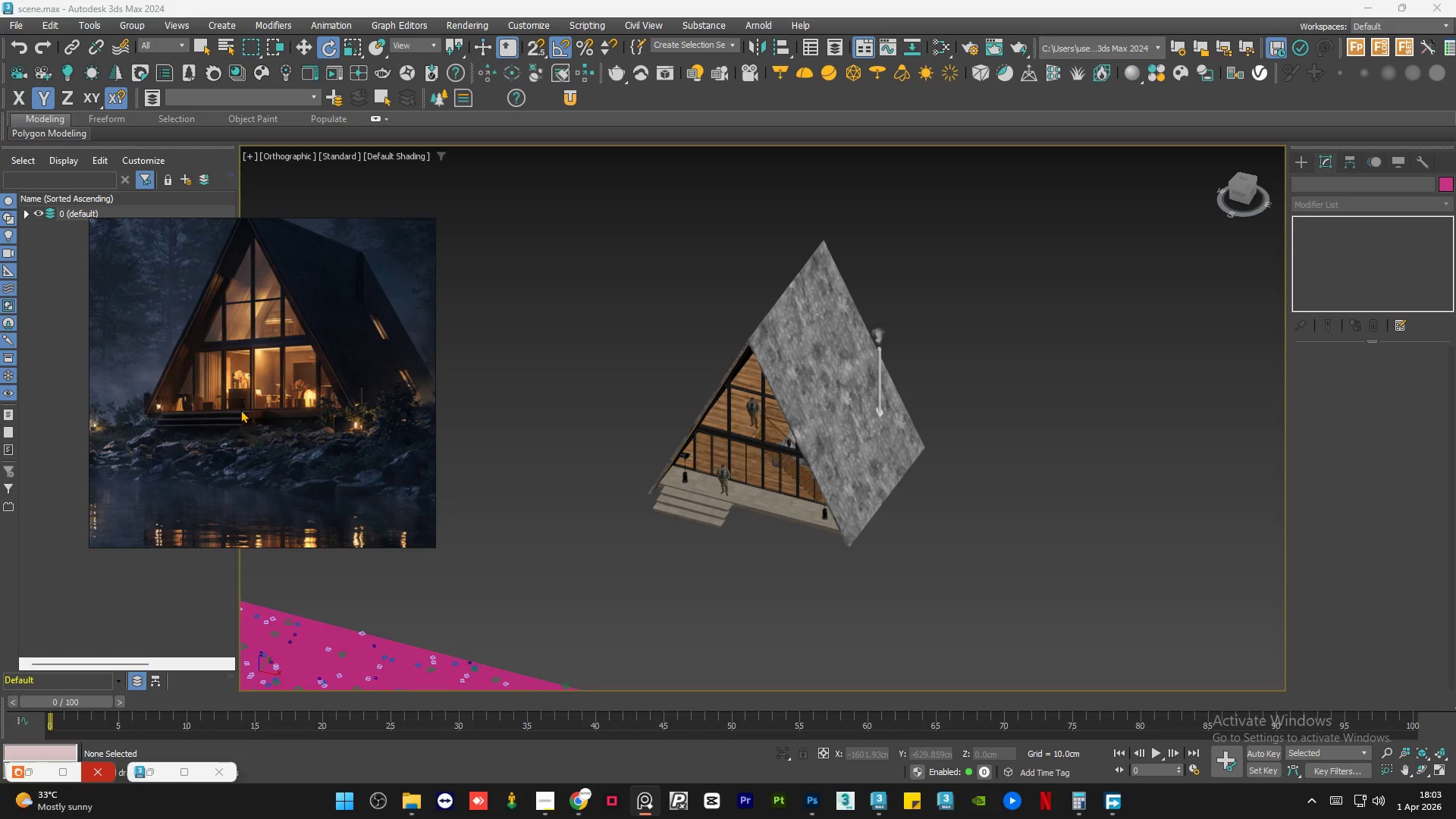 
left_click([385, 228])
 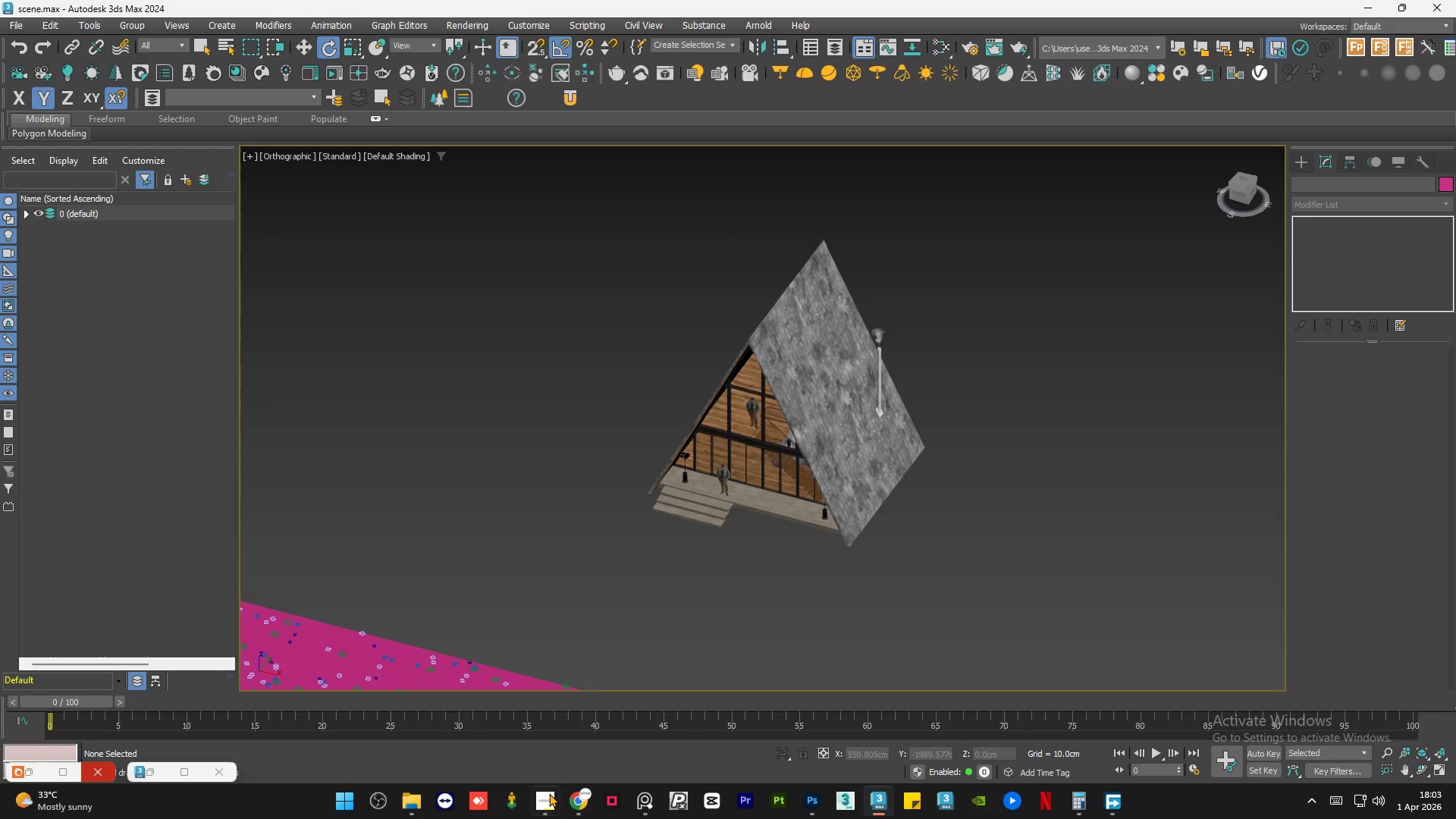 
left_click([582, 808])
 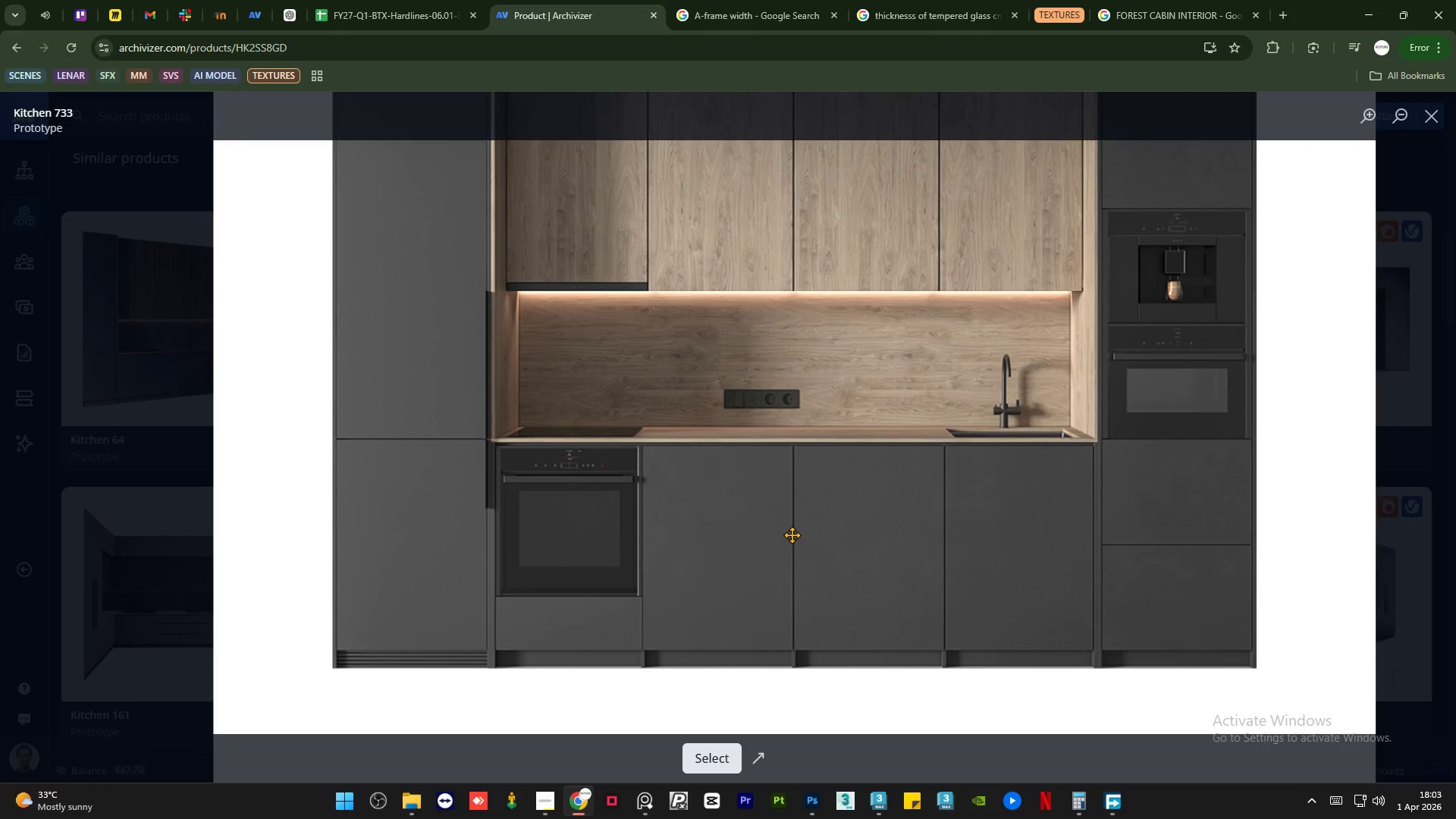 
scroll: coordinate [792, 535], scroll_direction: down, amount: 1.0
 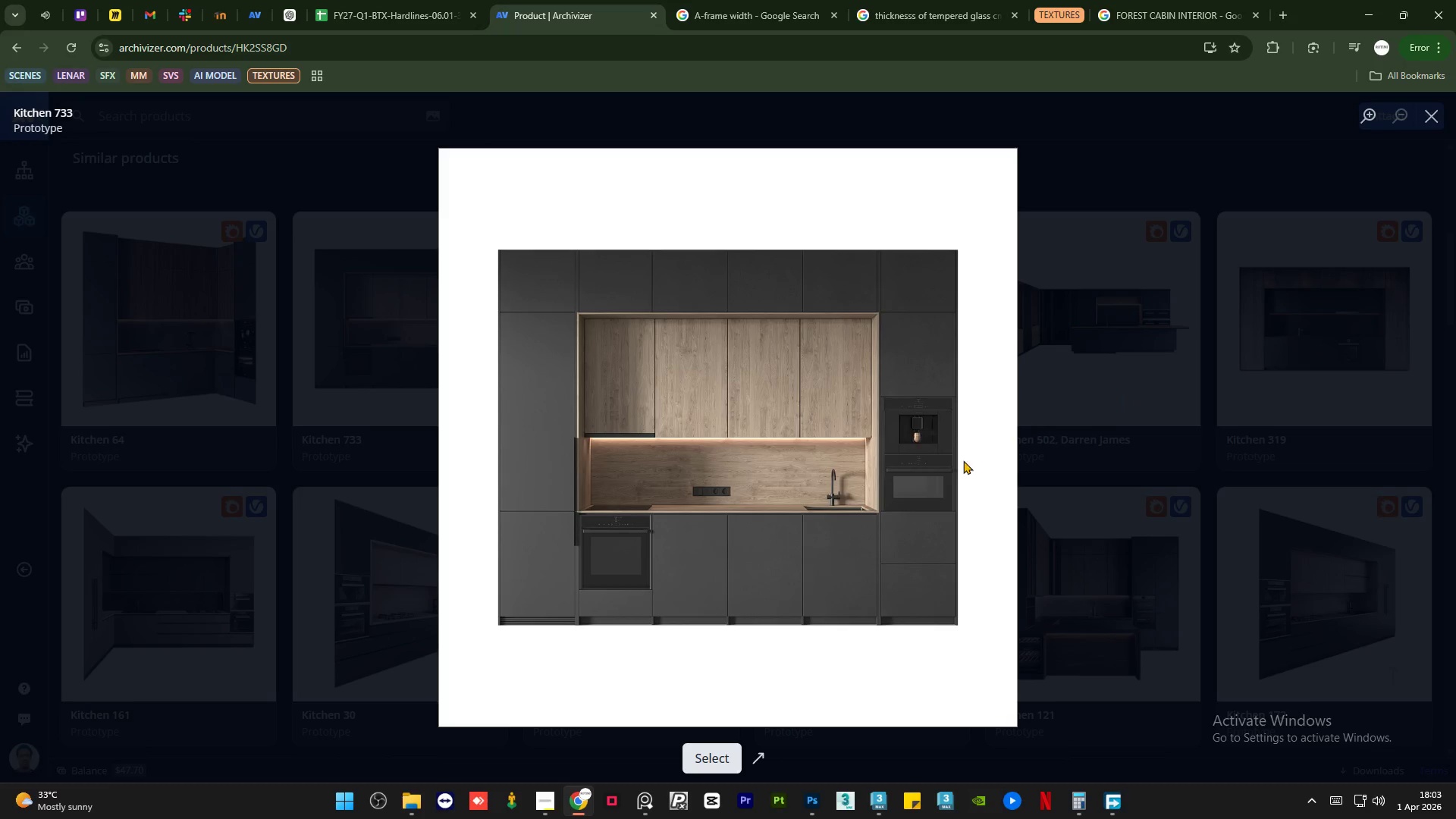 
scroll: coordinate [904, 510], scroll_direction: up, amount: 2.0
 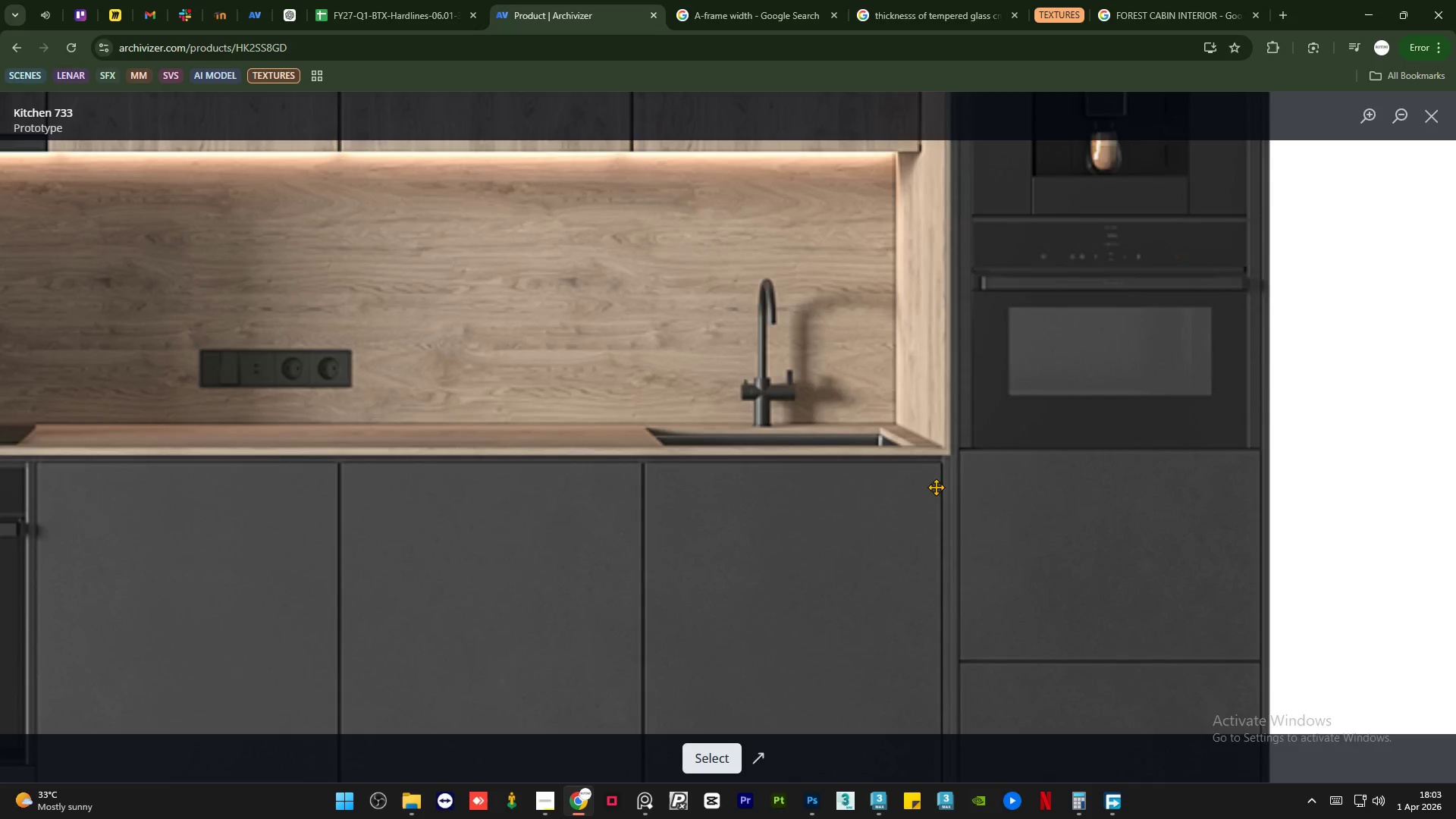 
scroll: coordinate [940, 482], scroll_direction: down, amount: 1.0
 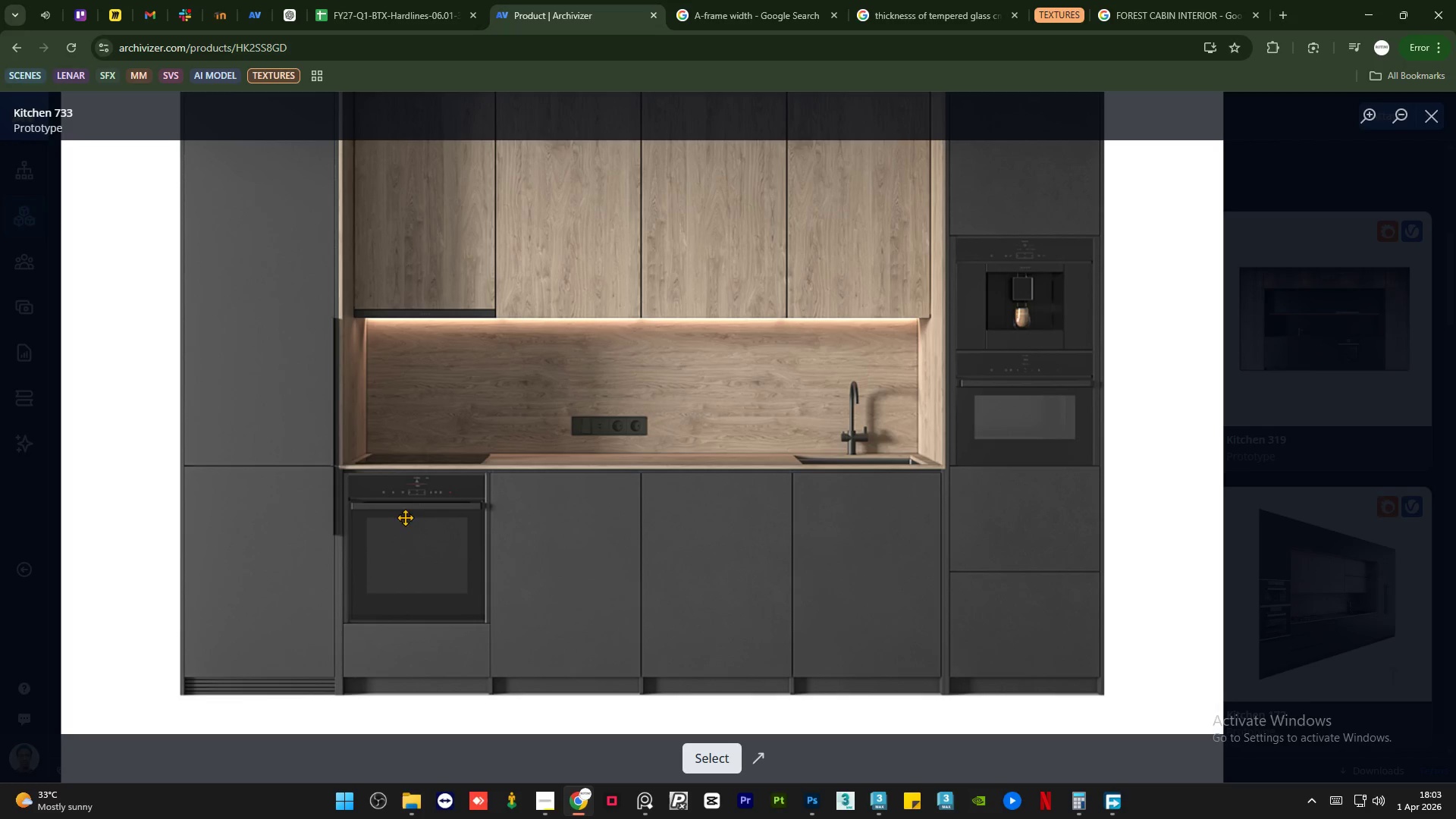 
scroll: coordinate [337, 557], scroll_direction: up, amount: 1.0
 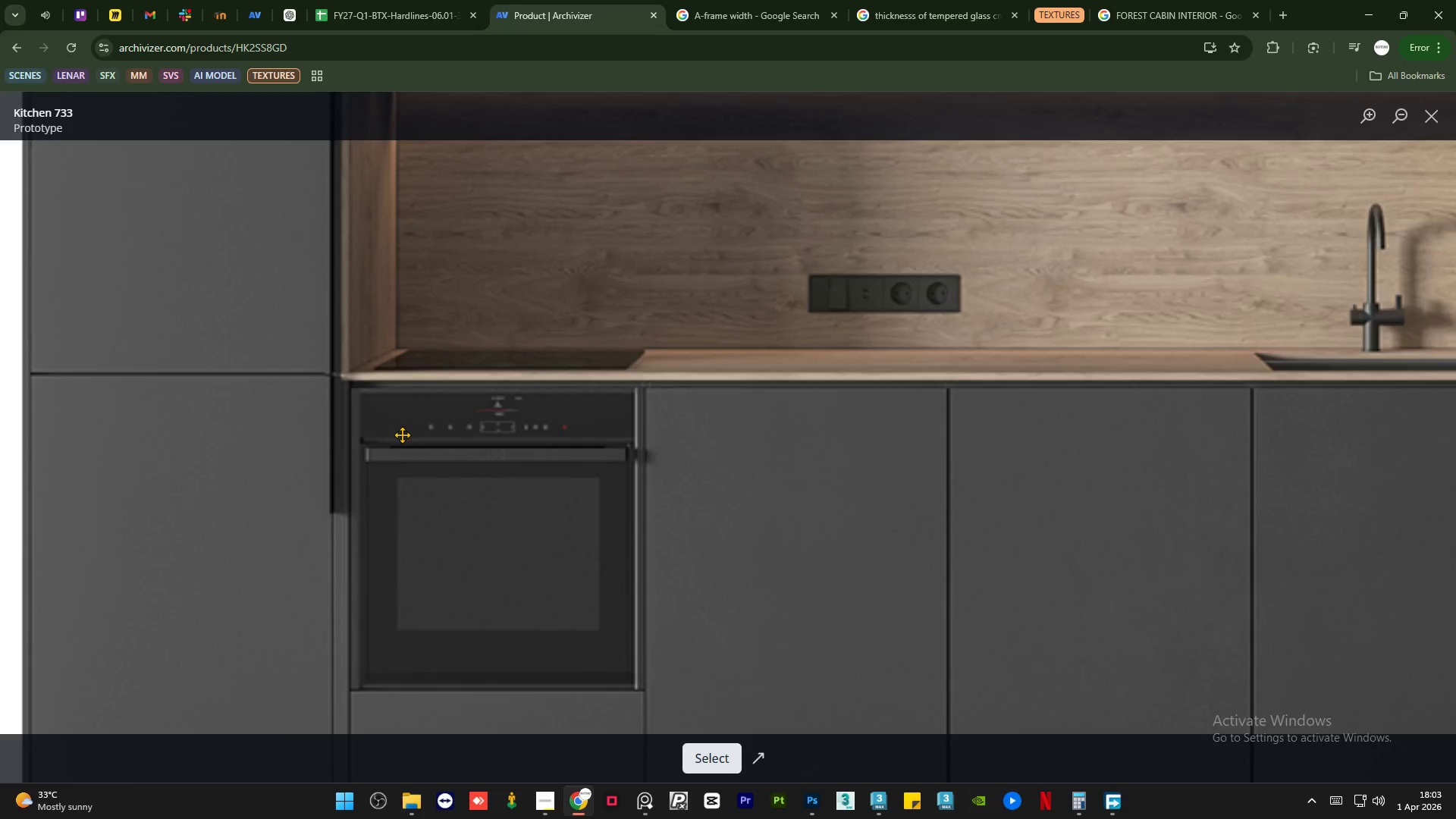 
scroll: coordinate [400, 552], scroll_direction: down, amount: 2.0
 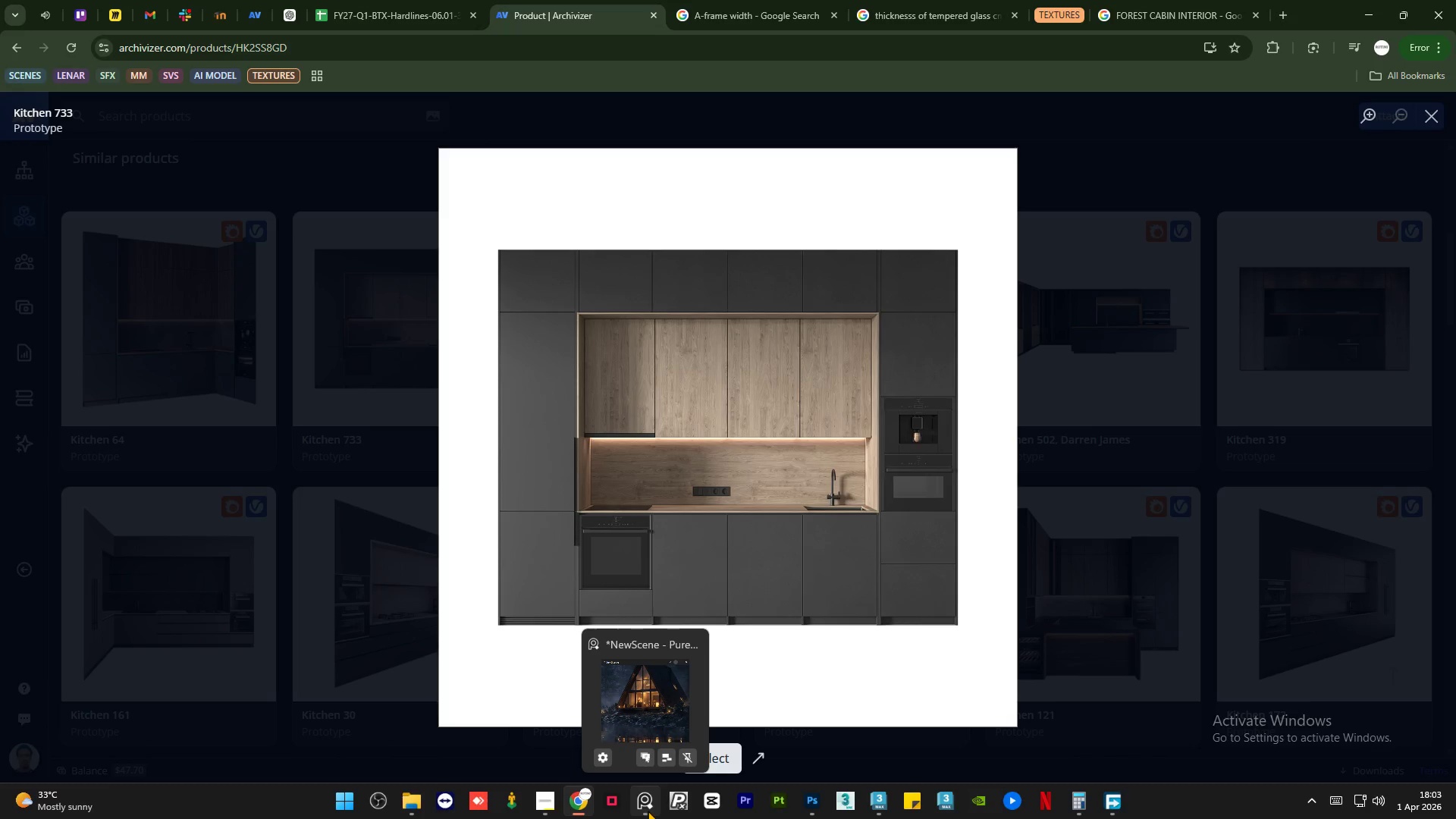 
left_click([648, 811])
 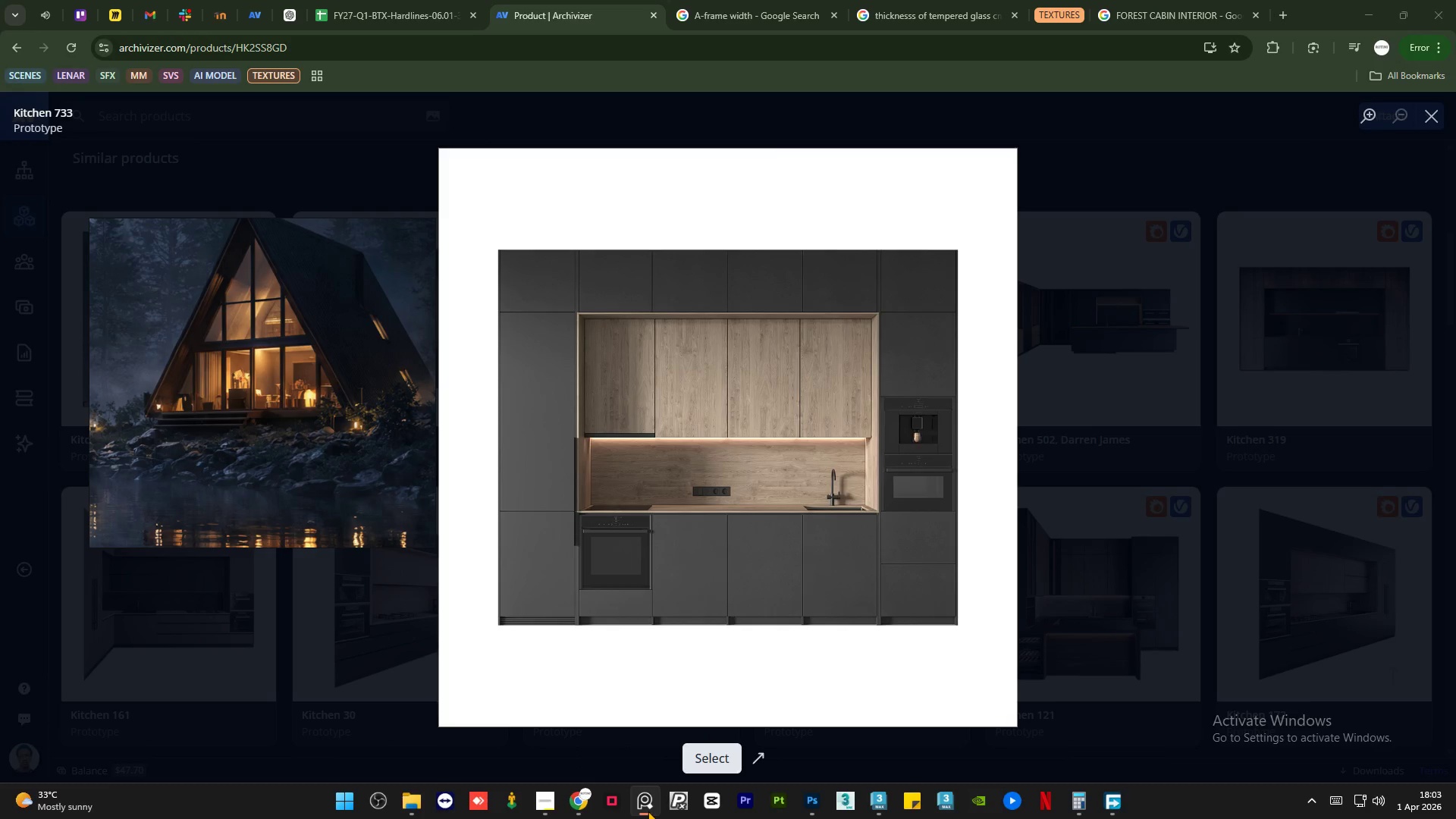 
wait(5.84)
 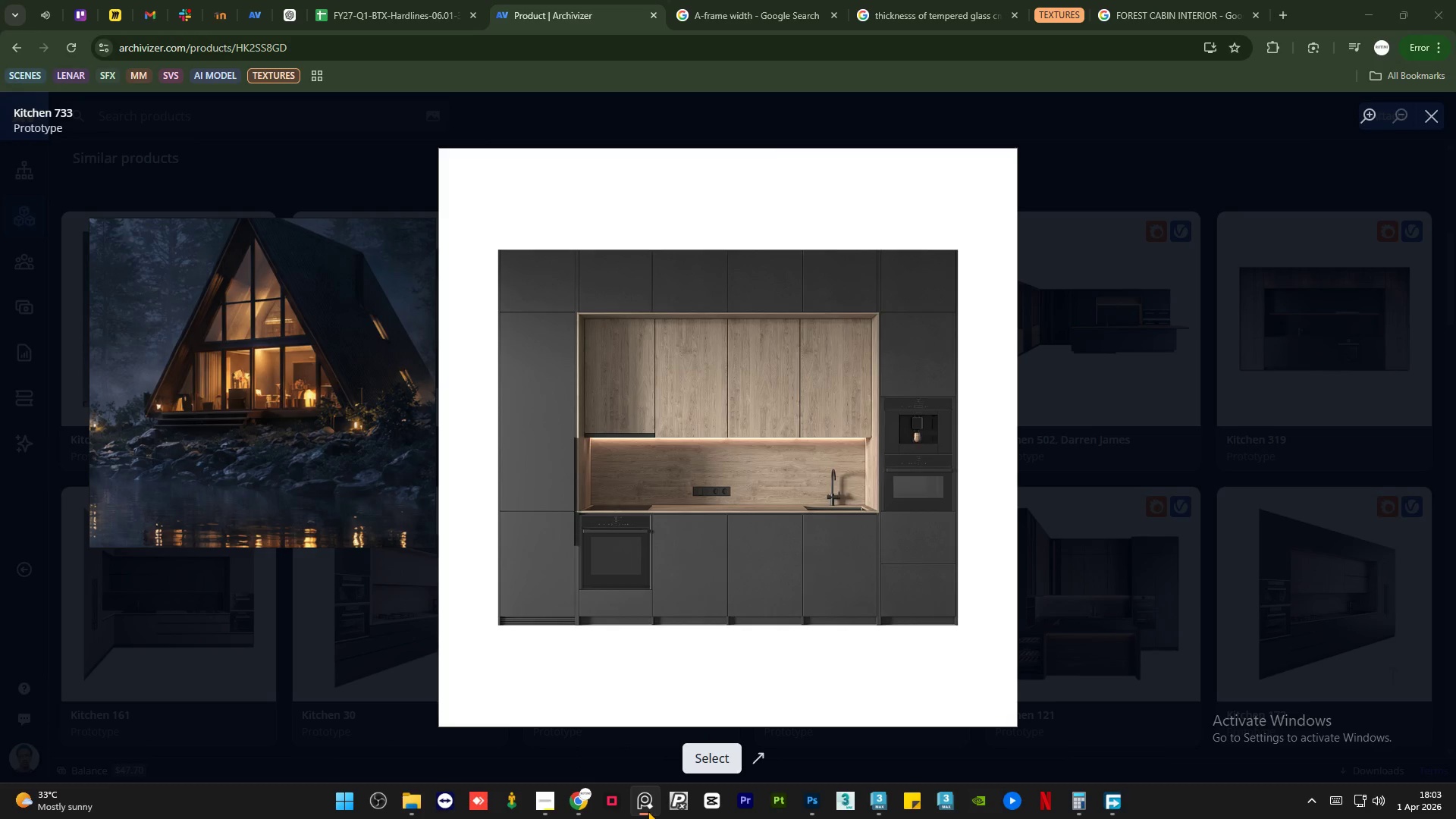 
left_click([648, 811])
 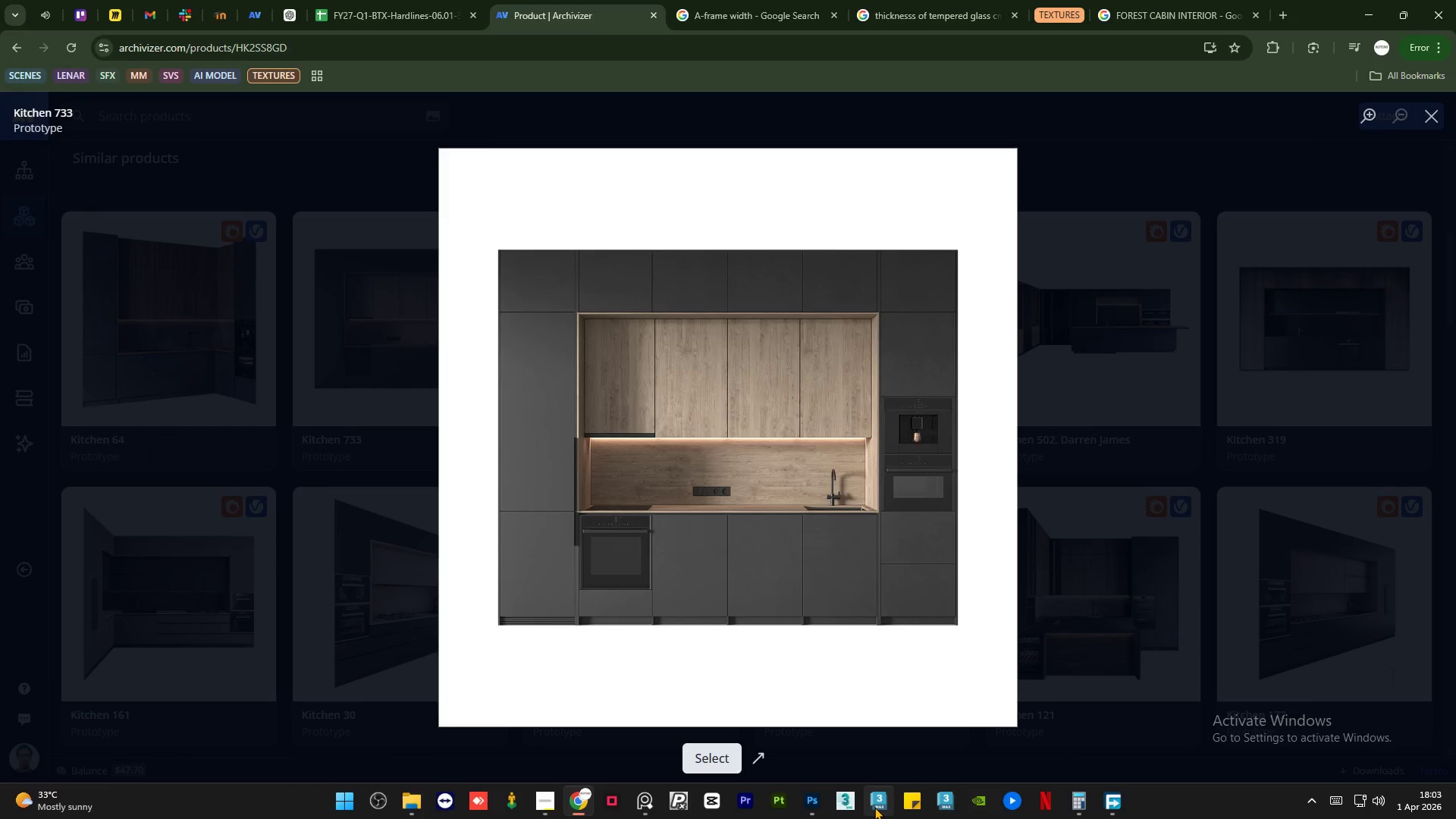 
left_click([874, 807])
 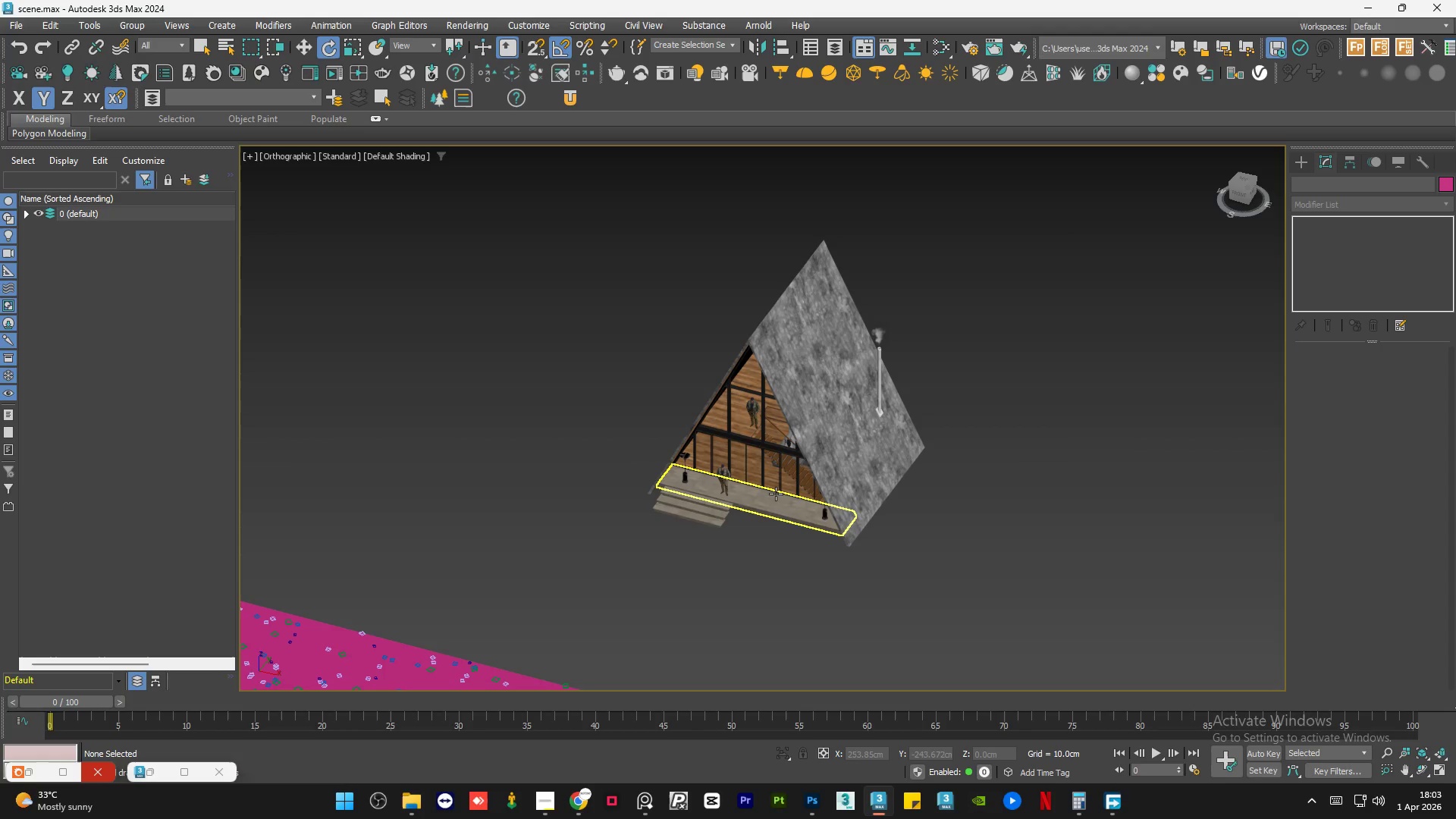 
hold_key(key=AltLeft, duration=1.5)
 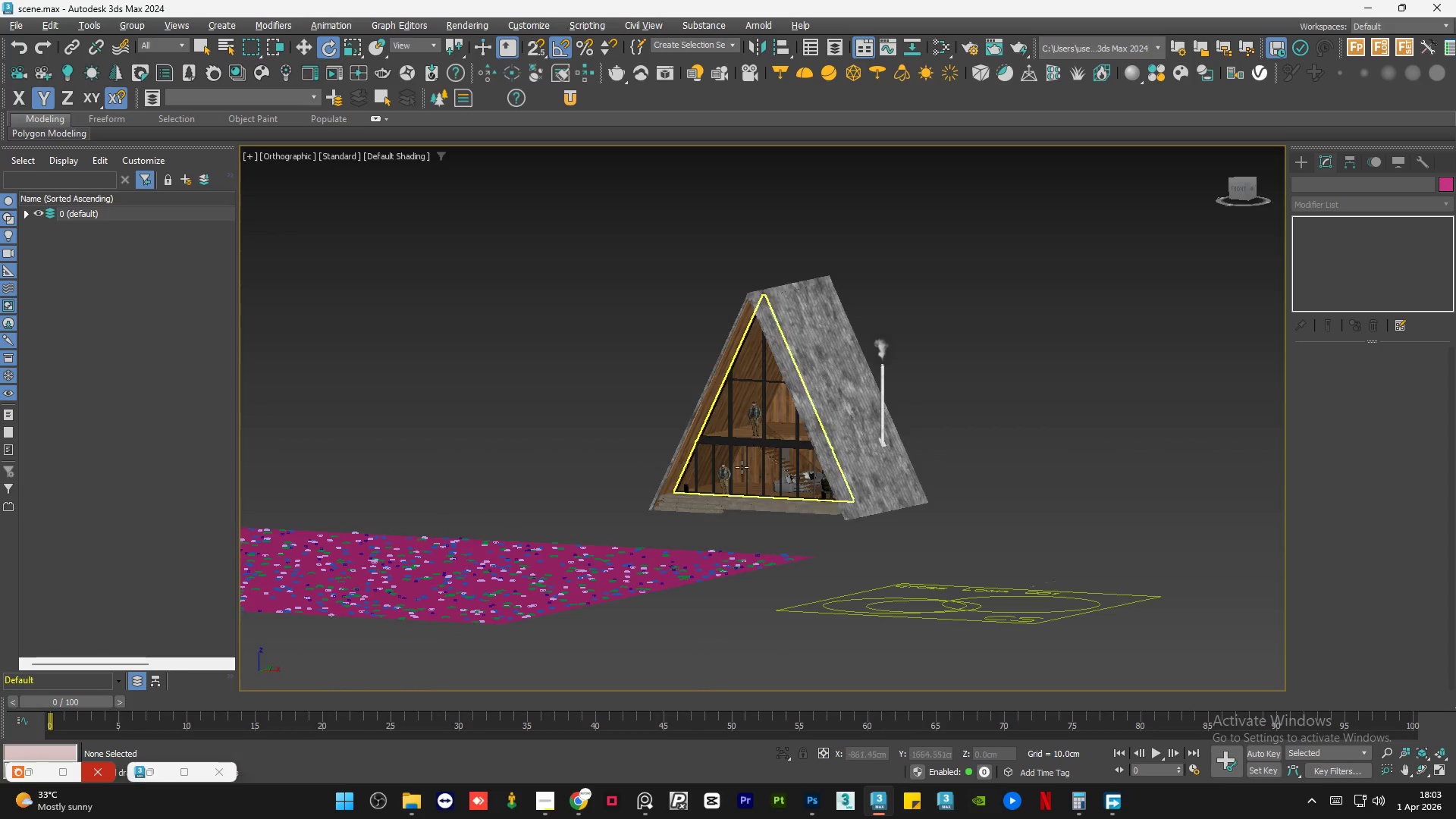 
hold_key(key=AltLeft, duration=0.33)
 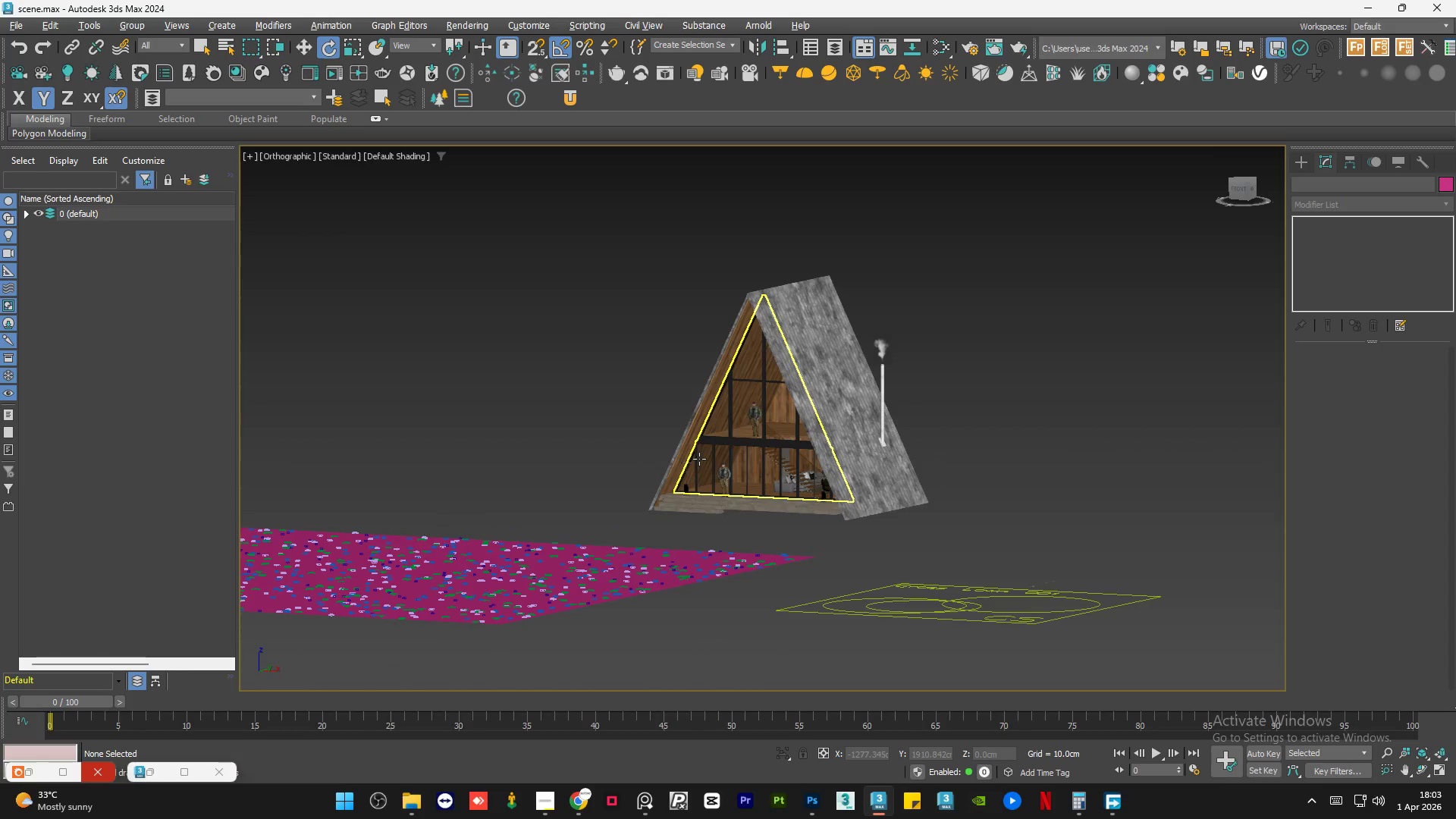 
scroll: coordinate [711, 462], scroll_direction: up, amount: 5.0
 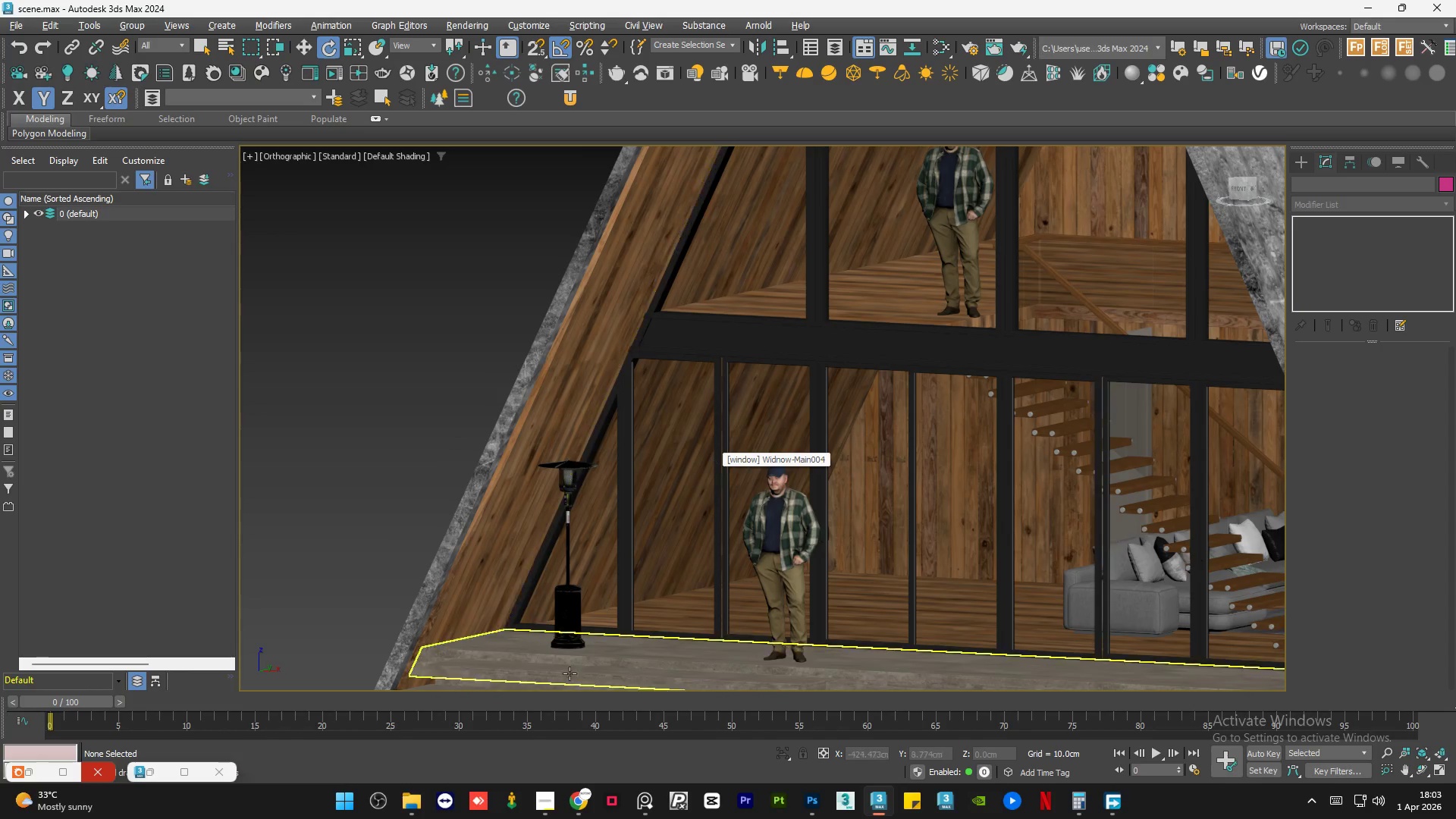 
left_click([587, 810])
 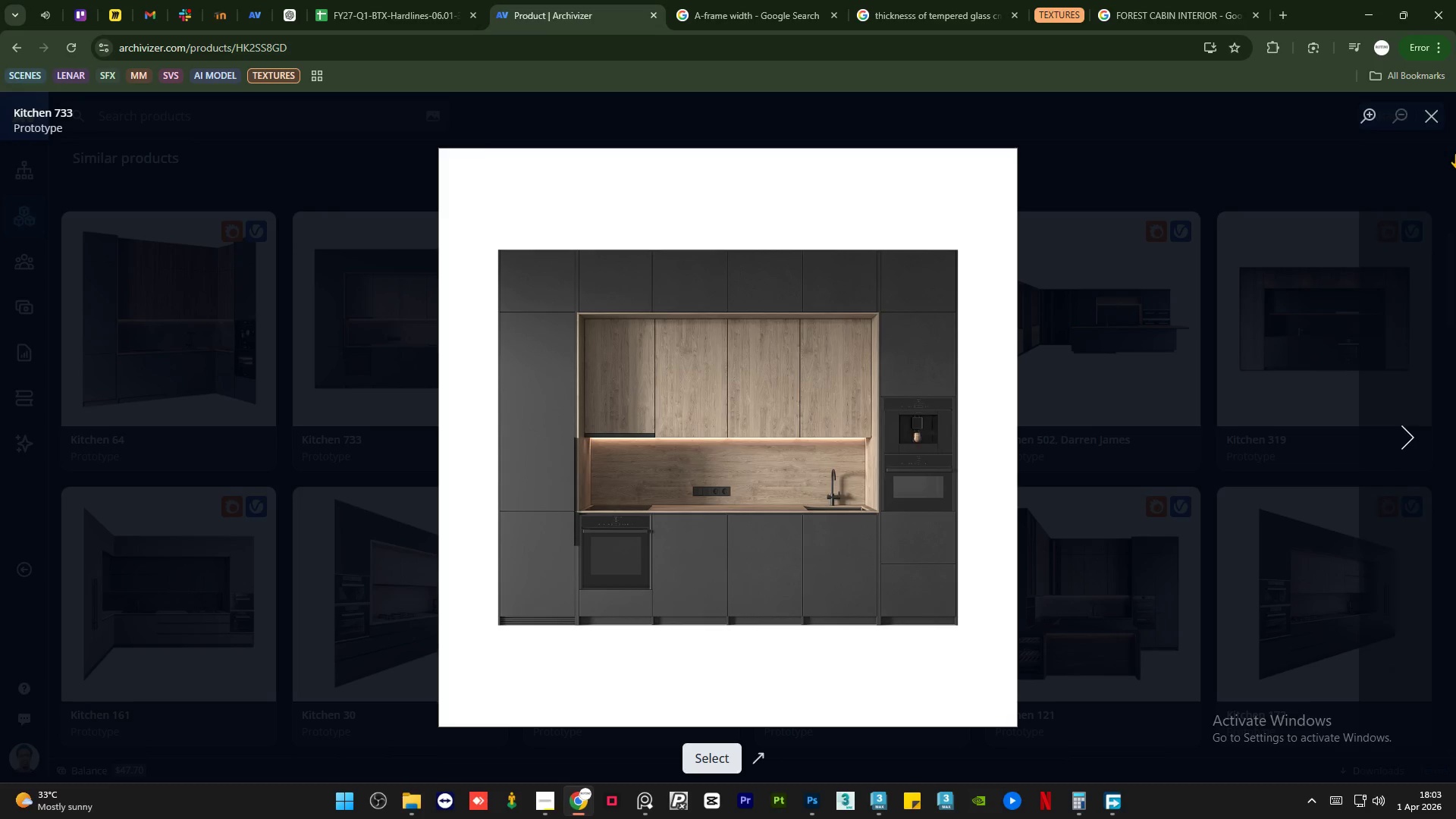 
left_click([1435, 126])
 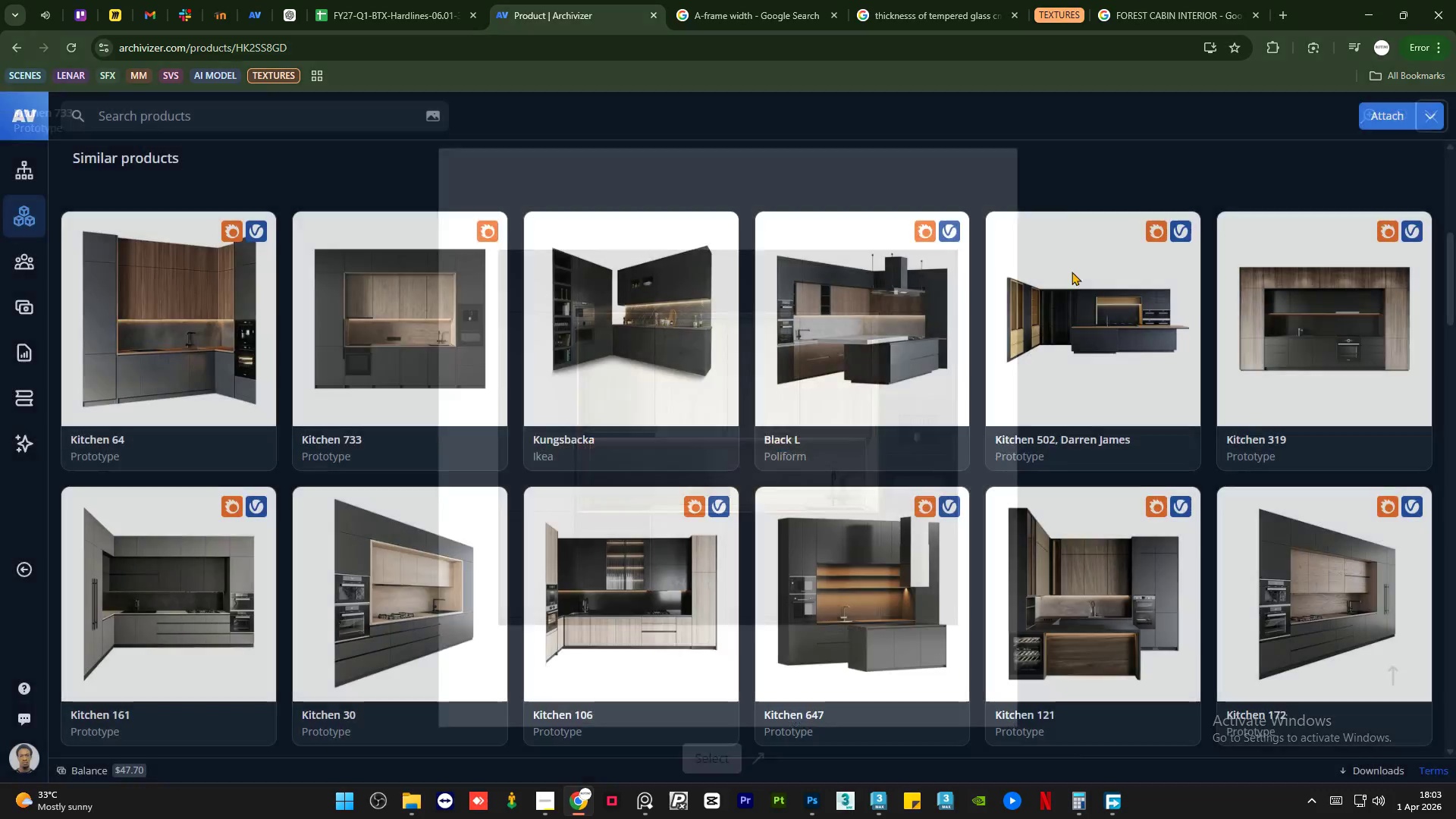 
mouse_move([833, 353])
 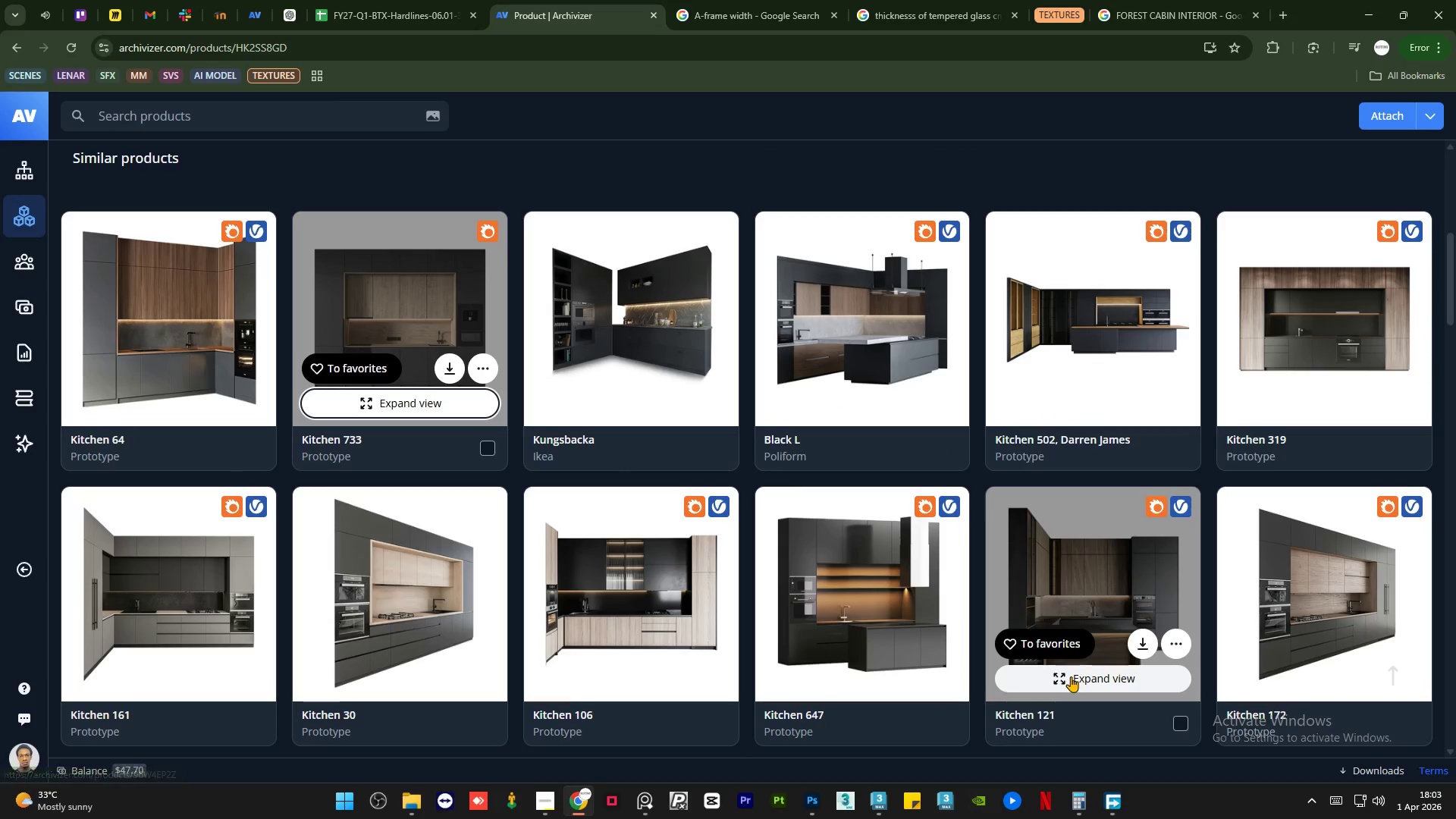 
left_click([1071, 676])
 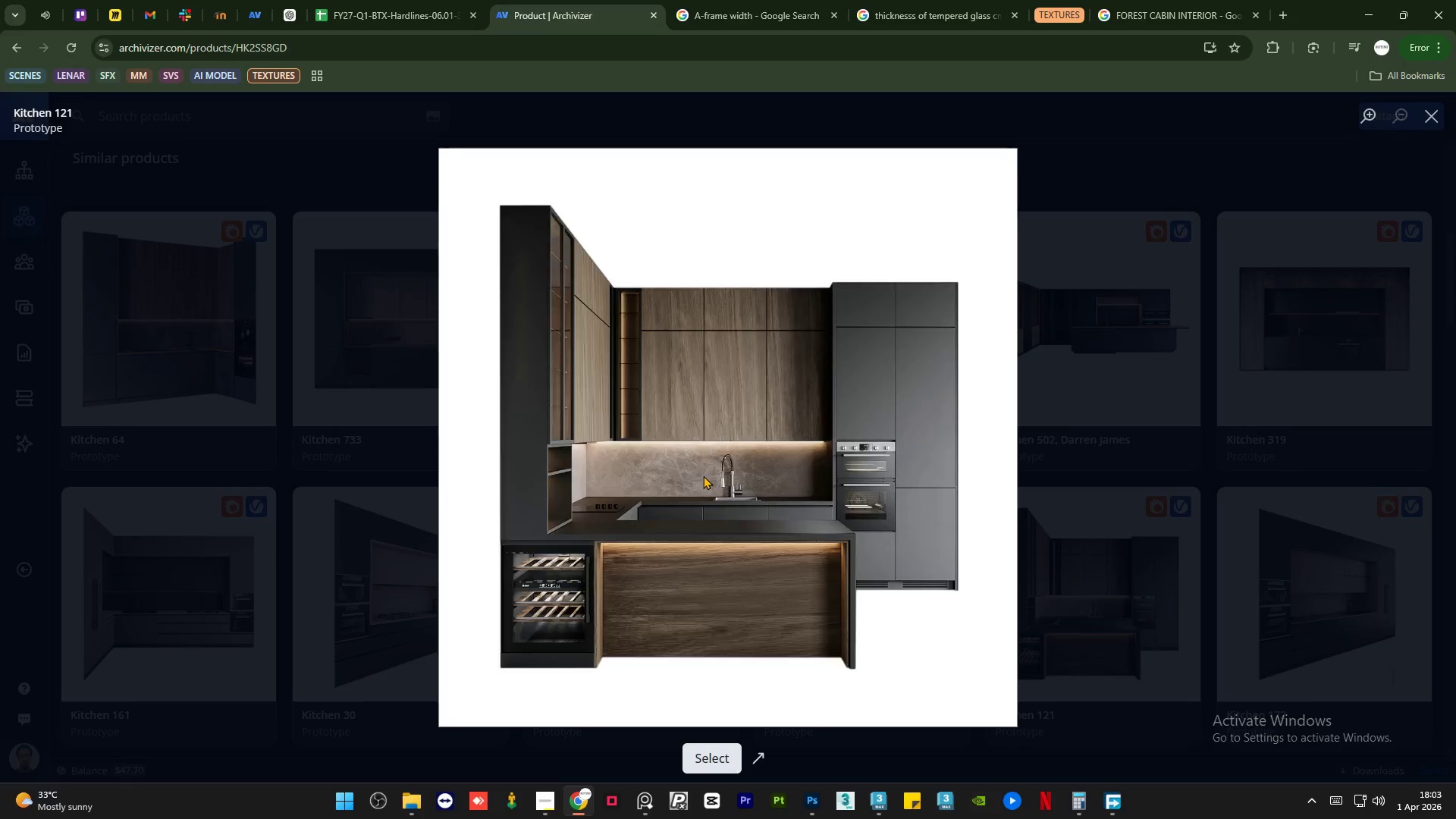 
scroll: coordinate [611, 598], scroll_direction: up, amount: 1.0
 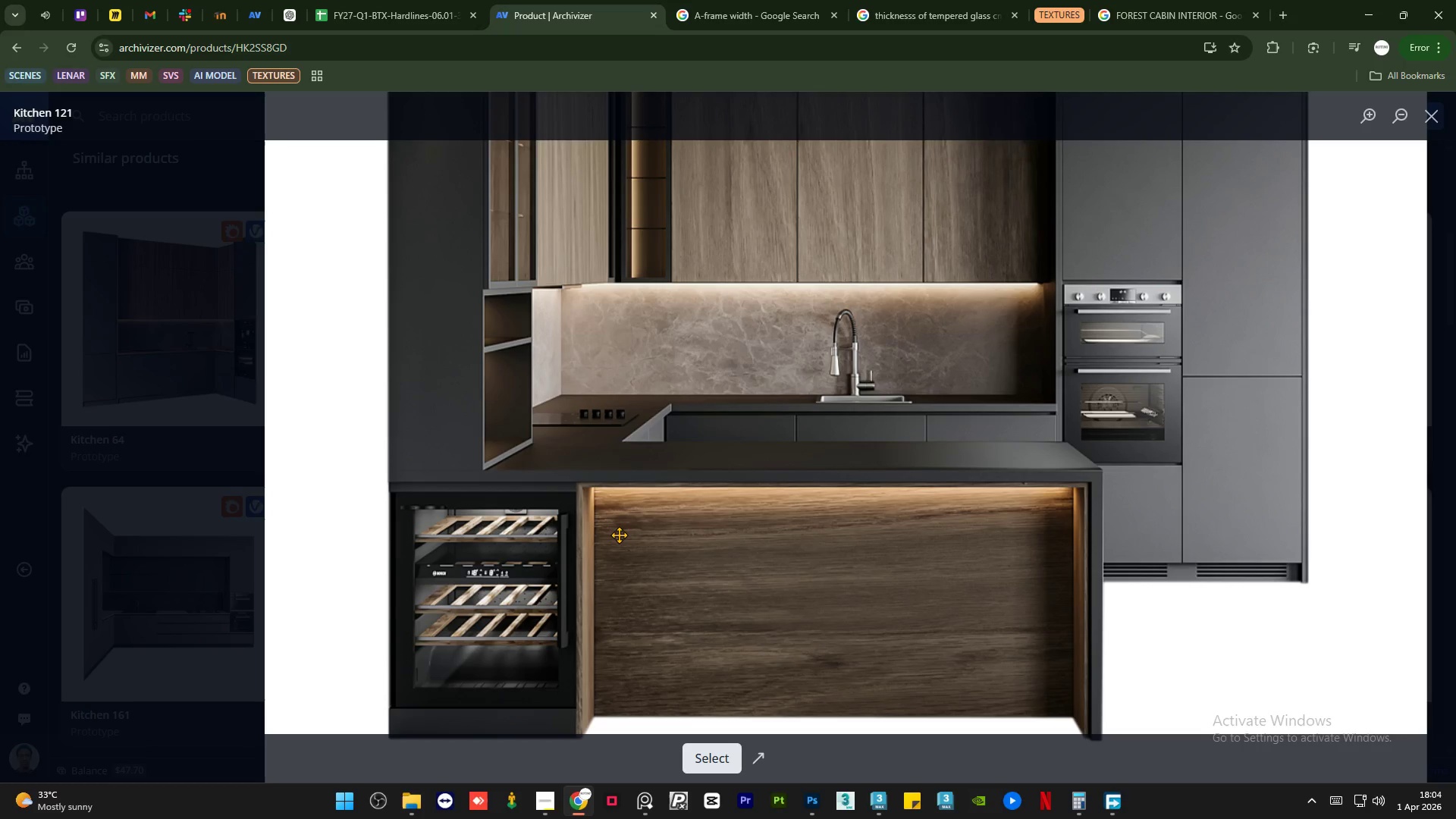 
scroll: coordinate [619, 535], scroll_direction: down, amount: 1.0
 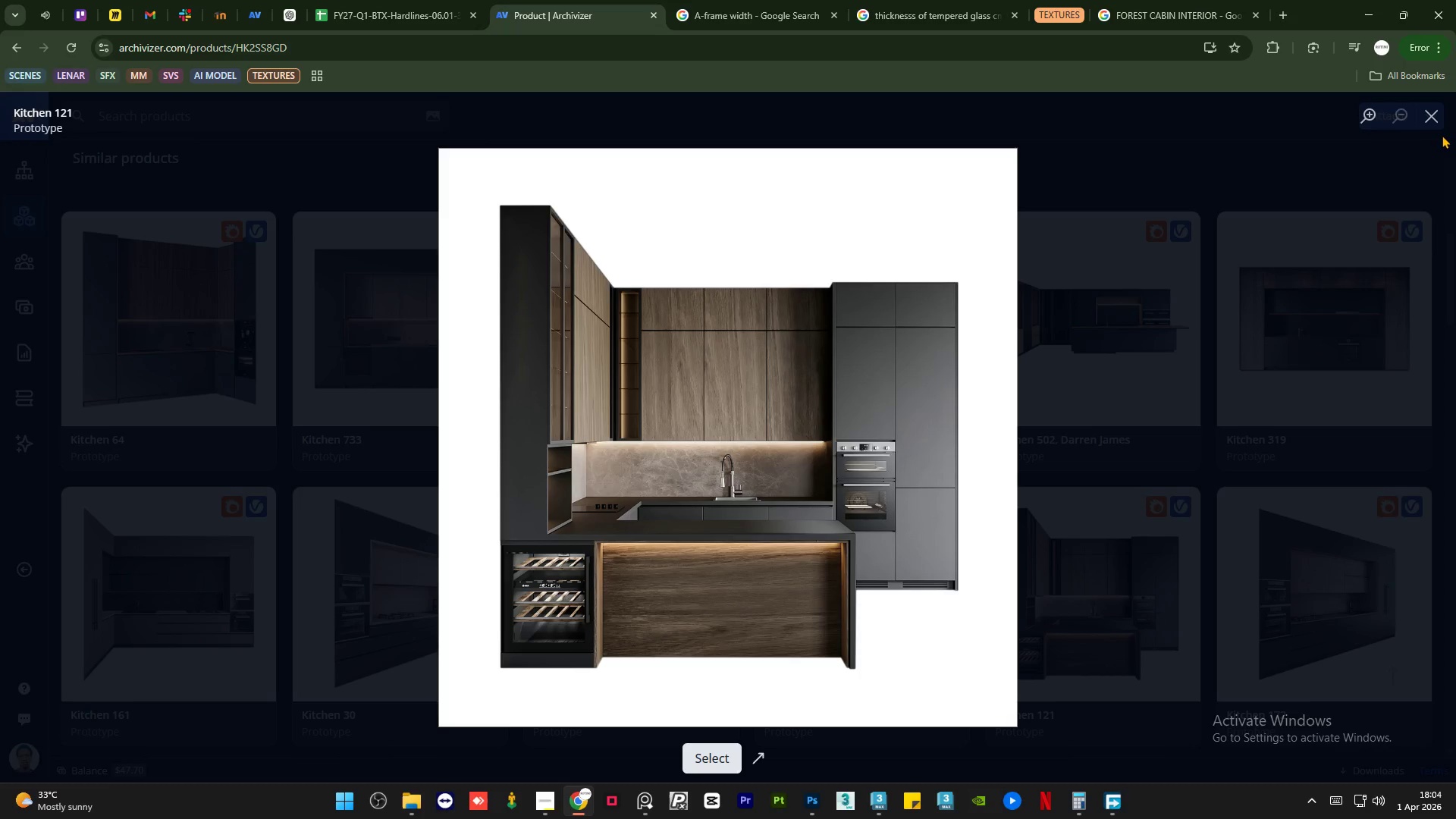 
left_click([1435, 126])
 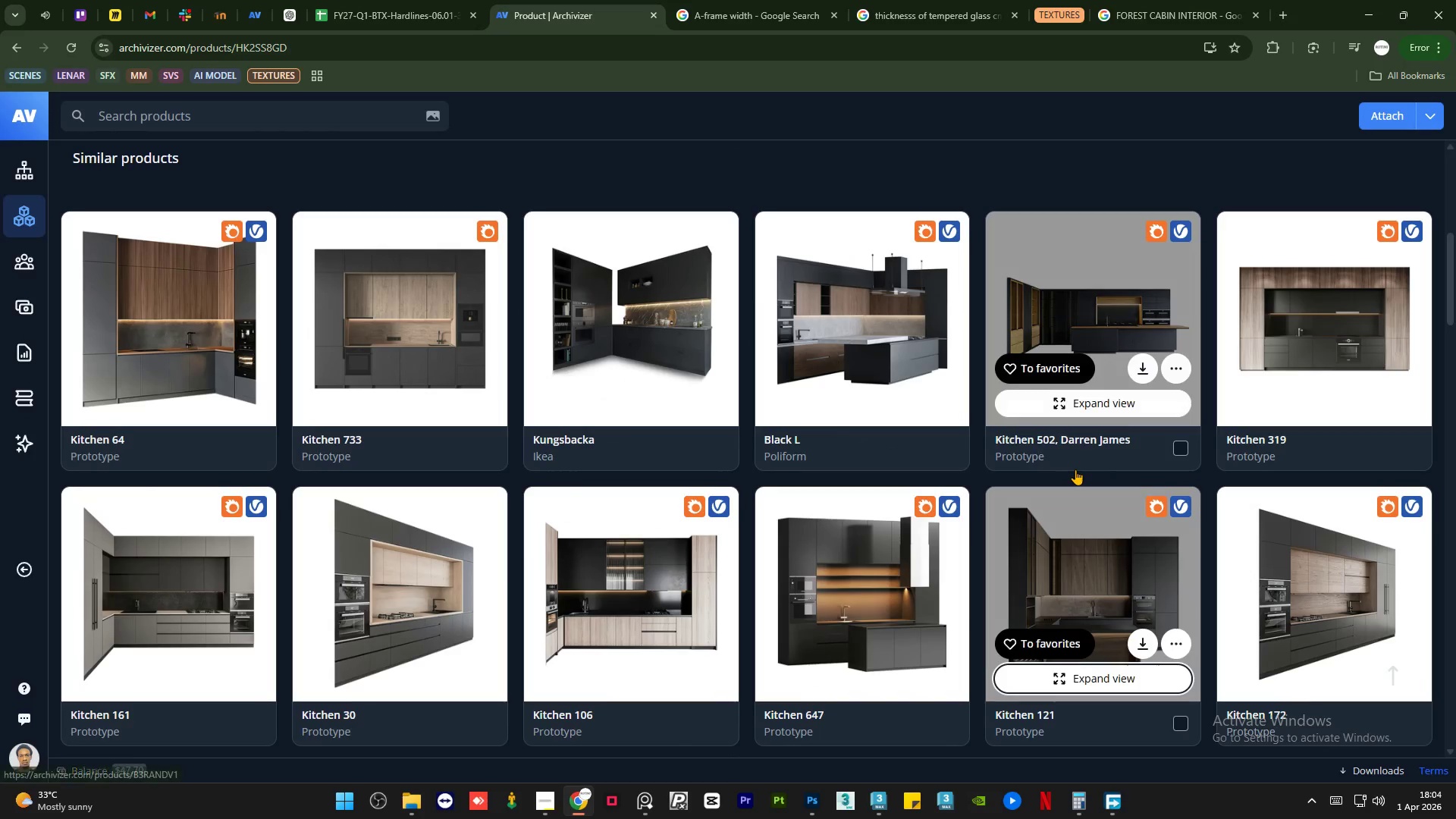 
mouse_move([883, 407])
 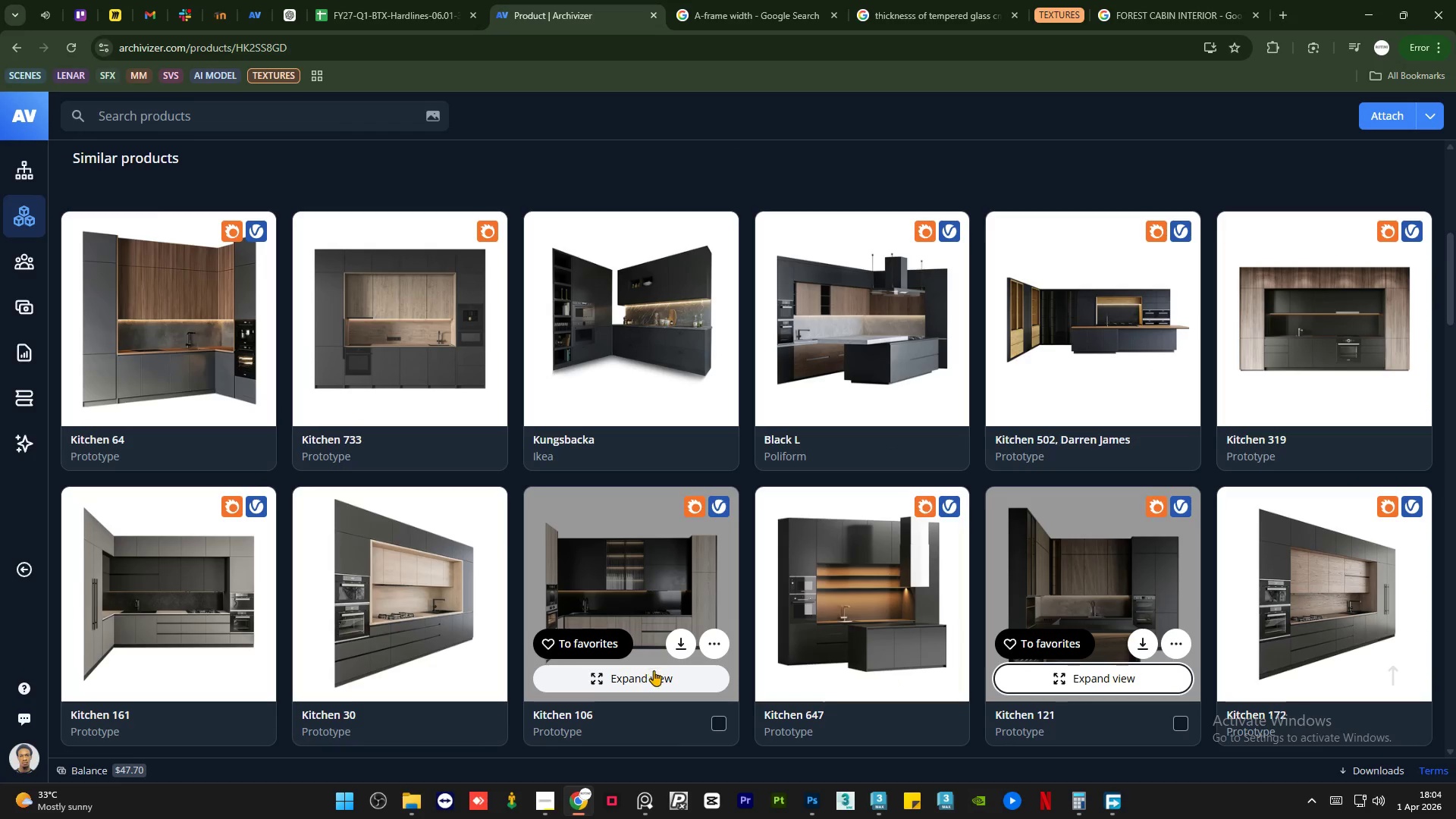 
left_click([659, 675])
 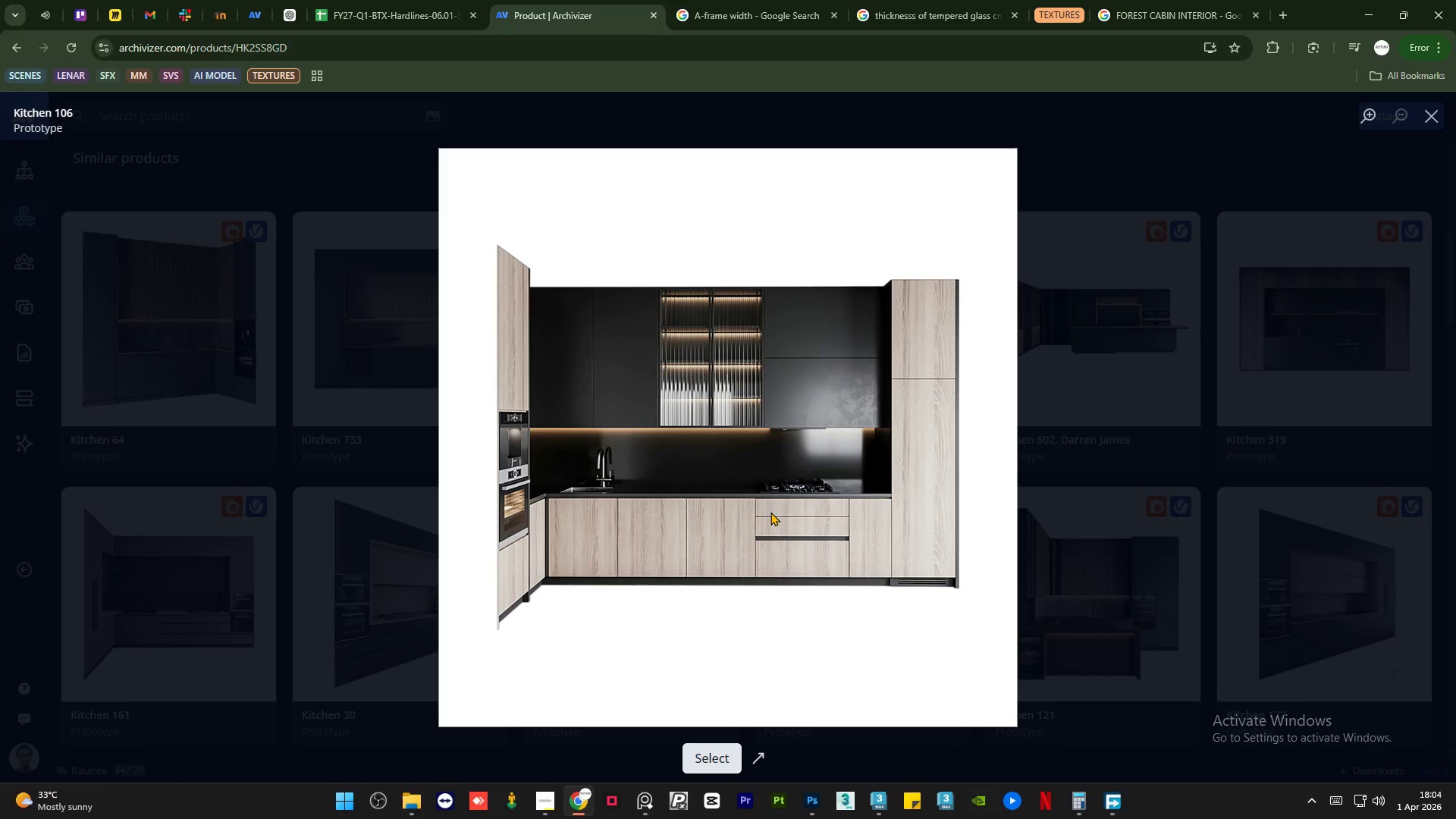 
scroll: coordinate [716, 526], scroll_direction: up, amount: 1.0
 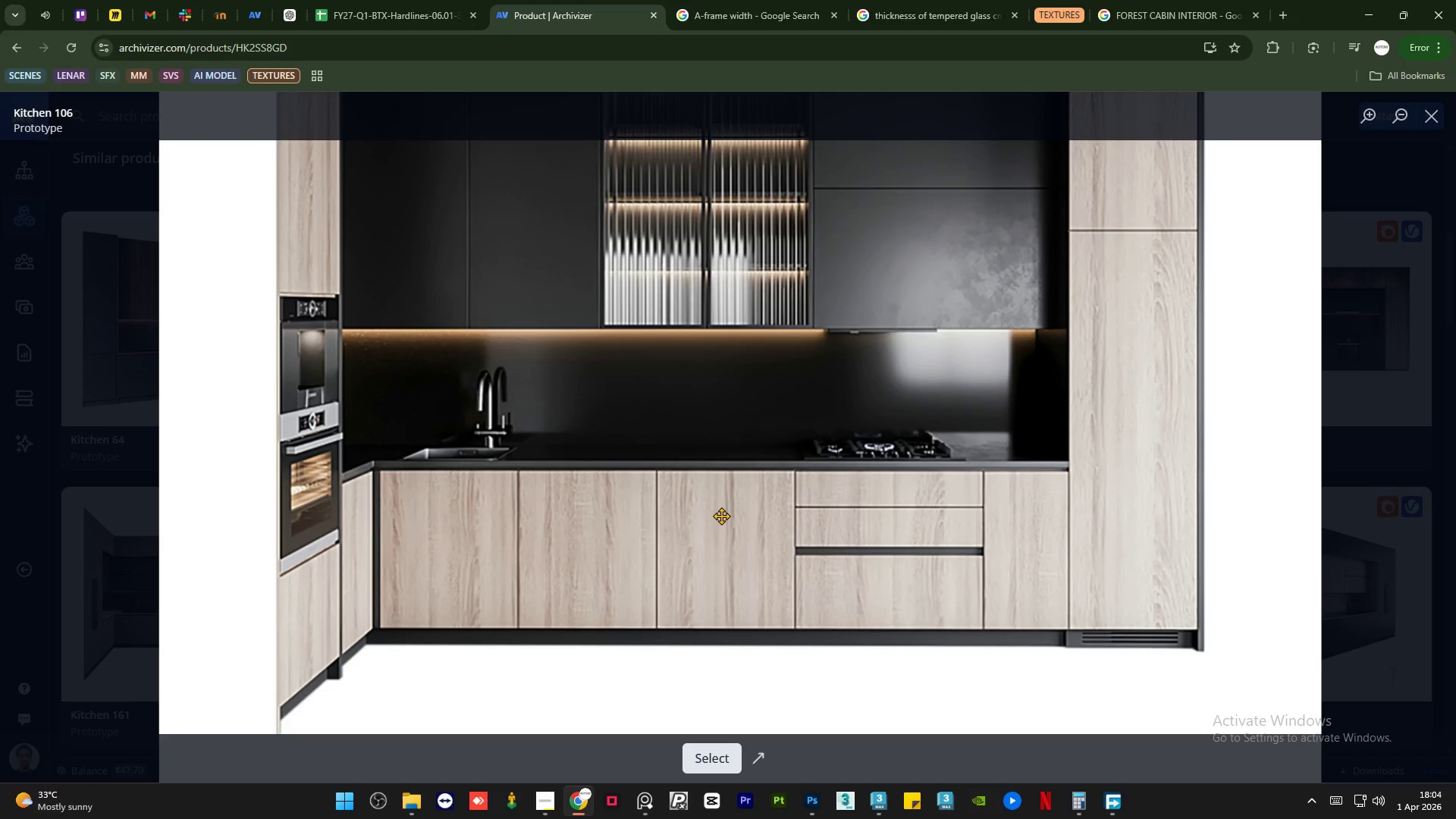 
wait(7.44)
 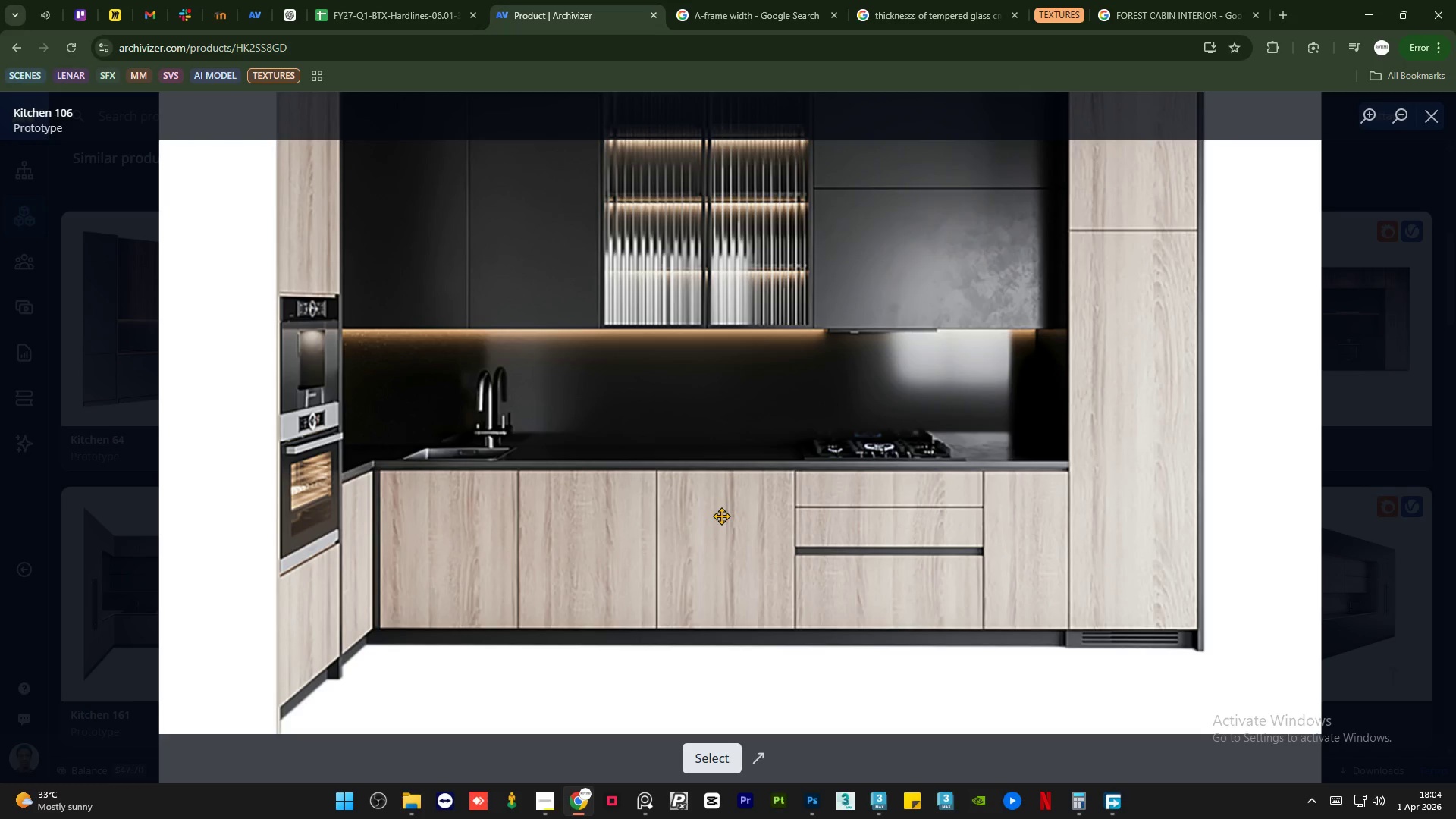 
left_click([1438, 113])
 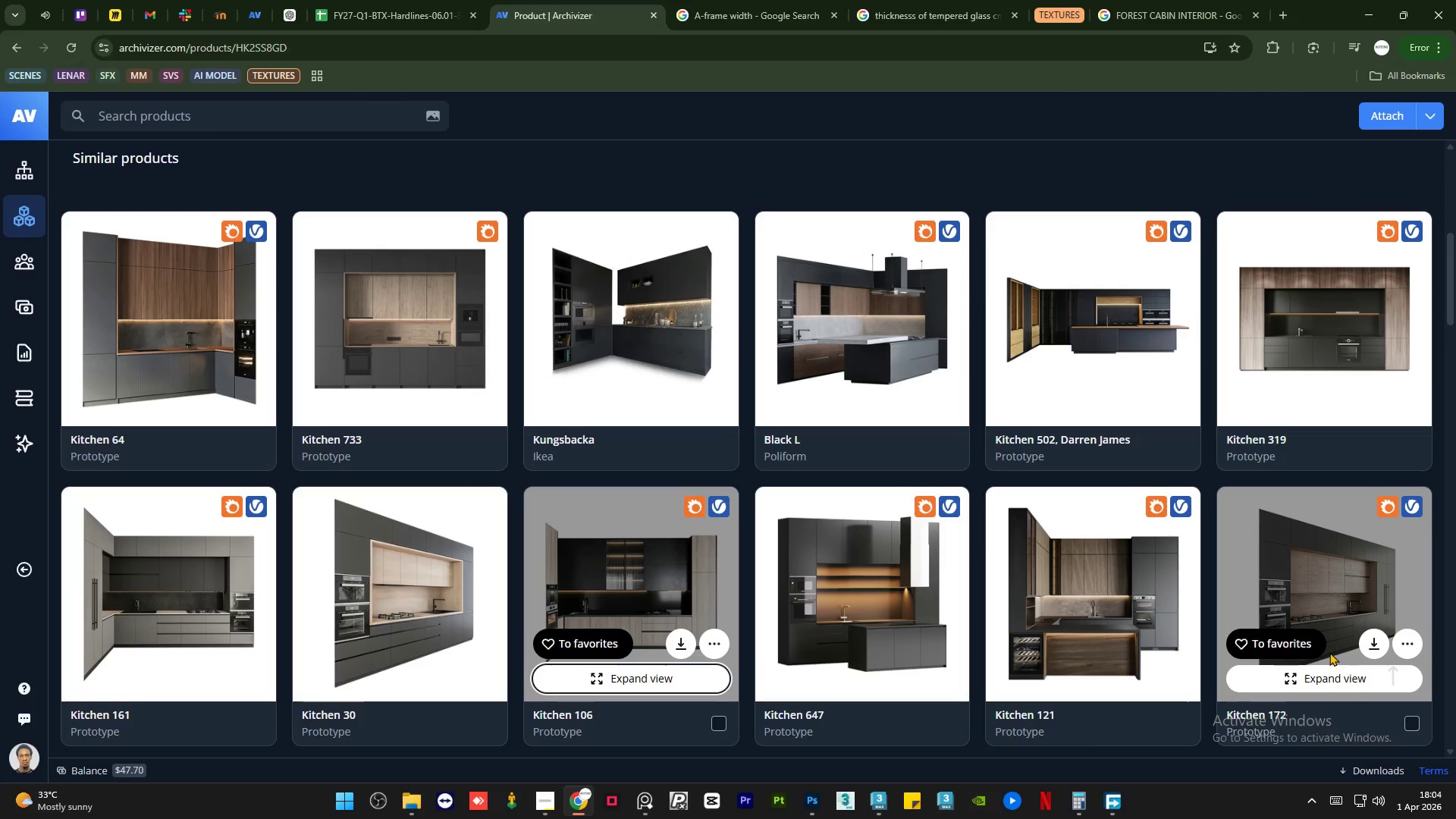 
left_click([1313, 681])
 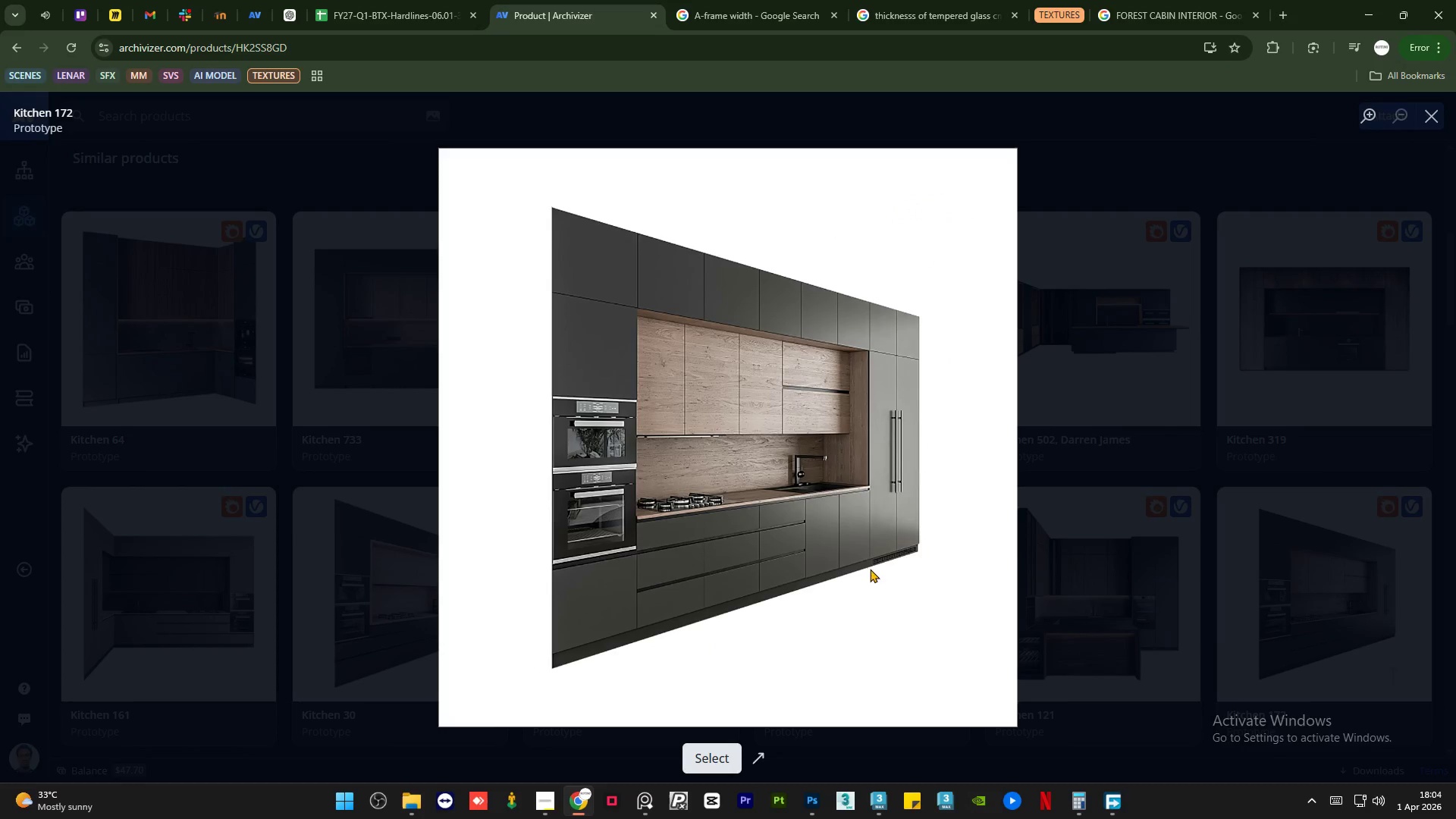 
scroll: coordinate [783, 561], scroll_direction: up, amount: 1.0
 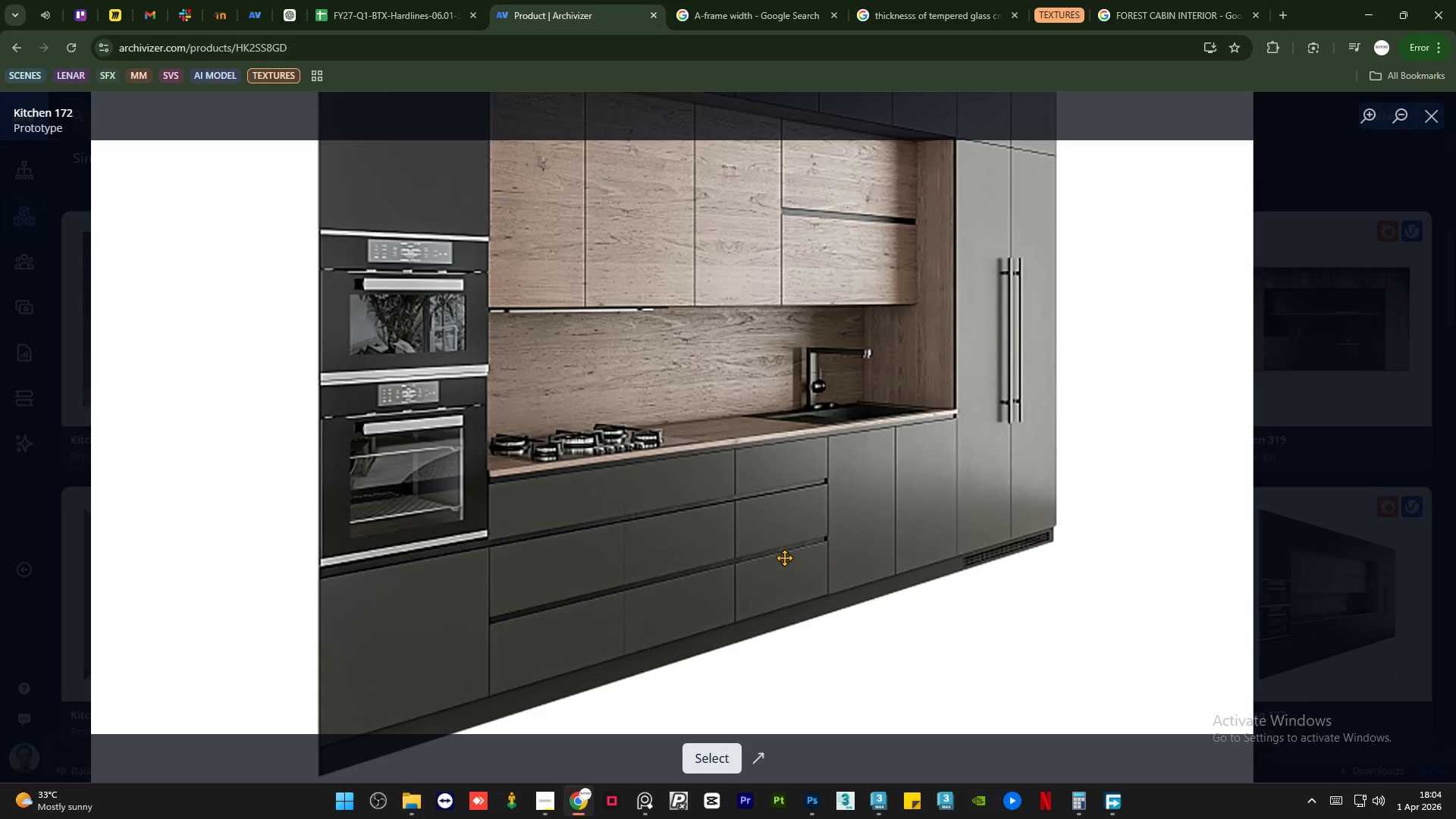 
wait(13.07)
 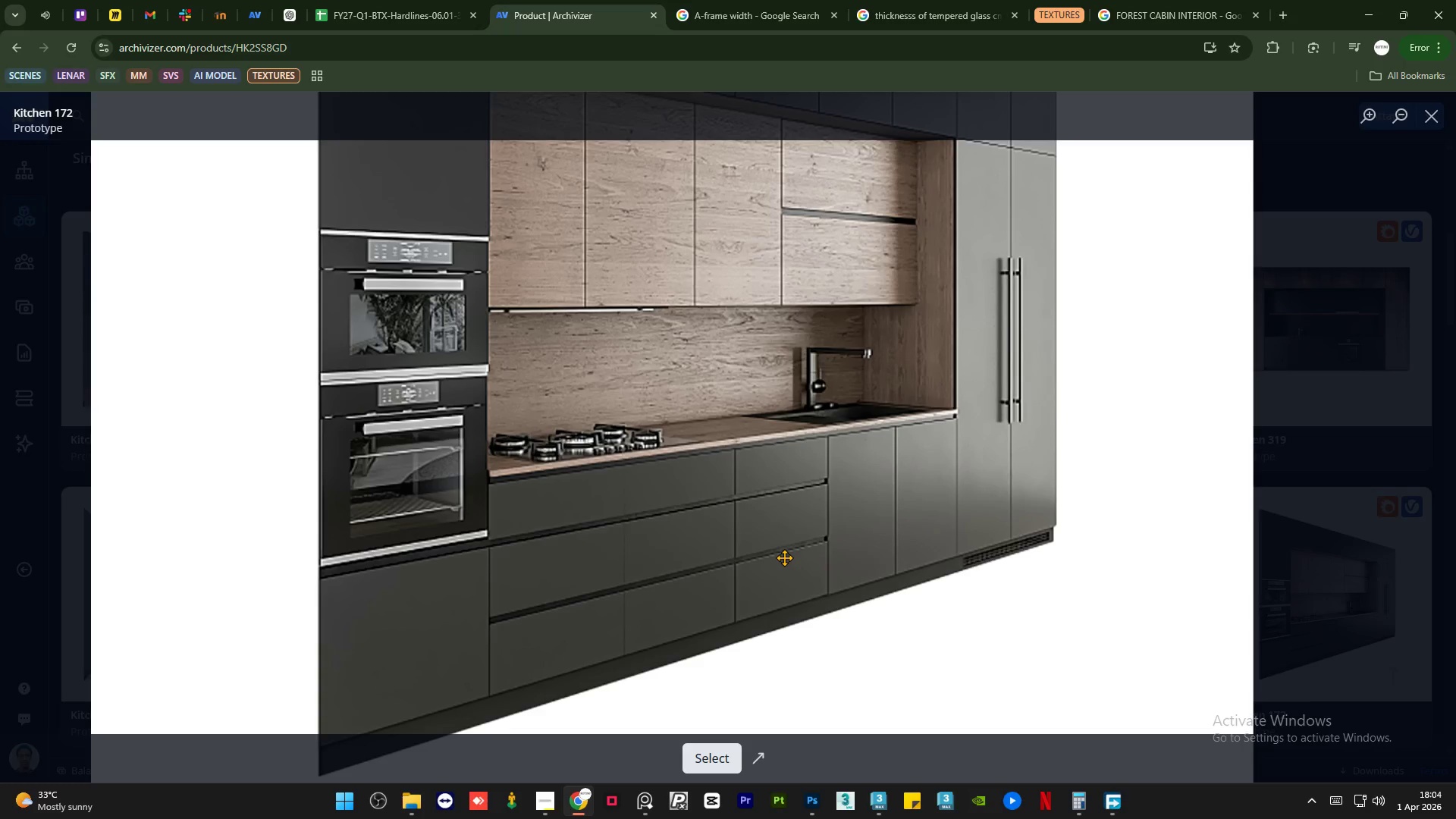 
scroll: coordinate [767, 566], scroll_direction: down, amount: 1.0
 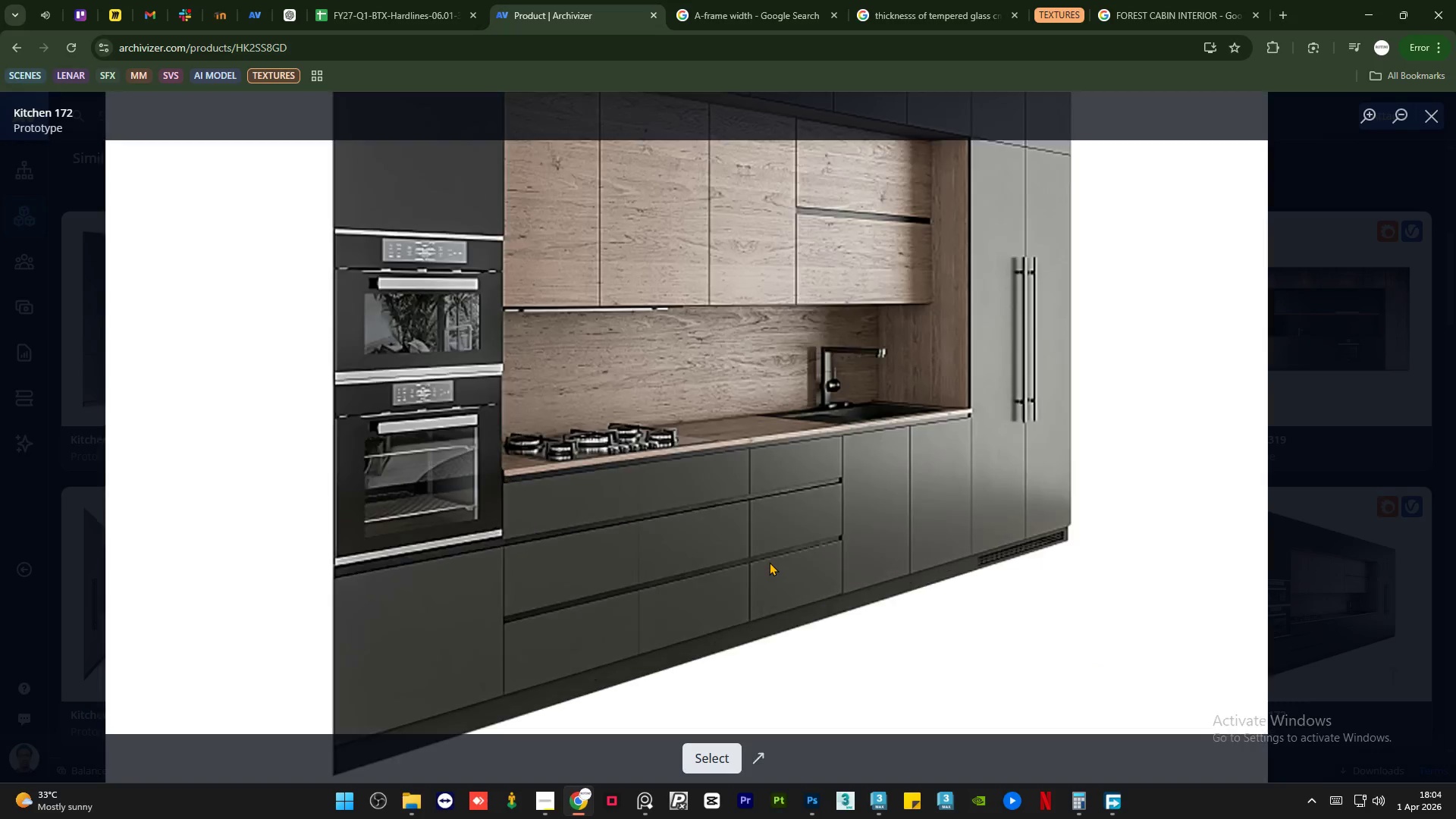 
scroll: coordinate [769, 562], scroll_direction: up, amount: 1.0
 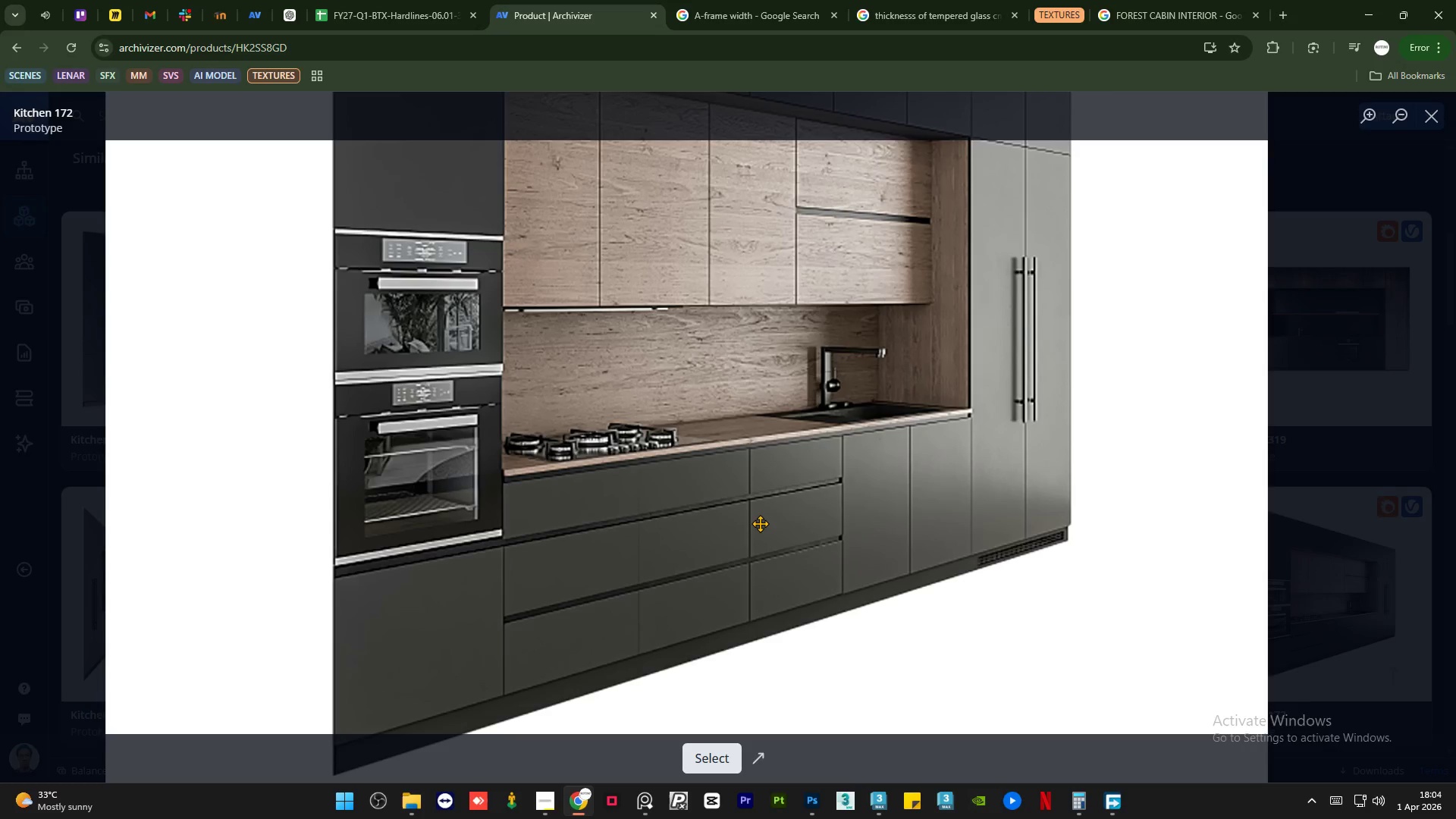 
wait(10.64)
 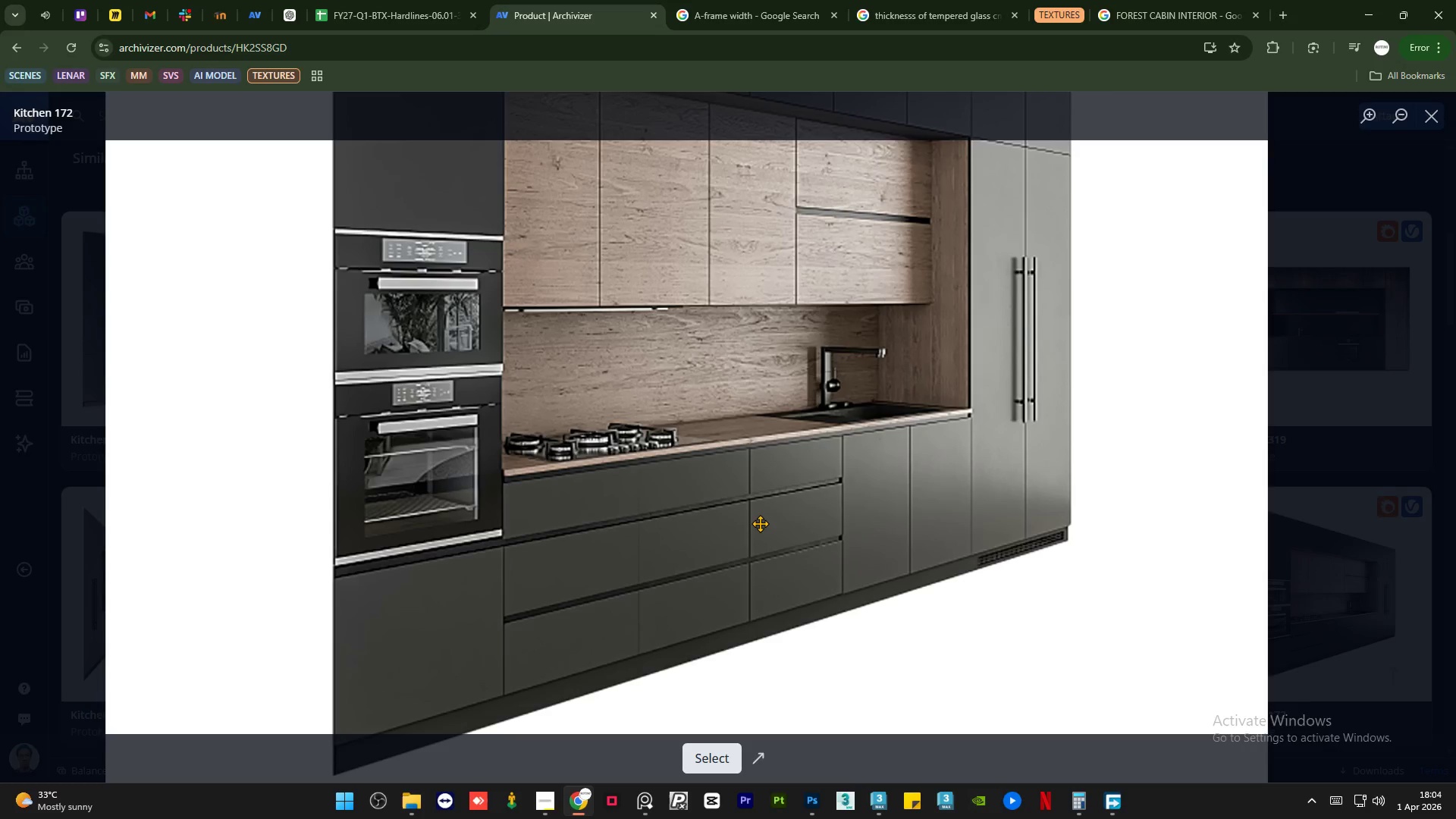 
left_click([1429, 117])
 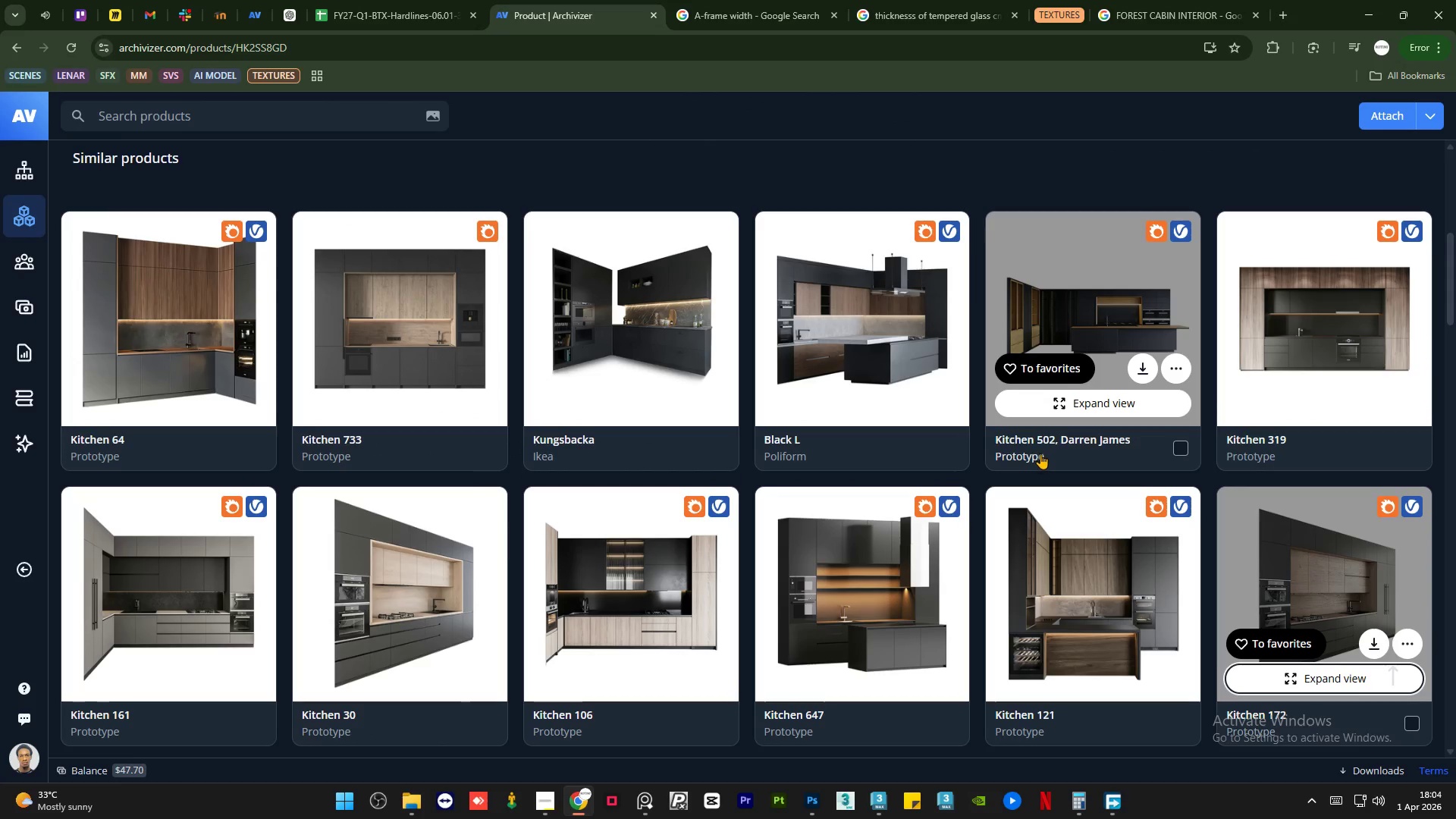 
scroll: coordinate [1040, 424], scroll_direction: down, amount: 3.0
 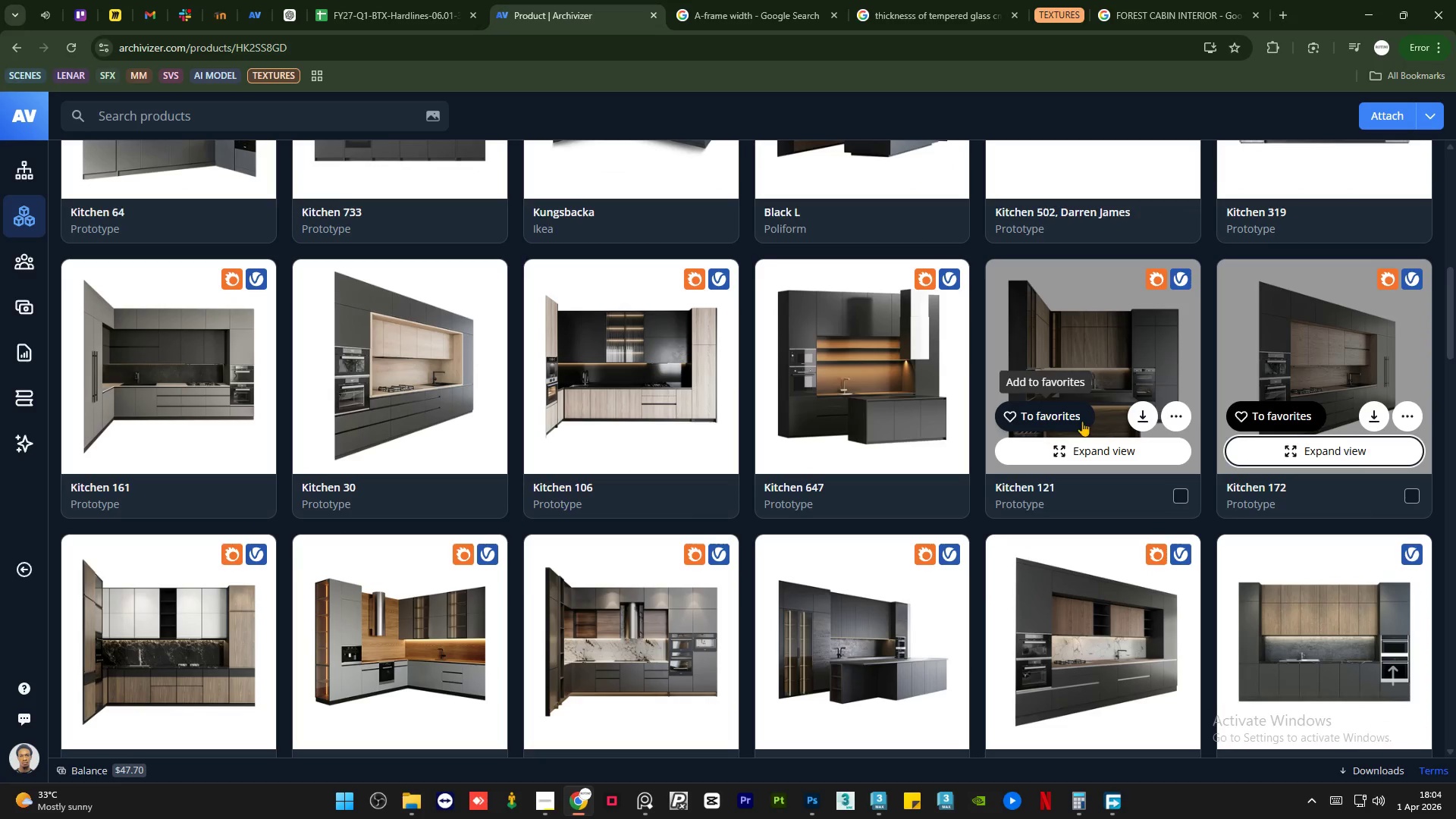 
middle_click([1316, 345])
 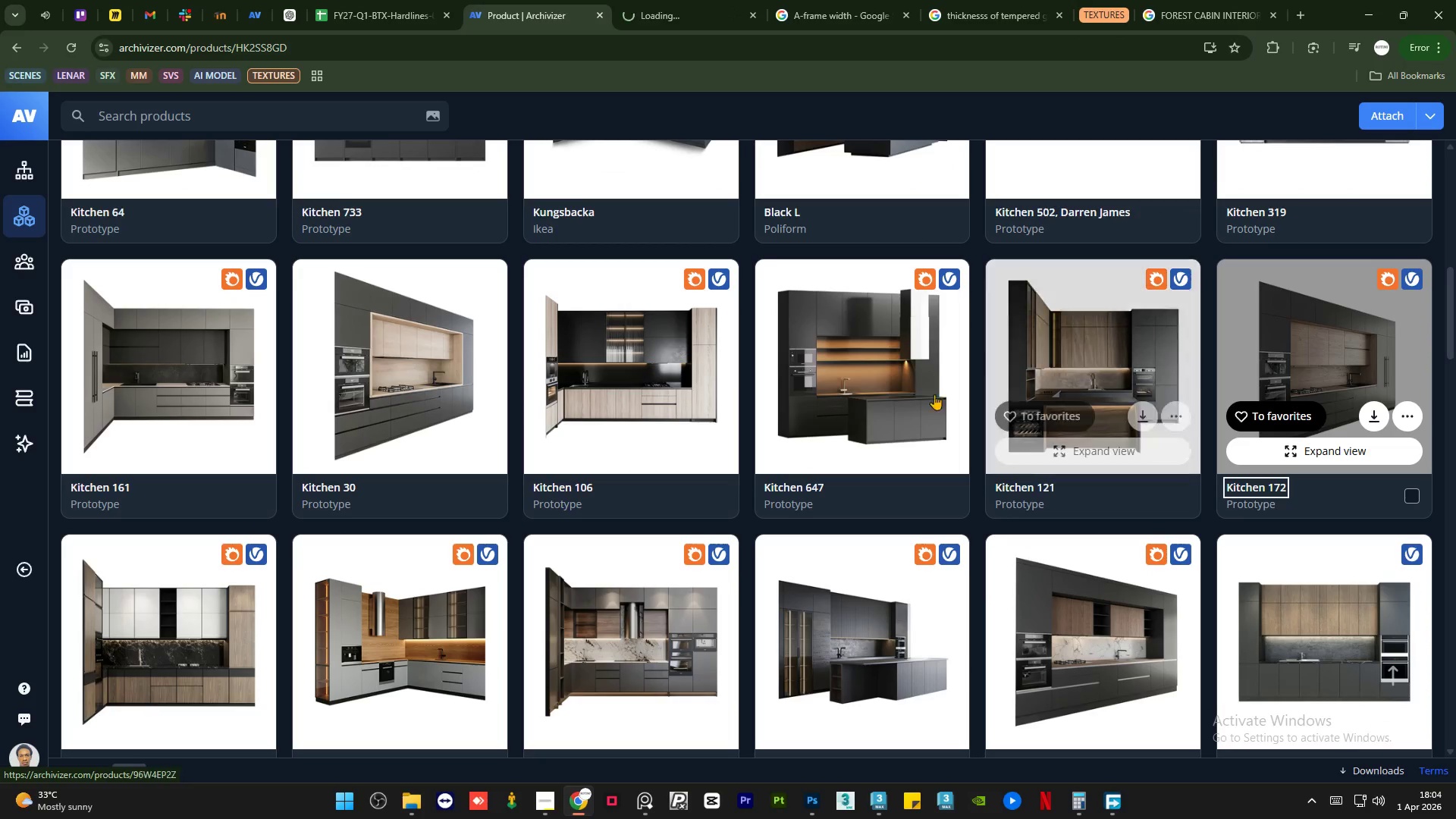 
scroll: coordinate [843, 394], scroll_direction: up, amount: 4.0
 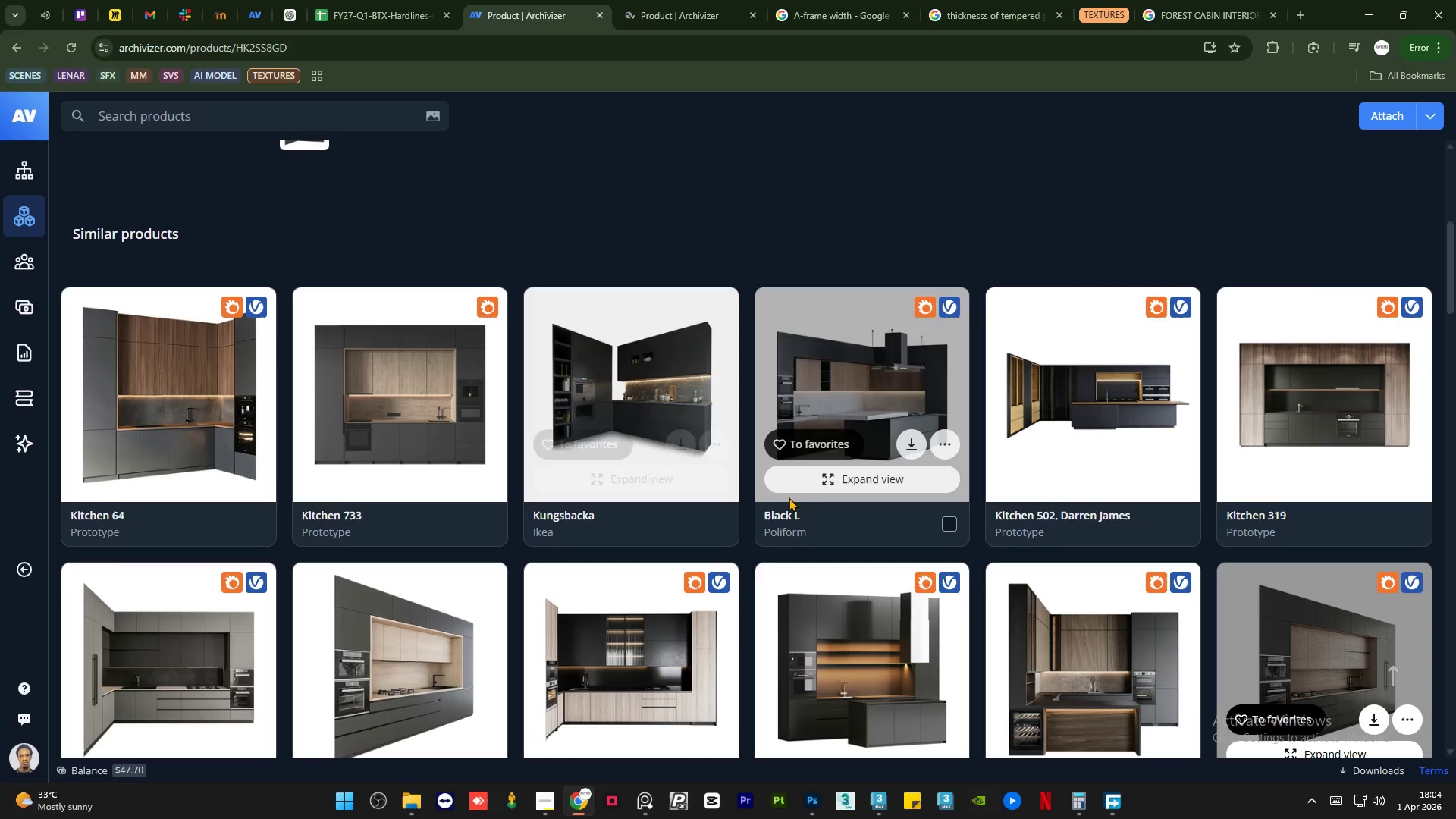 
scroll: coordinate [772, 494], scroll_direction: down, amount: 3.0
 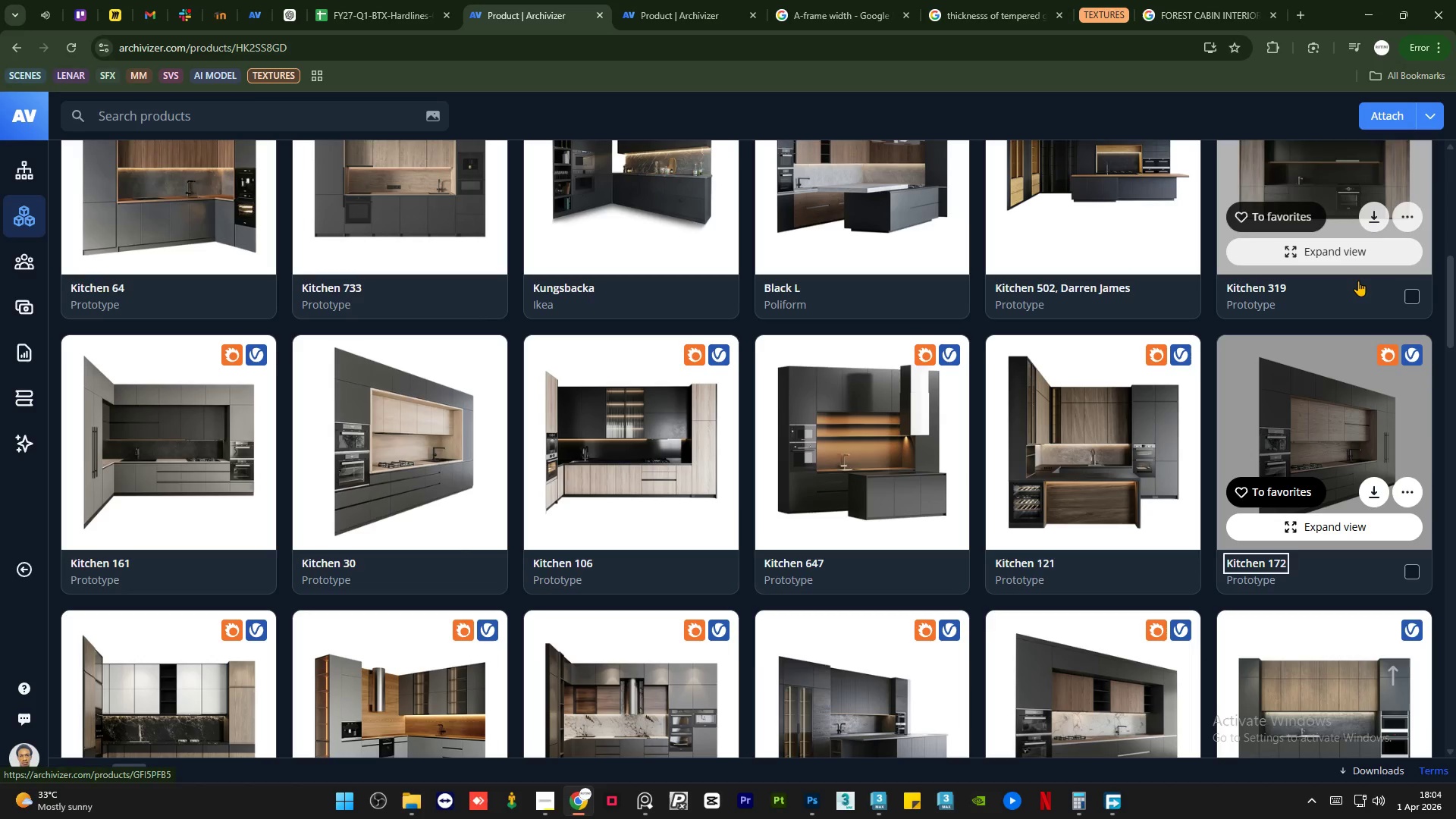 
left_click([1347, 522])
 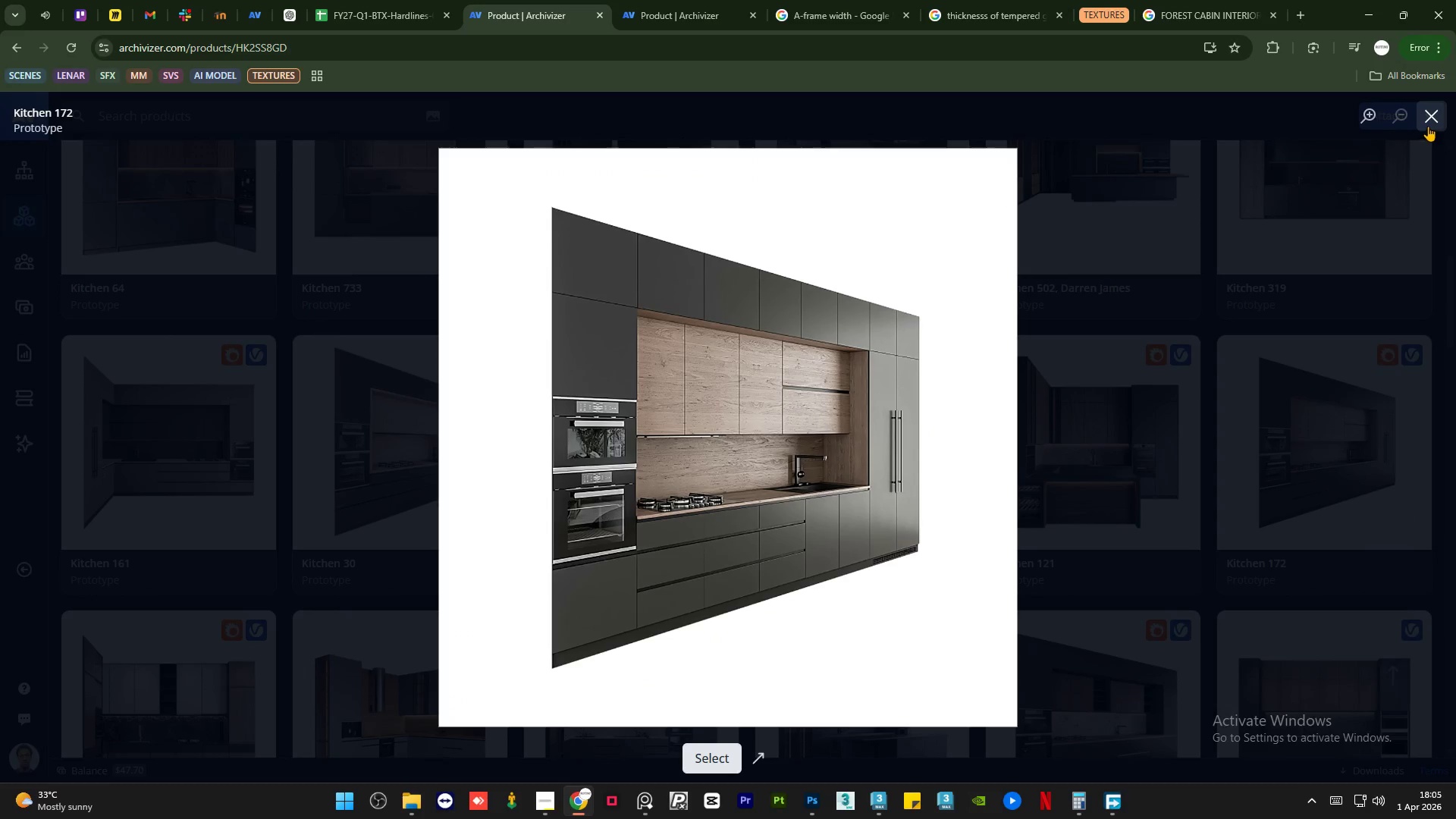 
wait(7.03)
 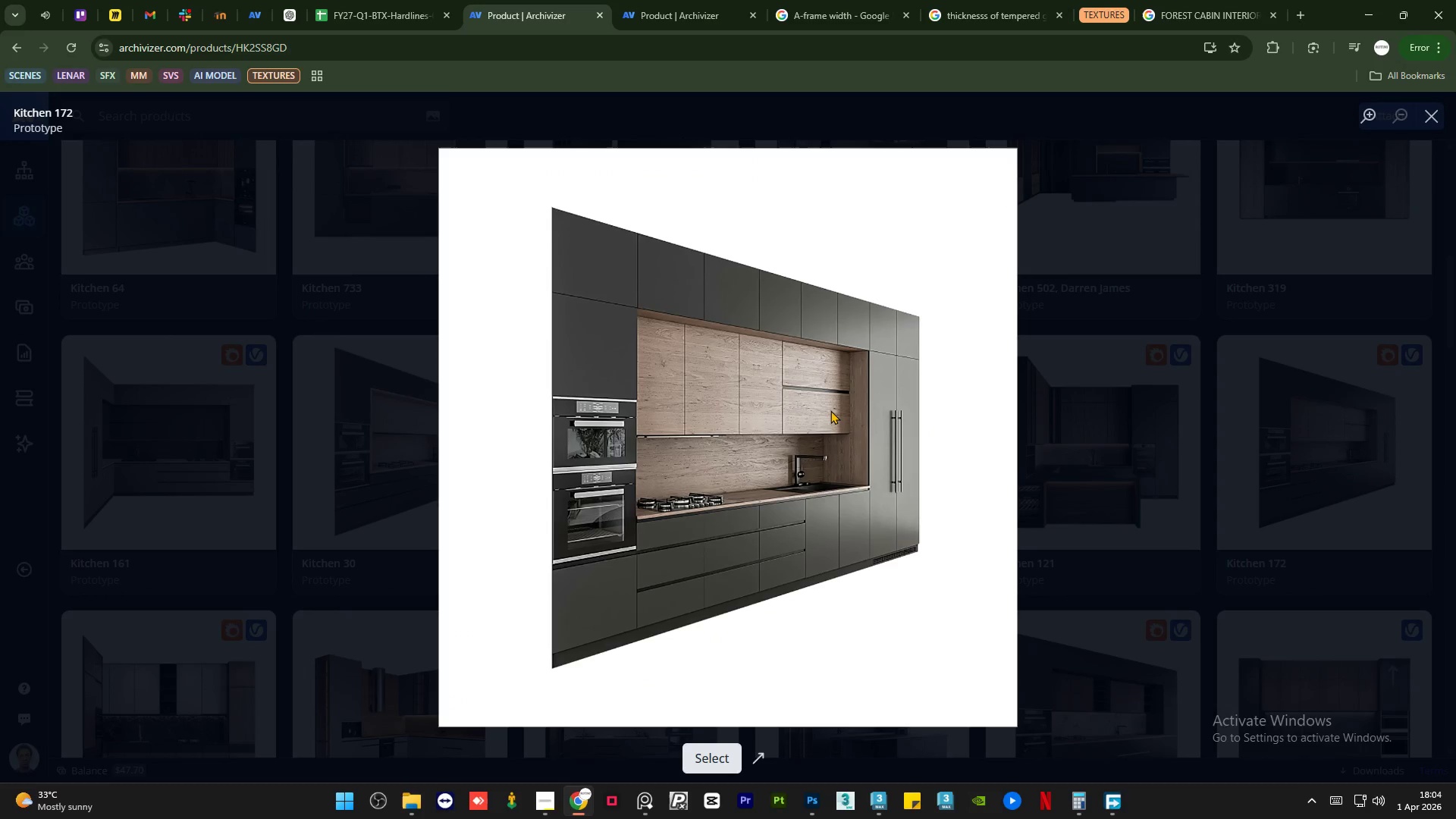 
left_click([1428, 125])
 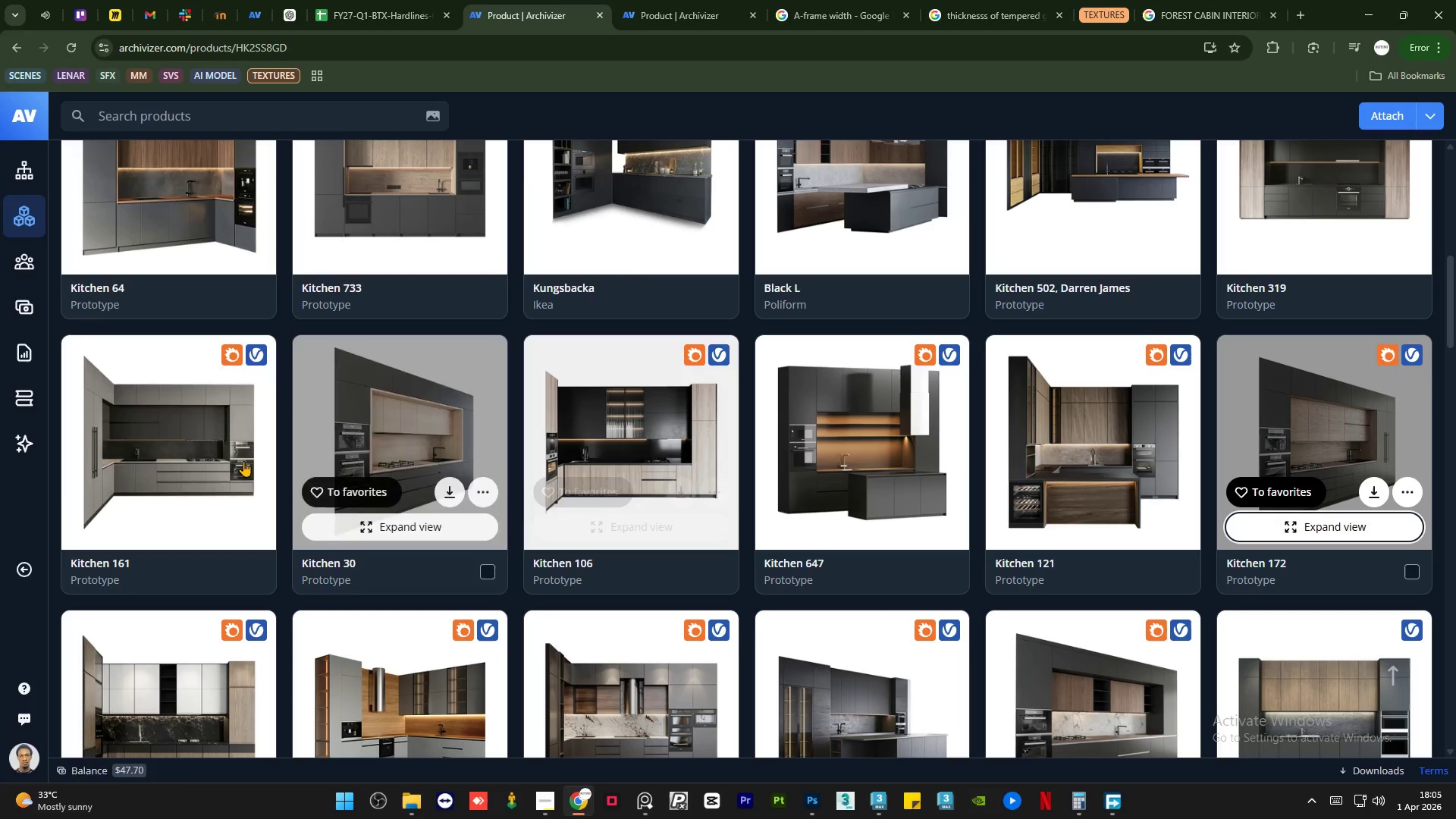 
scroll: coordinate [625, 426], scroll_direction: down, amount: 4.0
 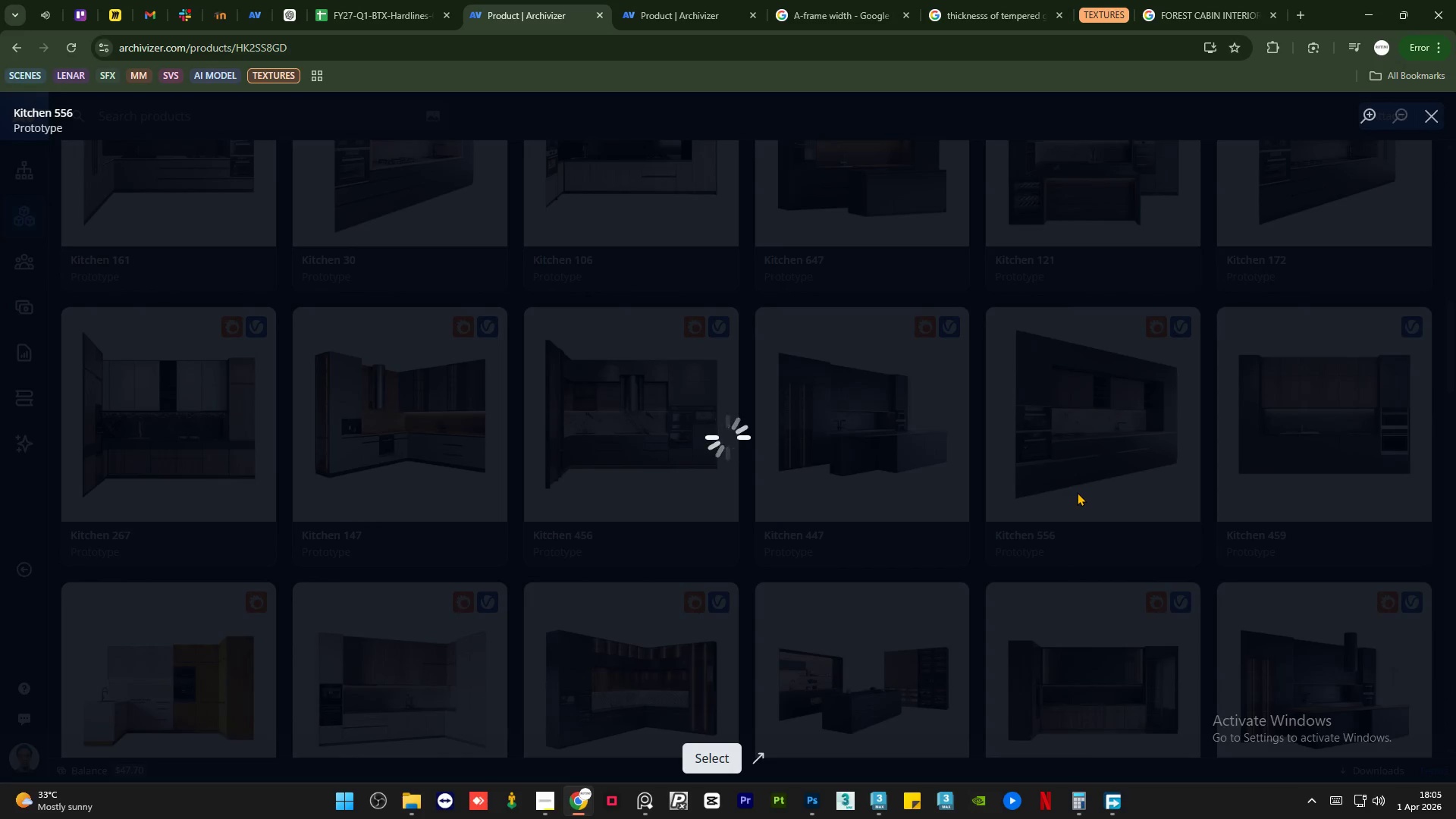 
wait(5.11)
 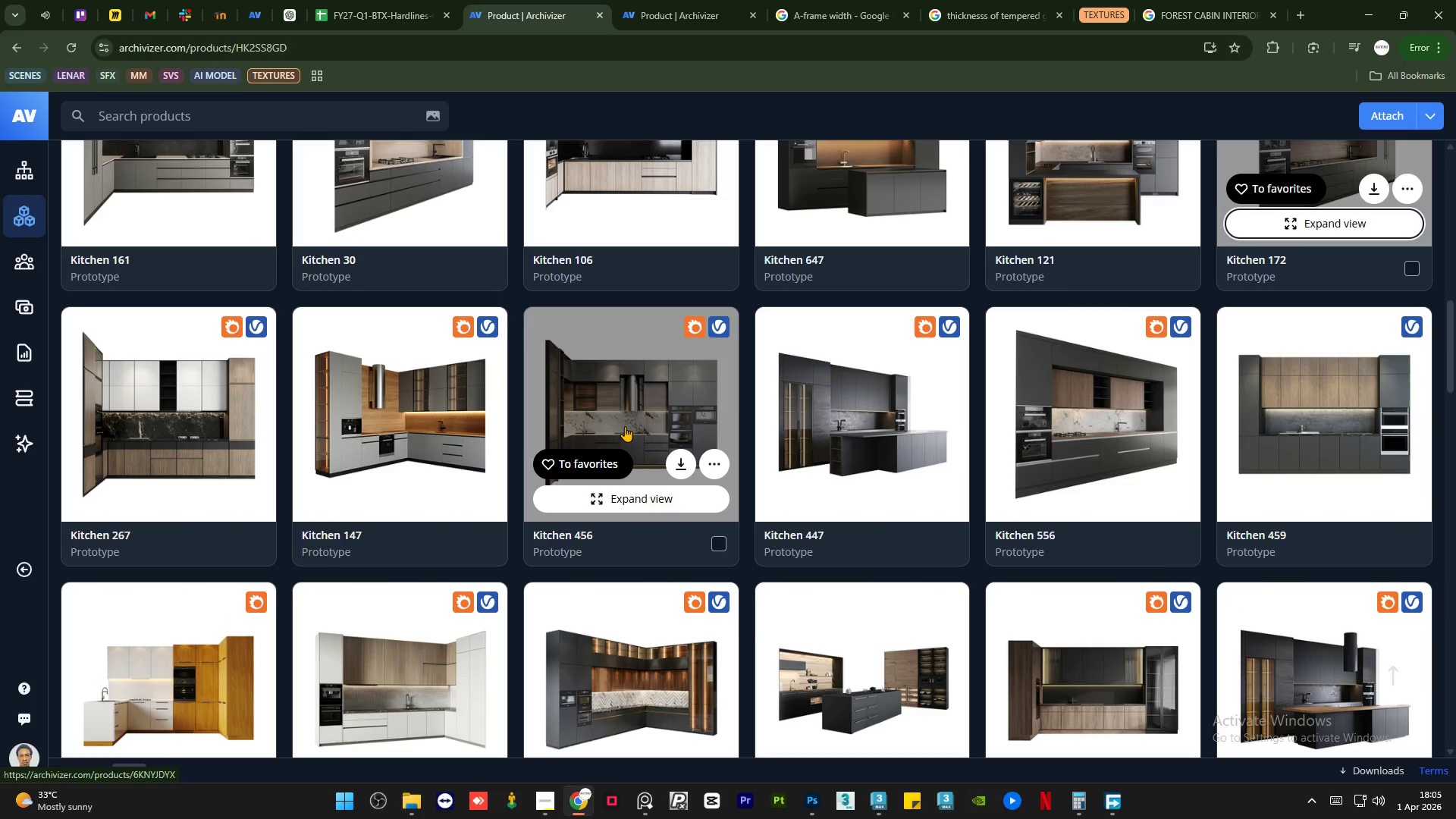 
scroll: coordinate [721, 567], scroll_direction: up, amount: 1.0
 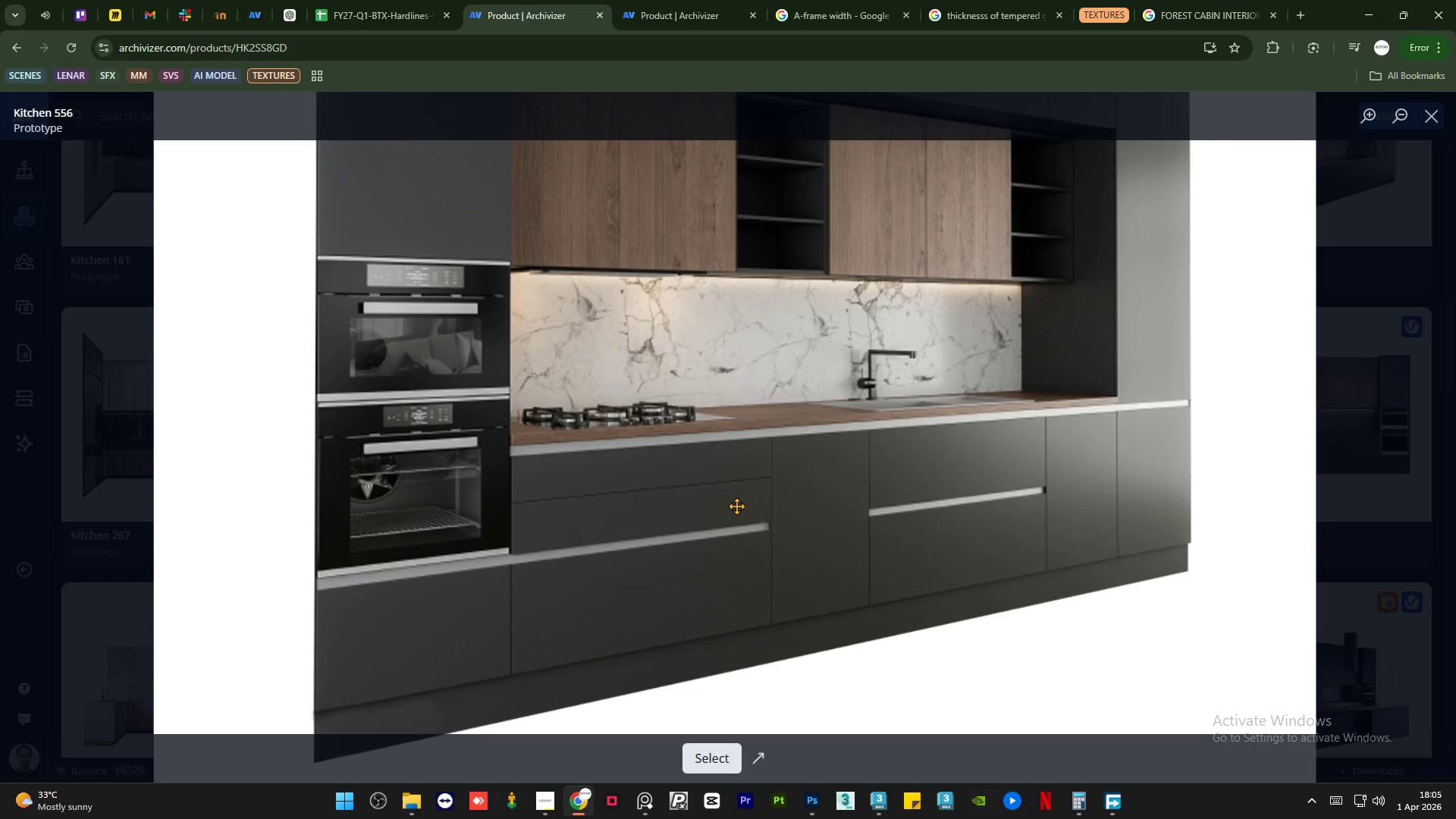 
scroll: coordinate [736, 506], scroll_direction: down, amount: 1.0
 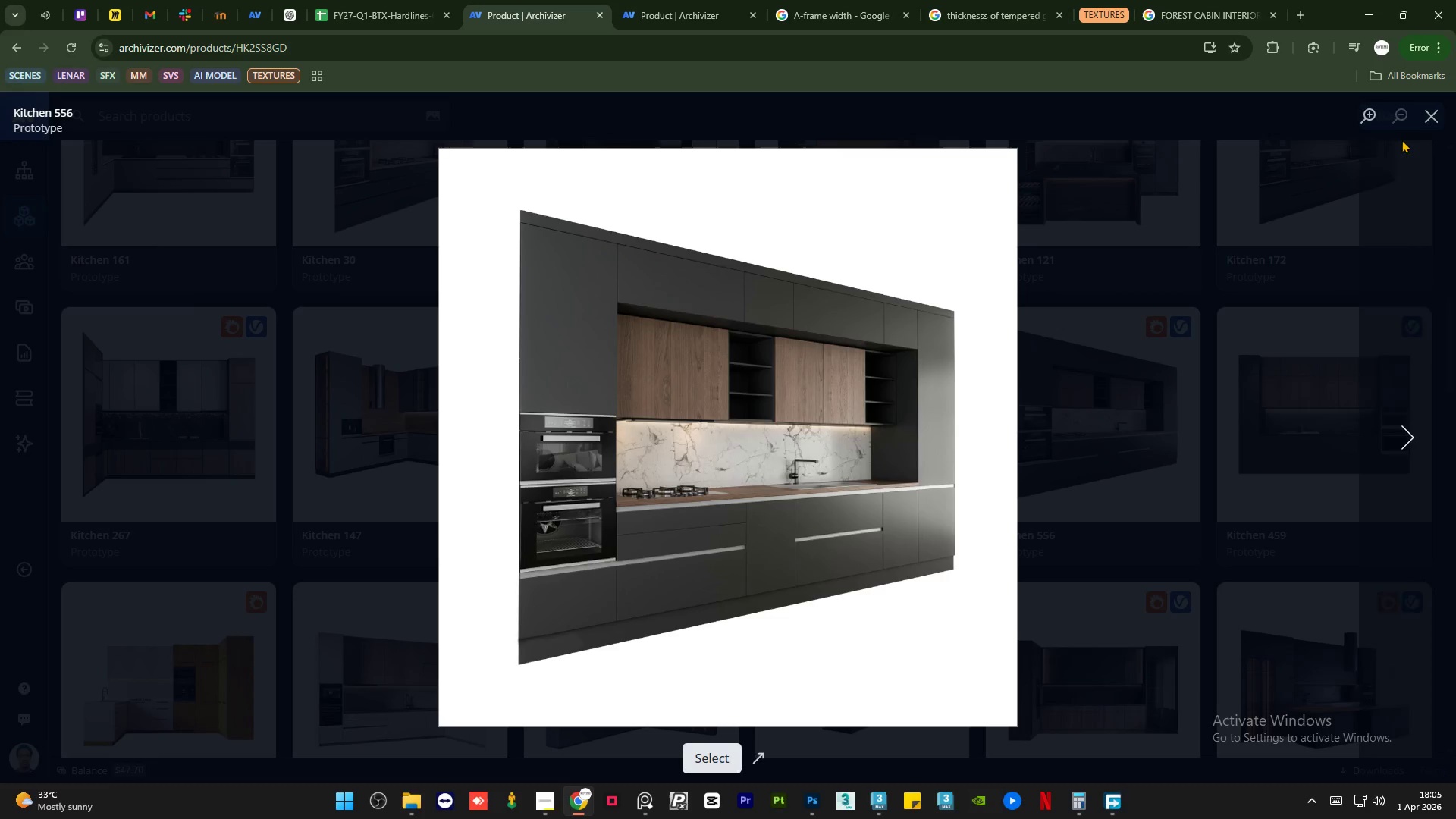 
left_click([1422, 123])
 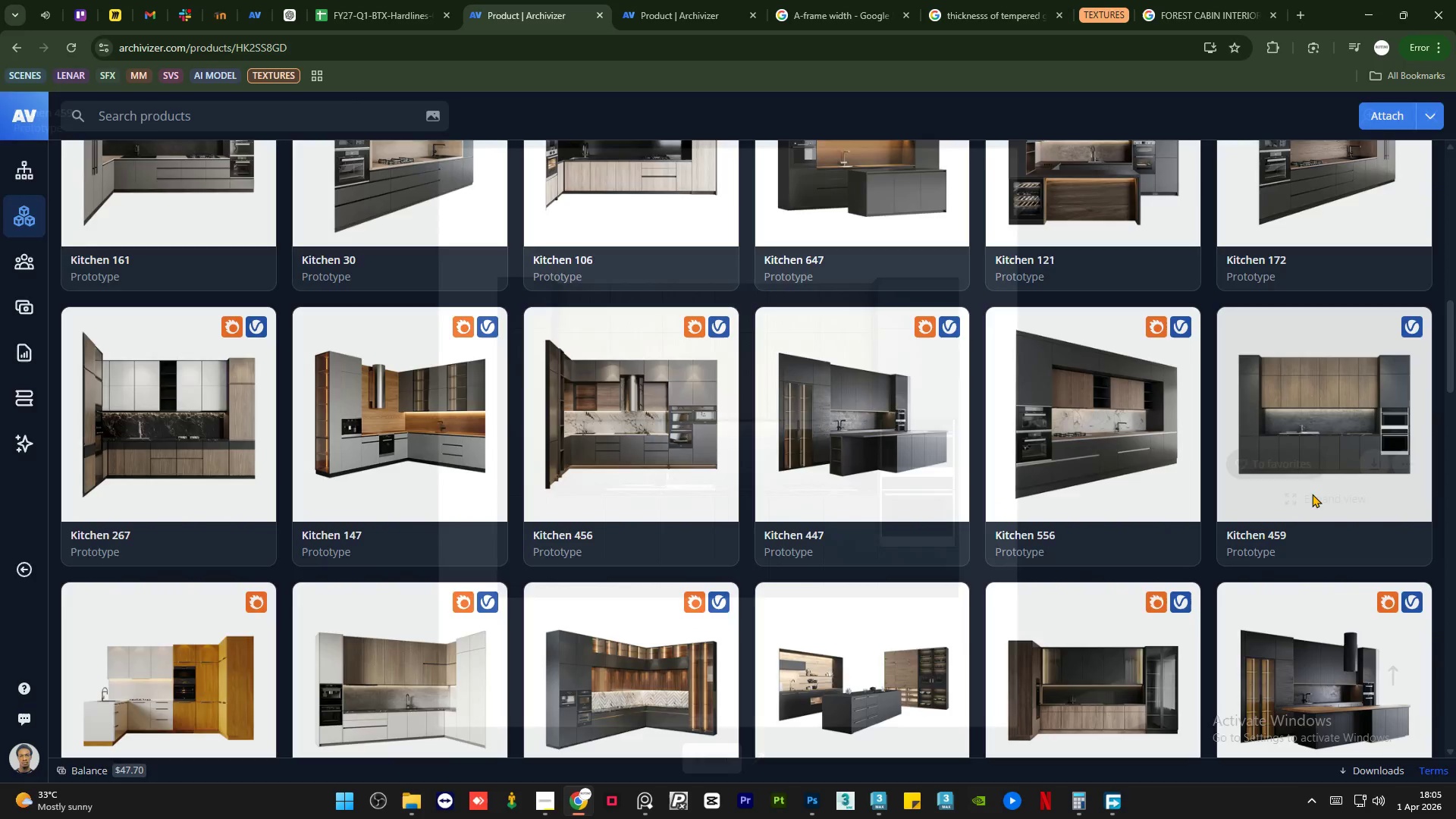 
scroll: coordinate [794, 473], scroll_direction: up, amount: 1.0
 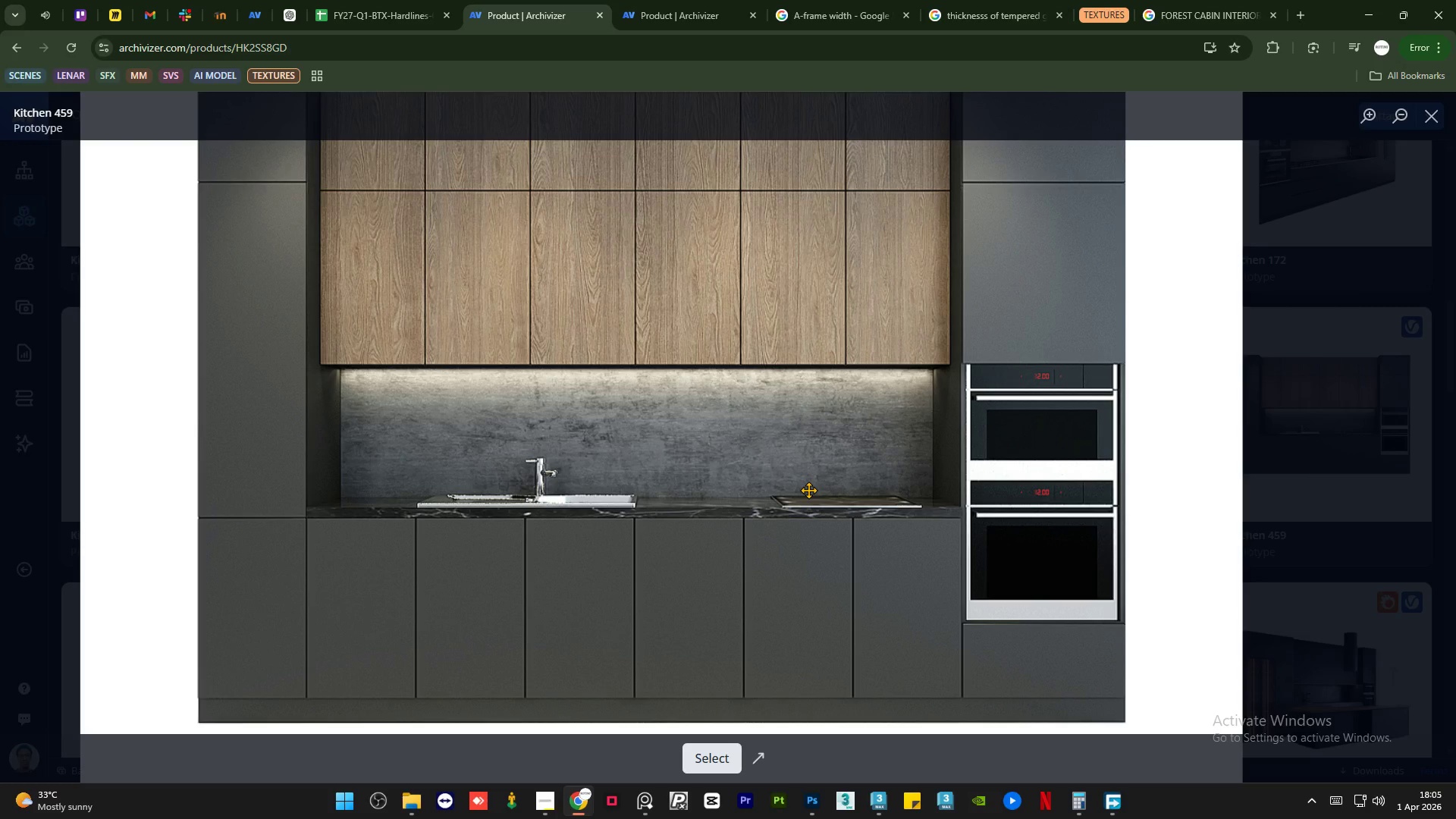 
left_click([1436, 107])
 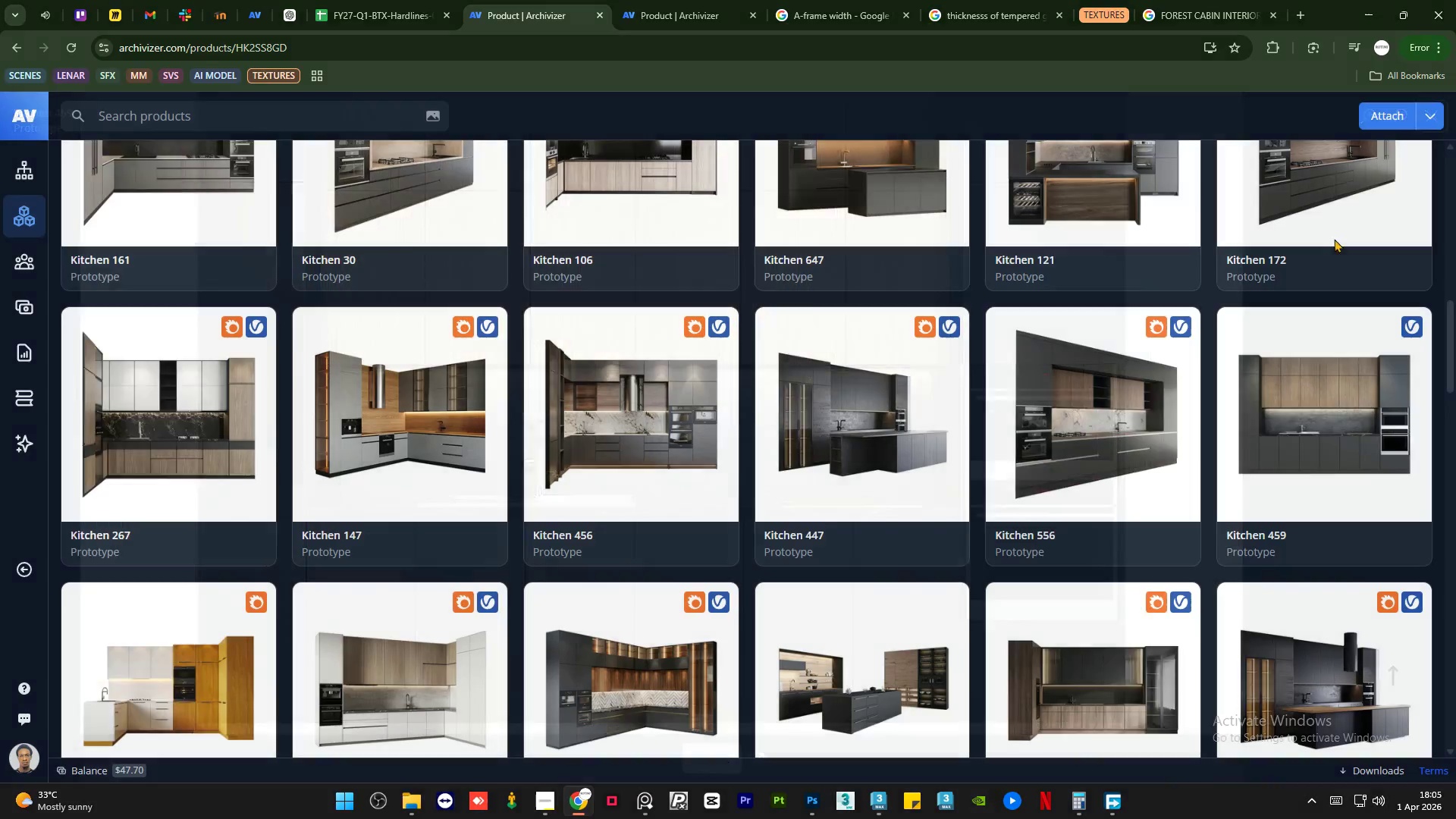 
scroll: coordinate [640, 473], scroll_direction: down, amount: 9.0
 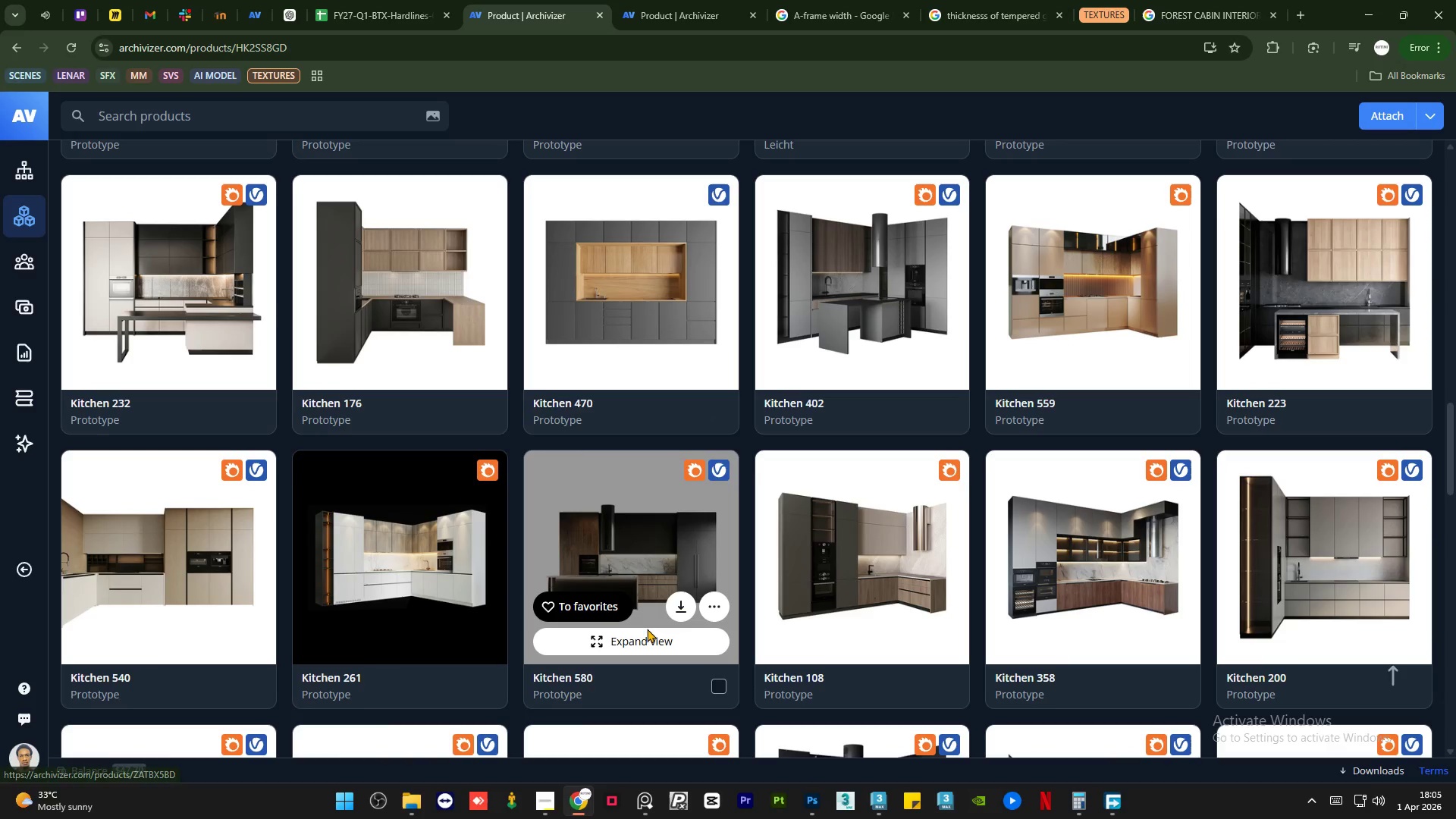 
left_click([643, 640])
 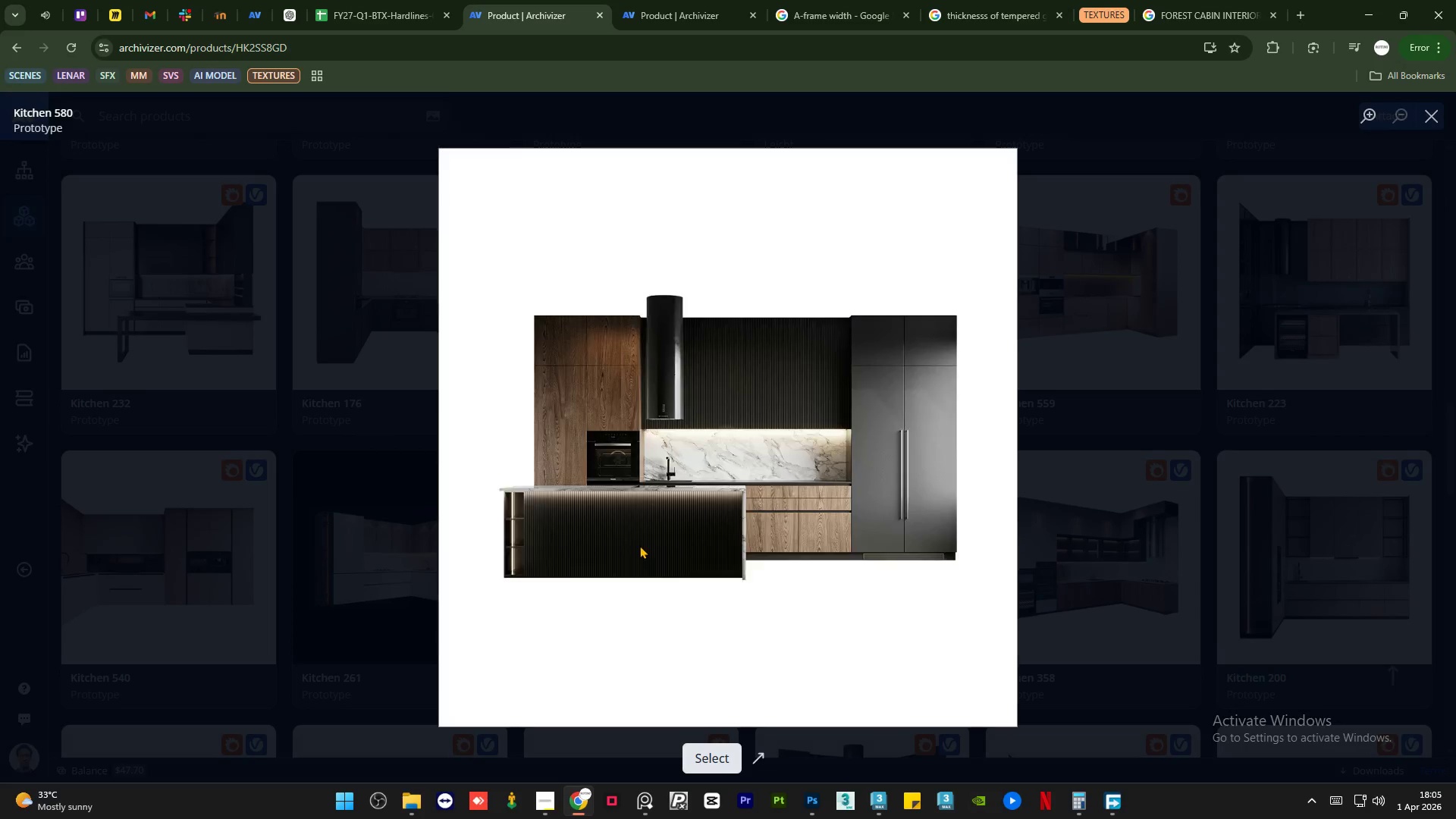 
scroll: coordinate [762, 538], scroll_direction: up, amount: 1.0
 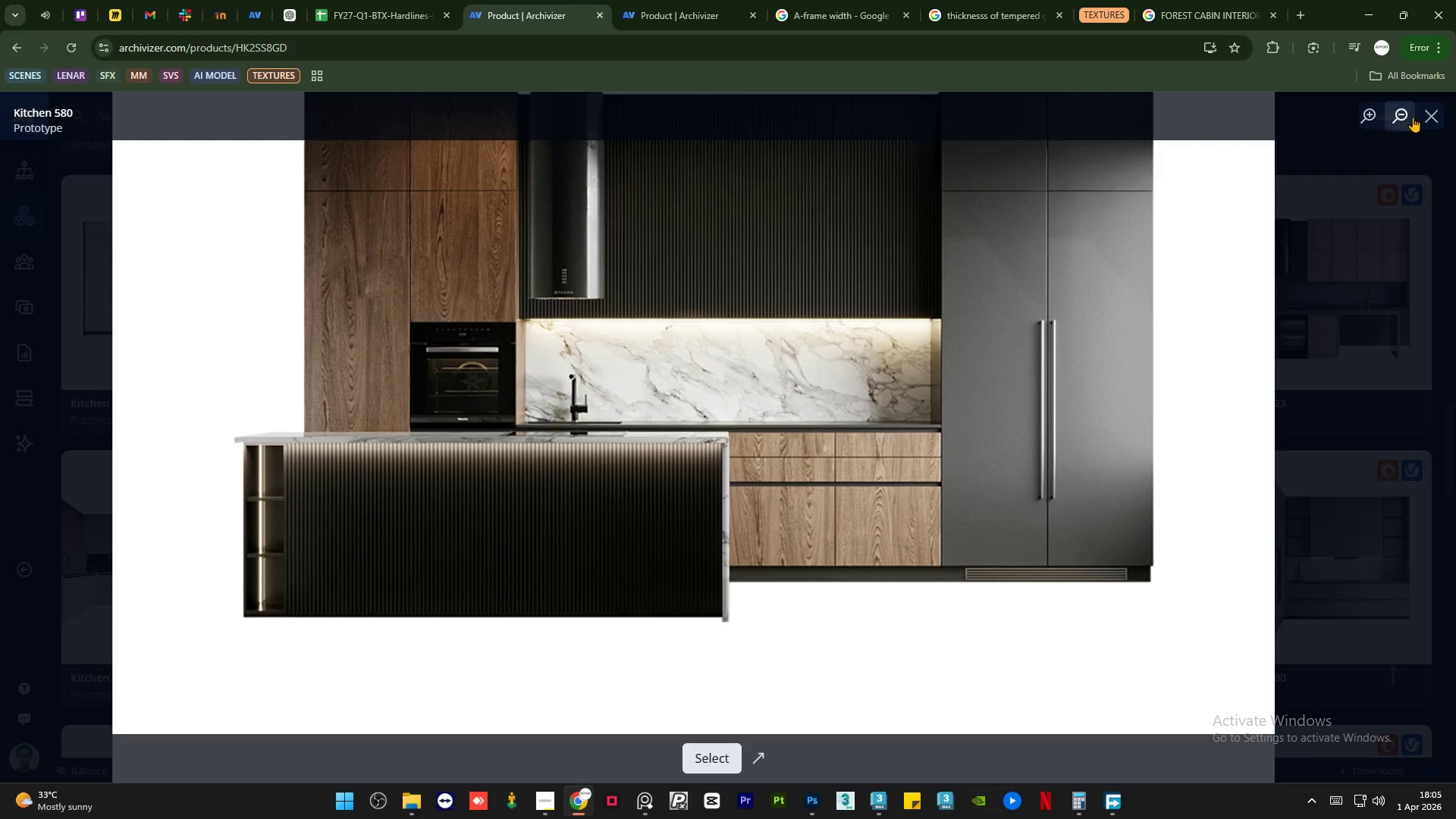 
left_click([1423, 114])
 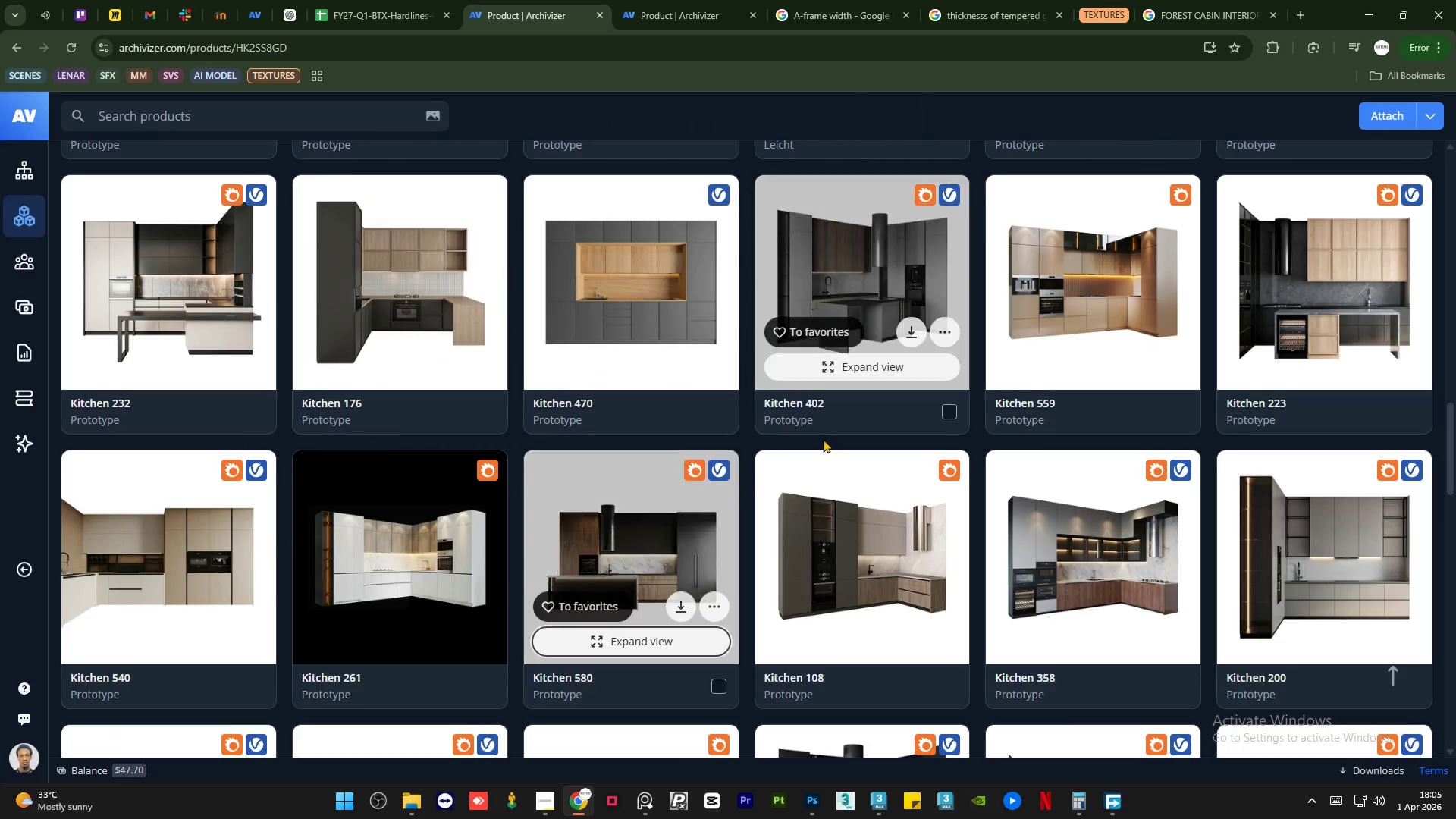 
scroll: coordinate [933, 662], scroll_direction: down, amount: 5.0
 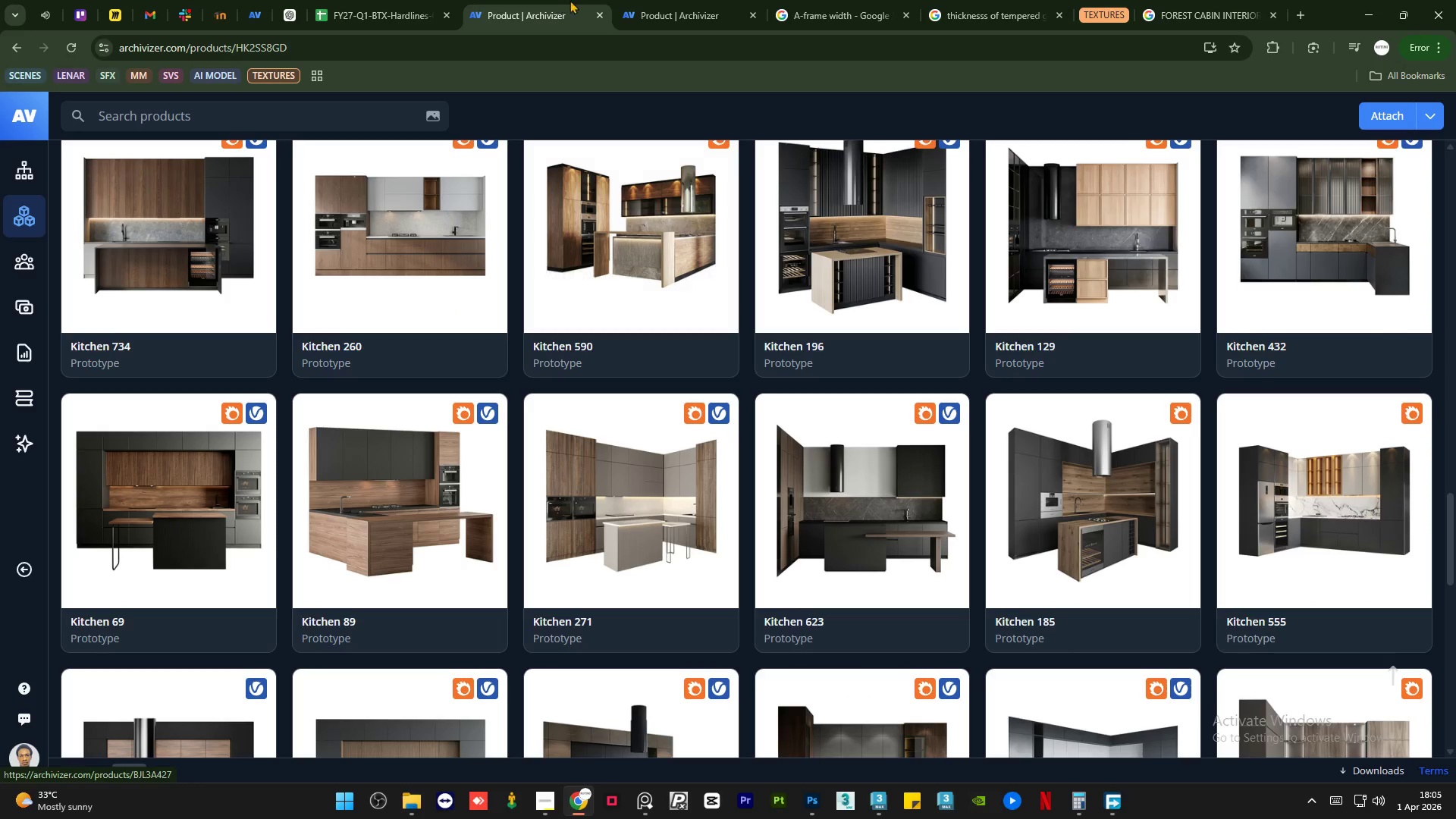 
left_click([651, 0])
 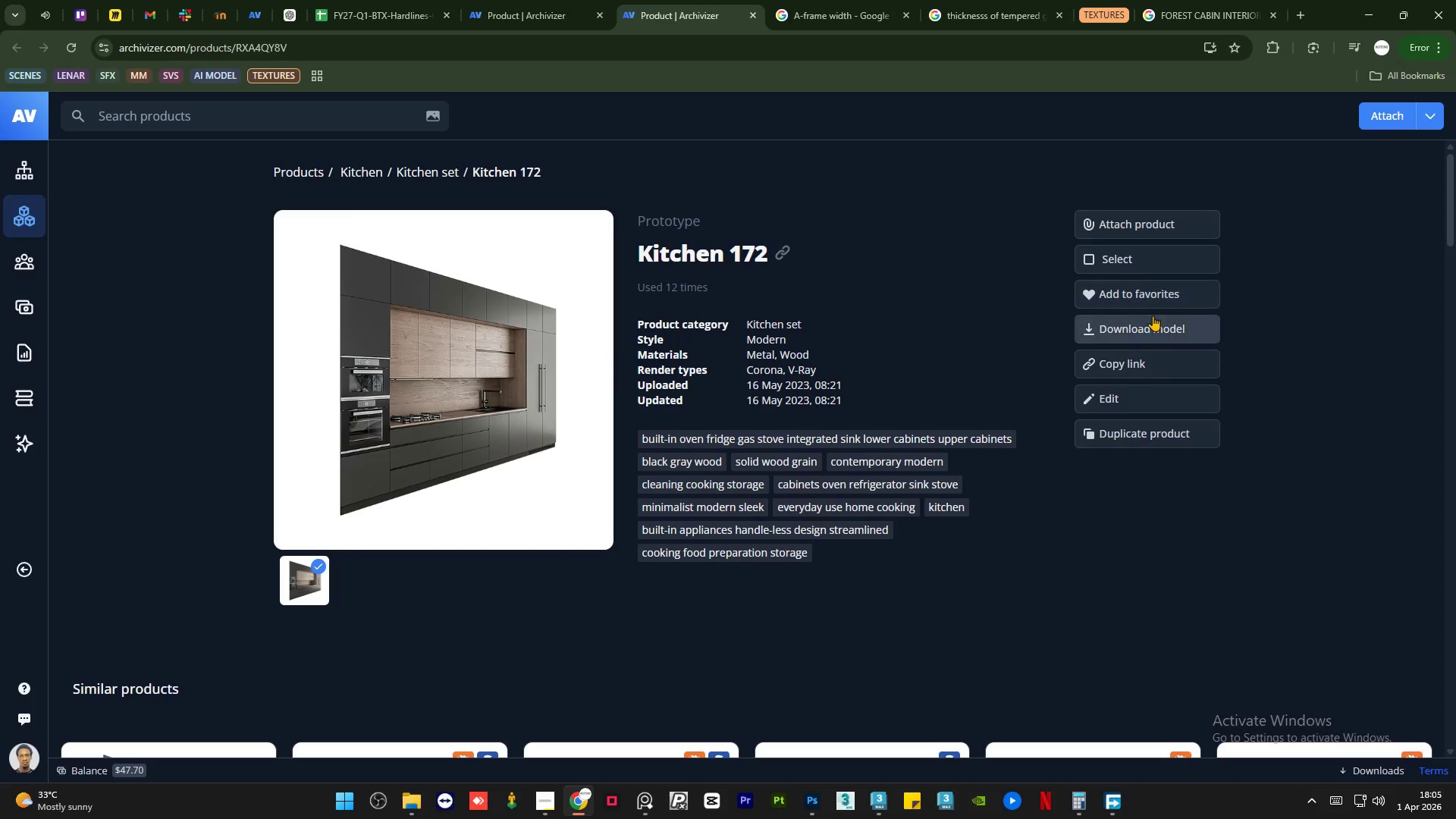 
left_click([1148, 322])
 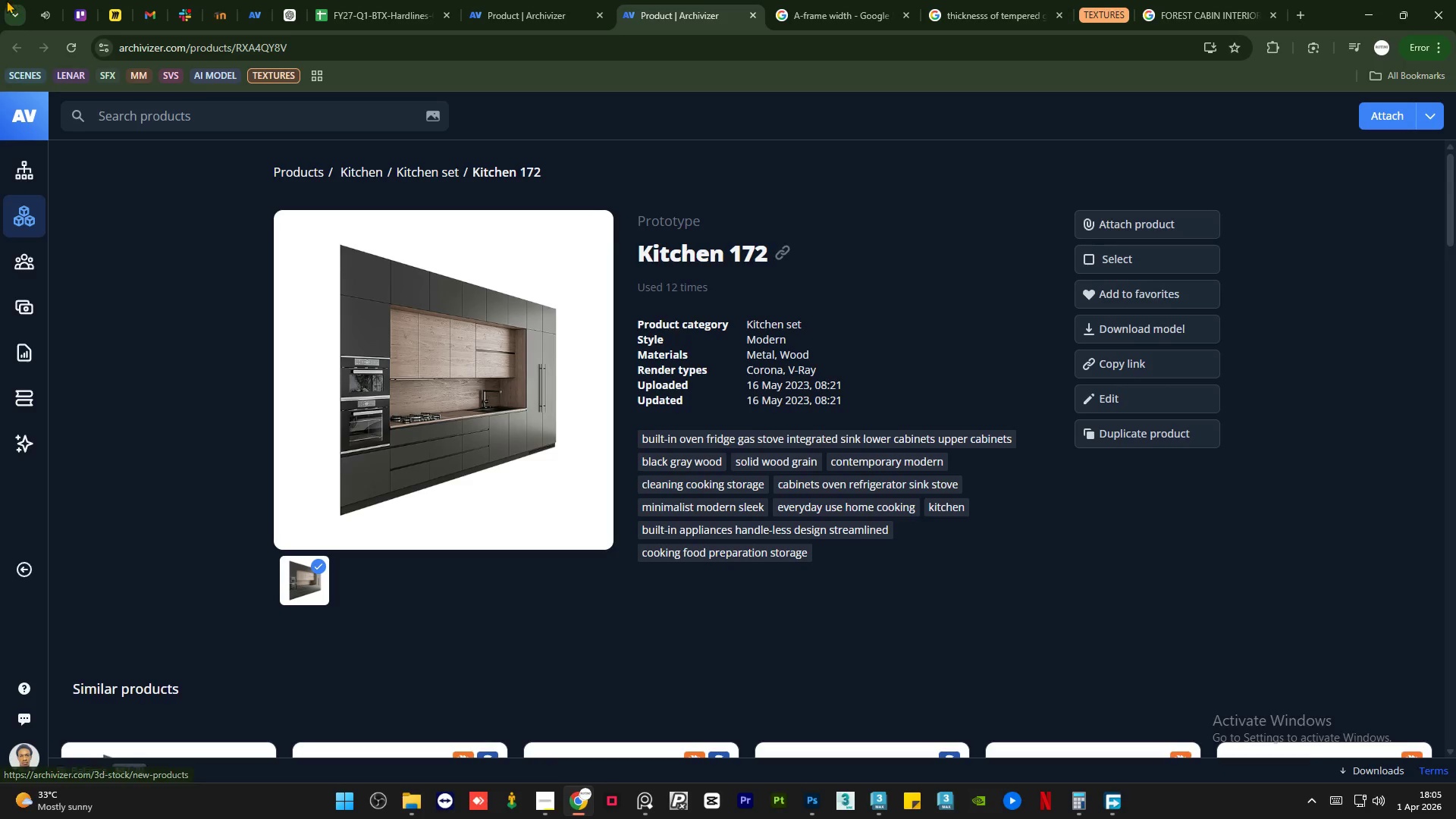 
left_click([39, 0])
 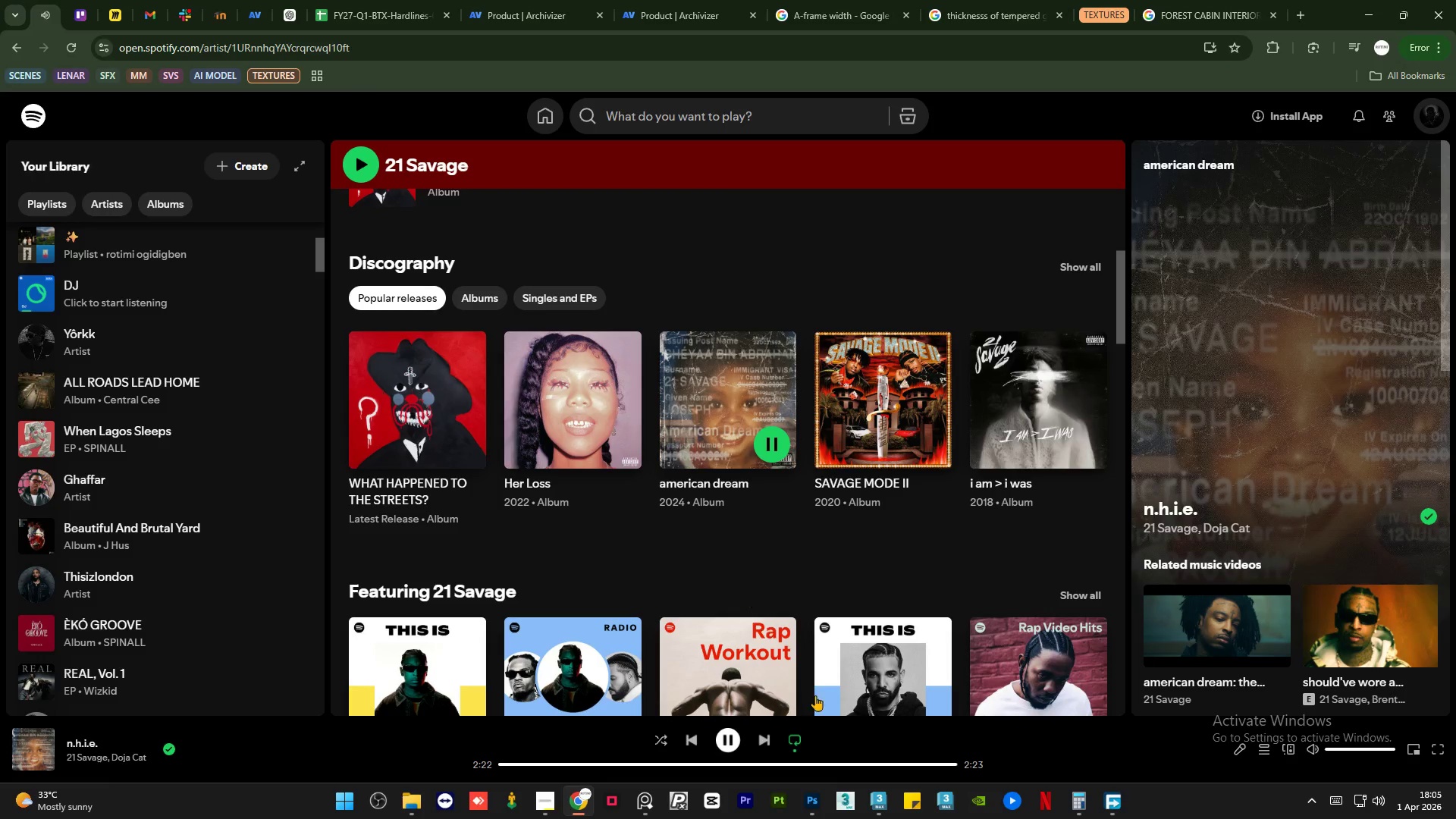 
left_click([759, 740])
 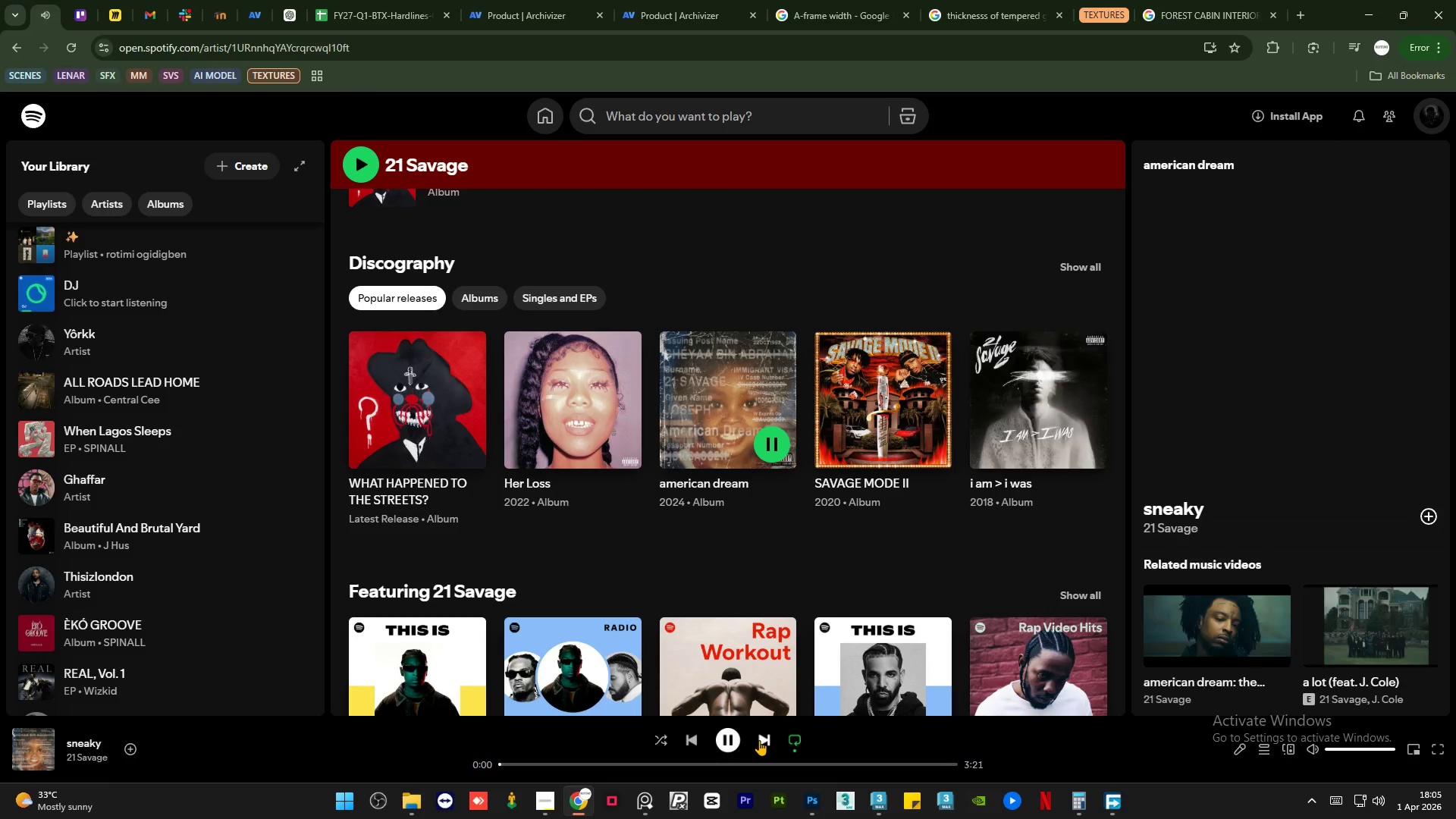 
left_click([759, 740])
 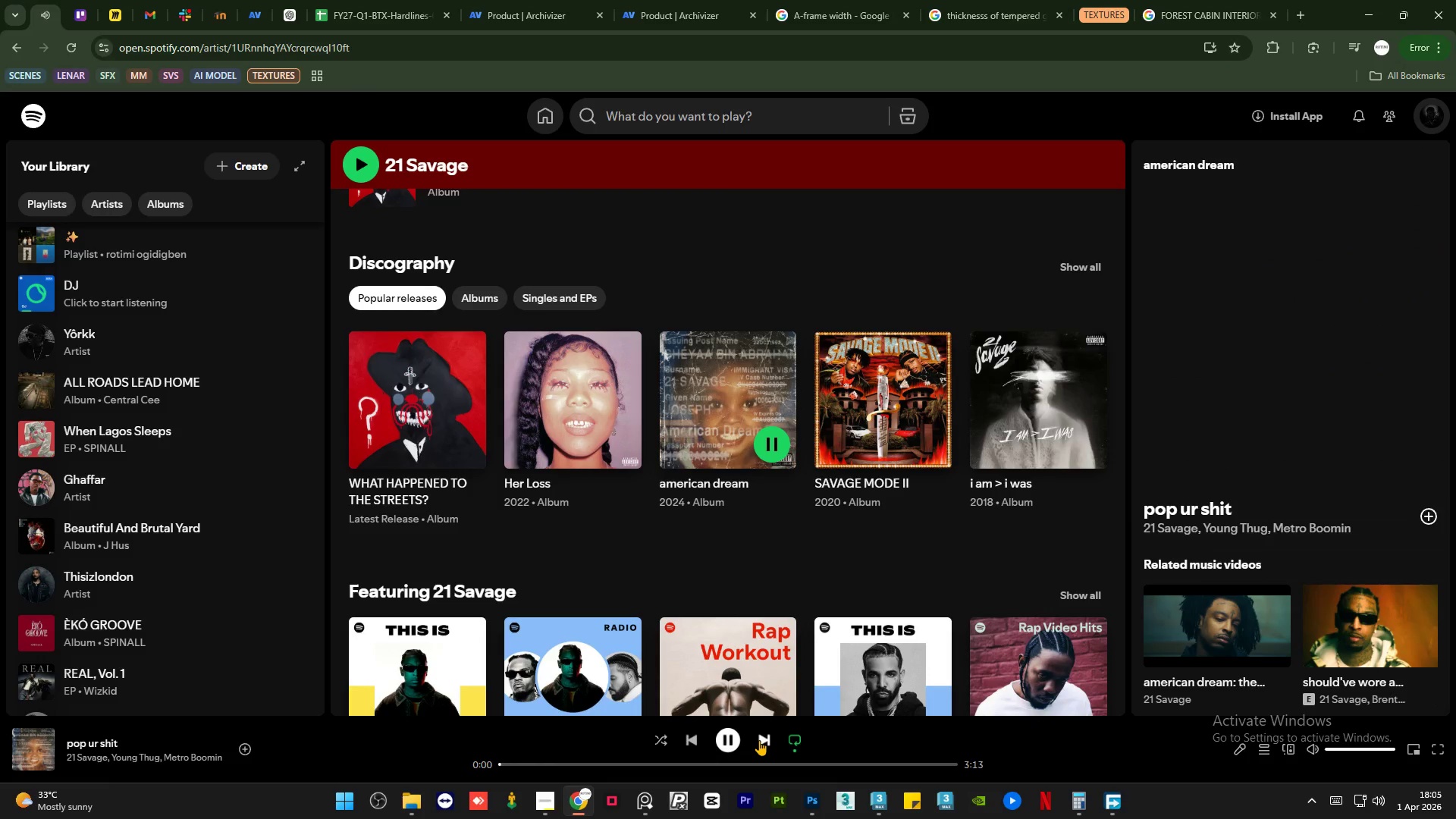 
left_click([759, 740])
 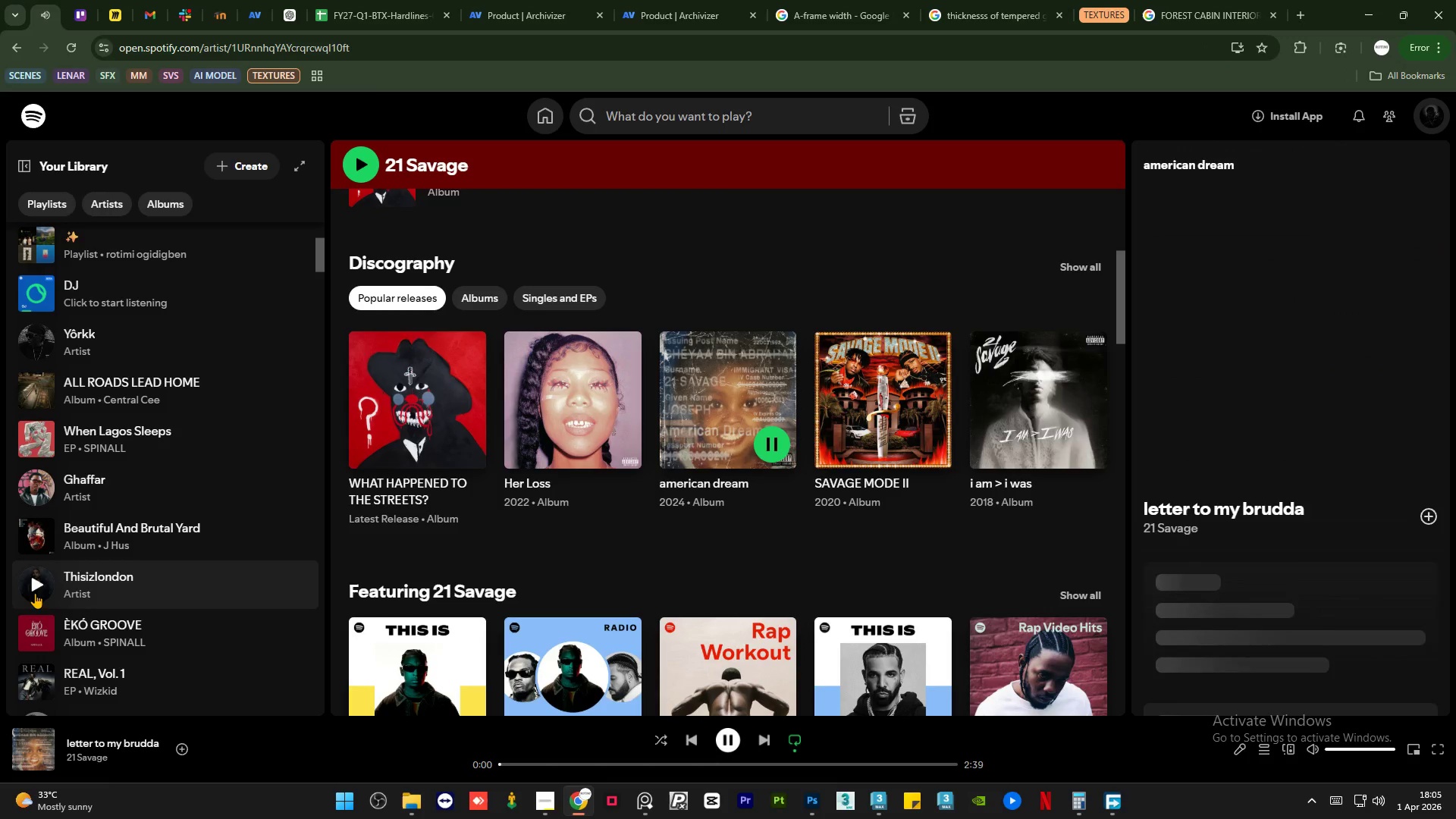 
left_click([34, 587])
 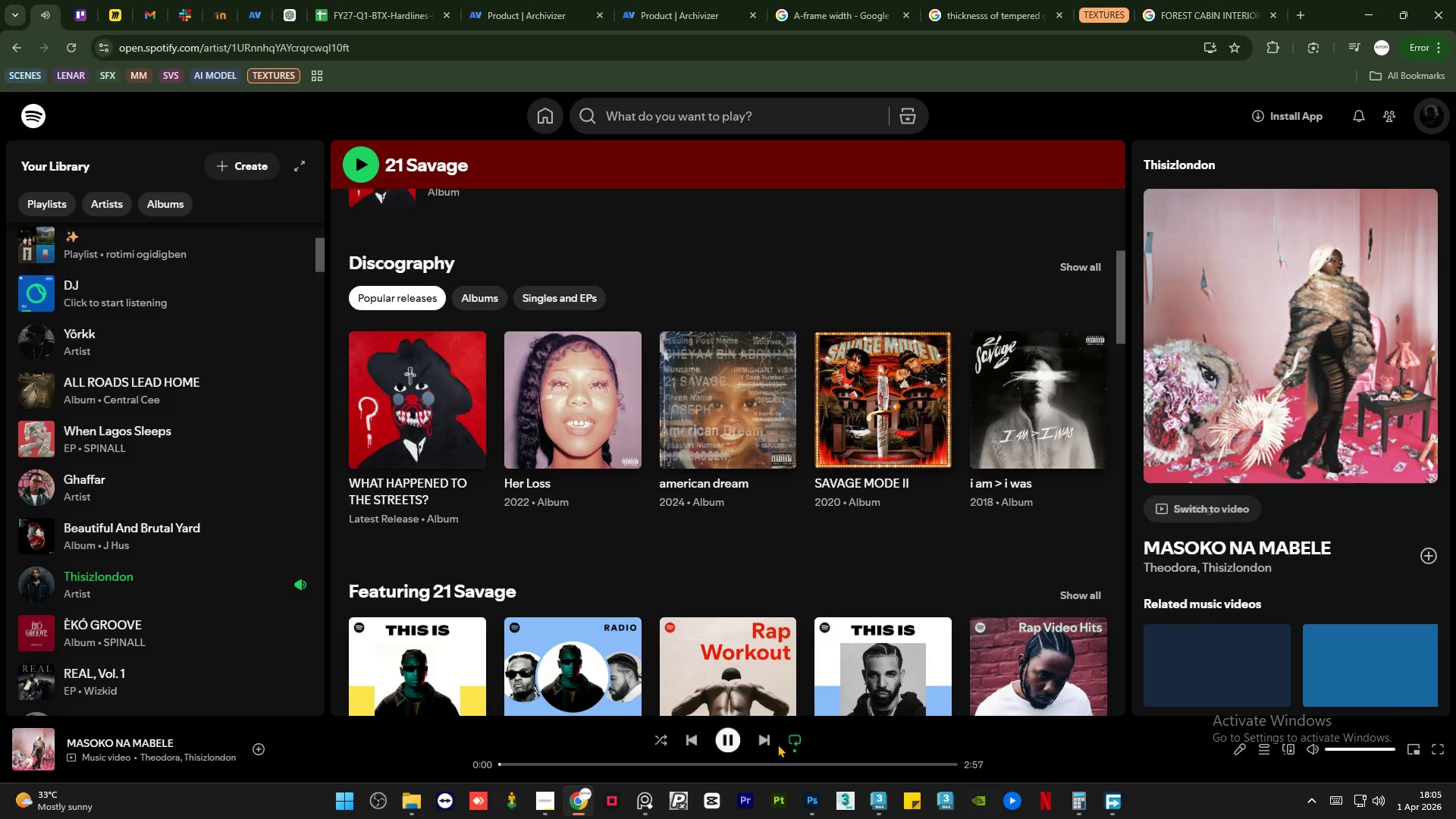 
left_click([761, 739])
 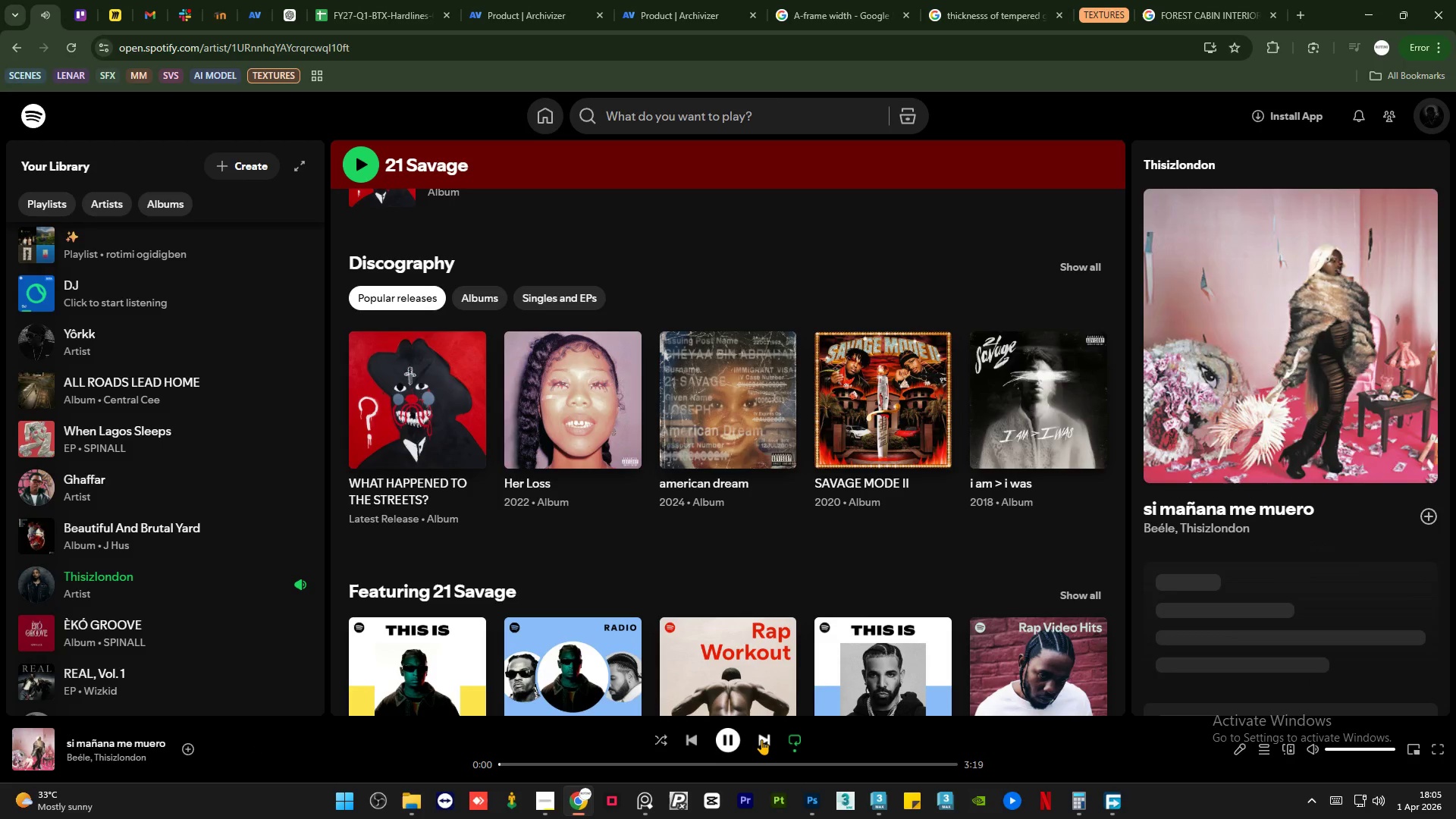 
left_click([761, 739])
 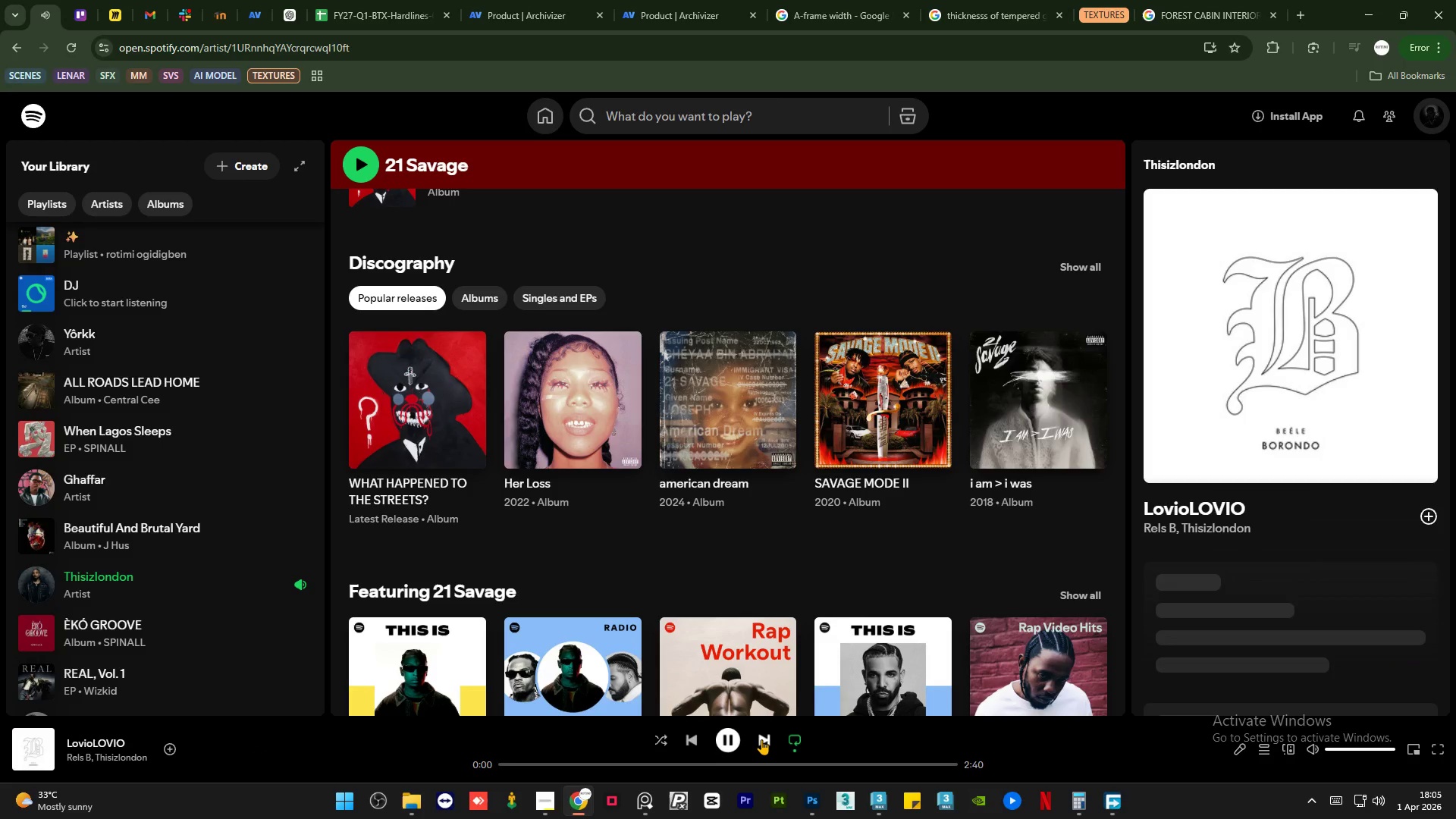 
left_click([761, 739])
 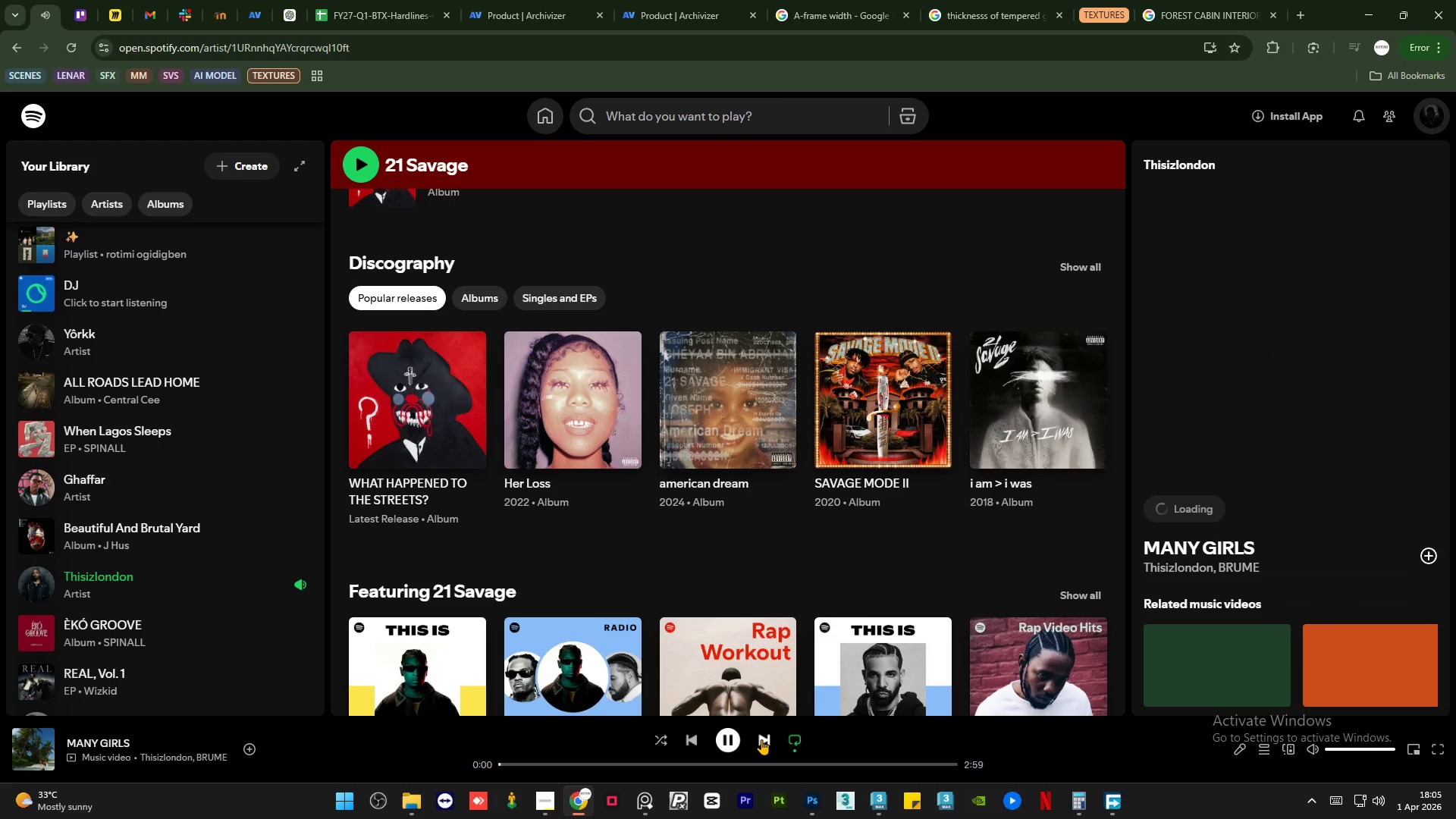 
left_click([761, 739])
 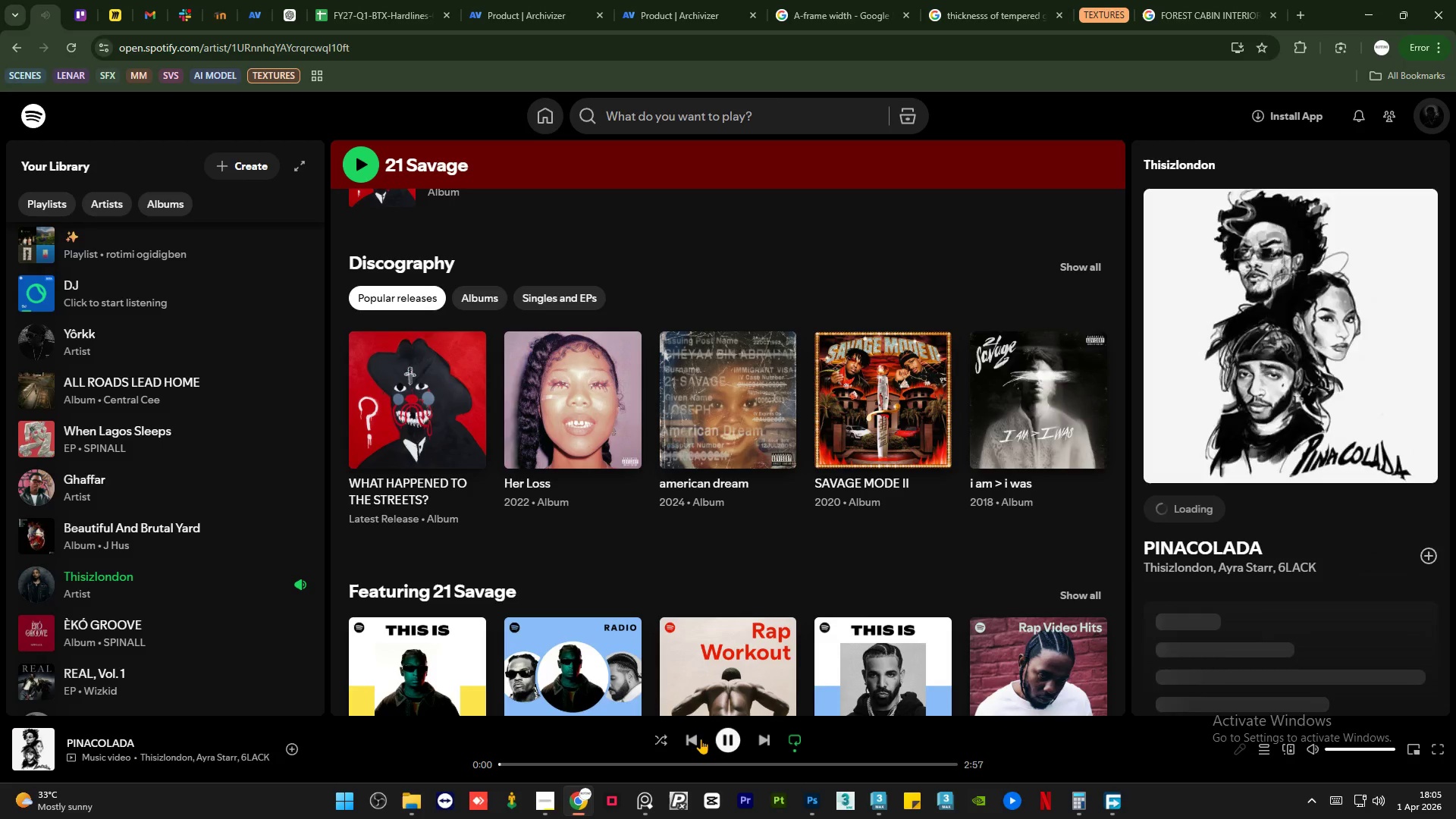 
left_click([695, 742])
 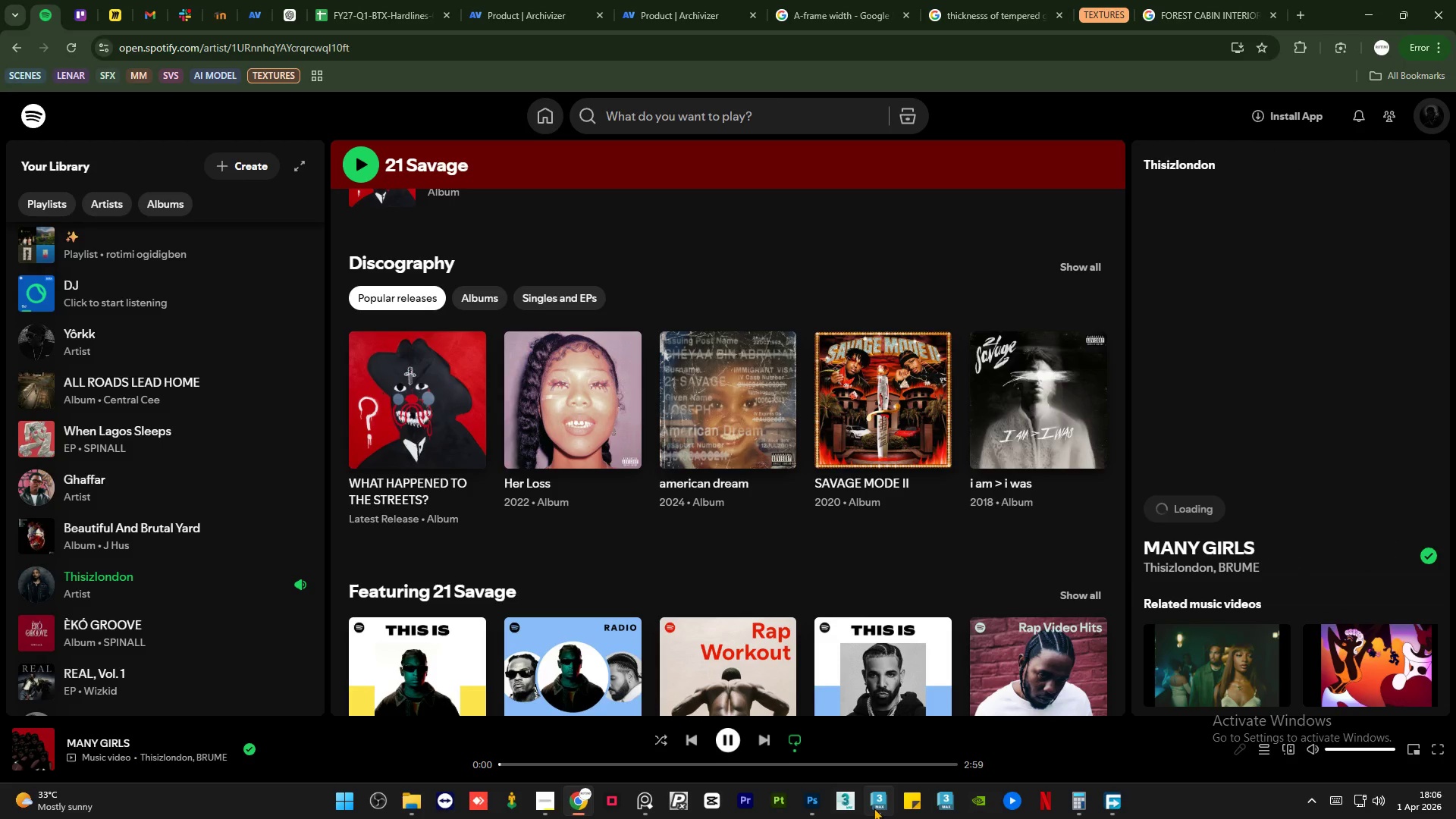 
left_click([877, 805])
 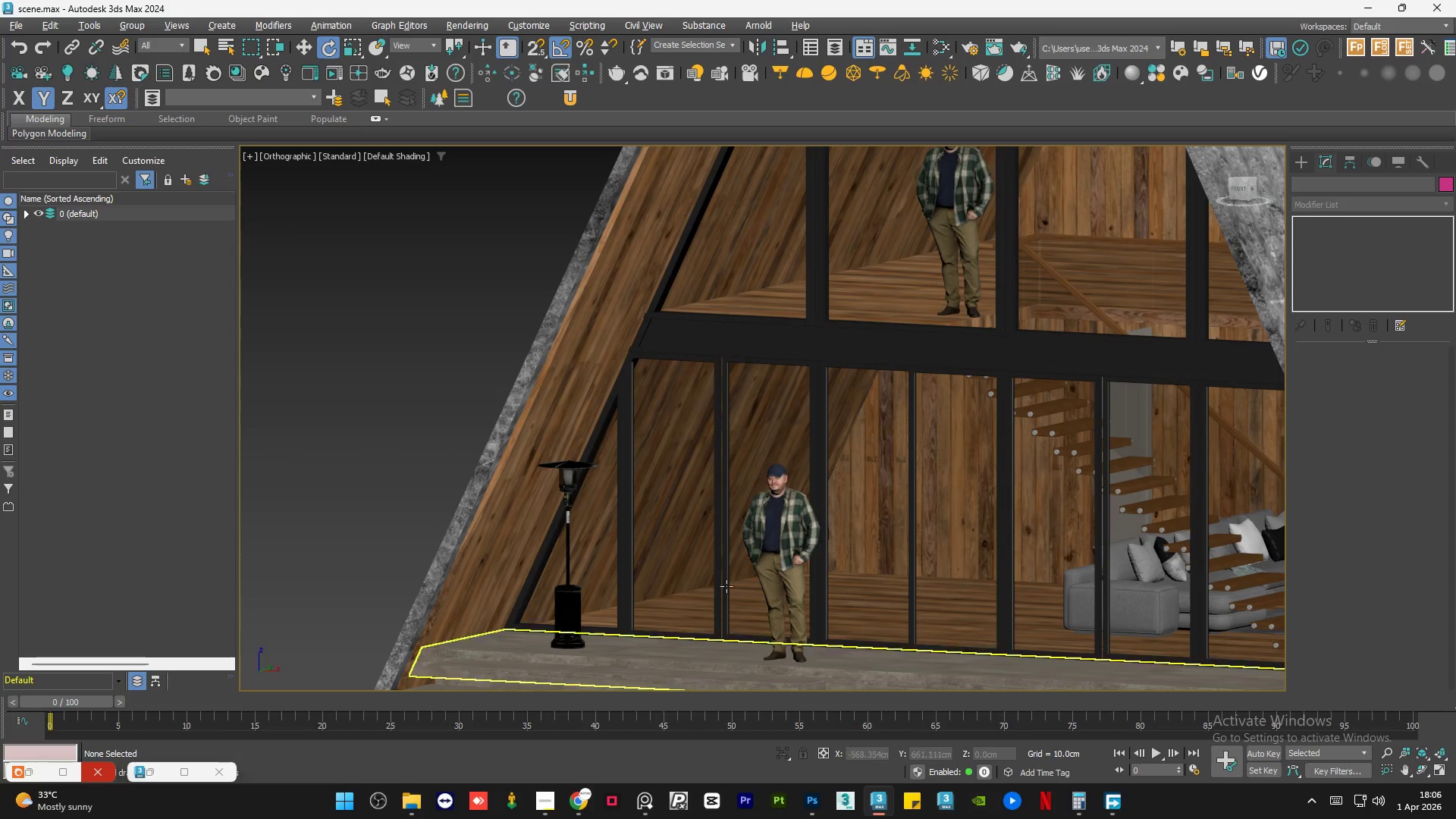 
scroll: coordinate [728, 582], scroll_direction: down, amount: 3.0
 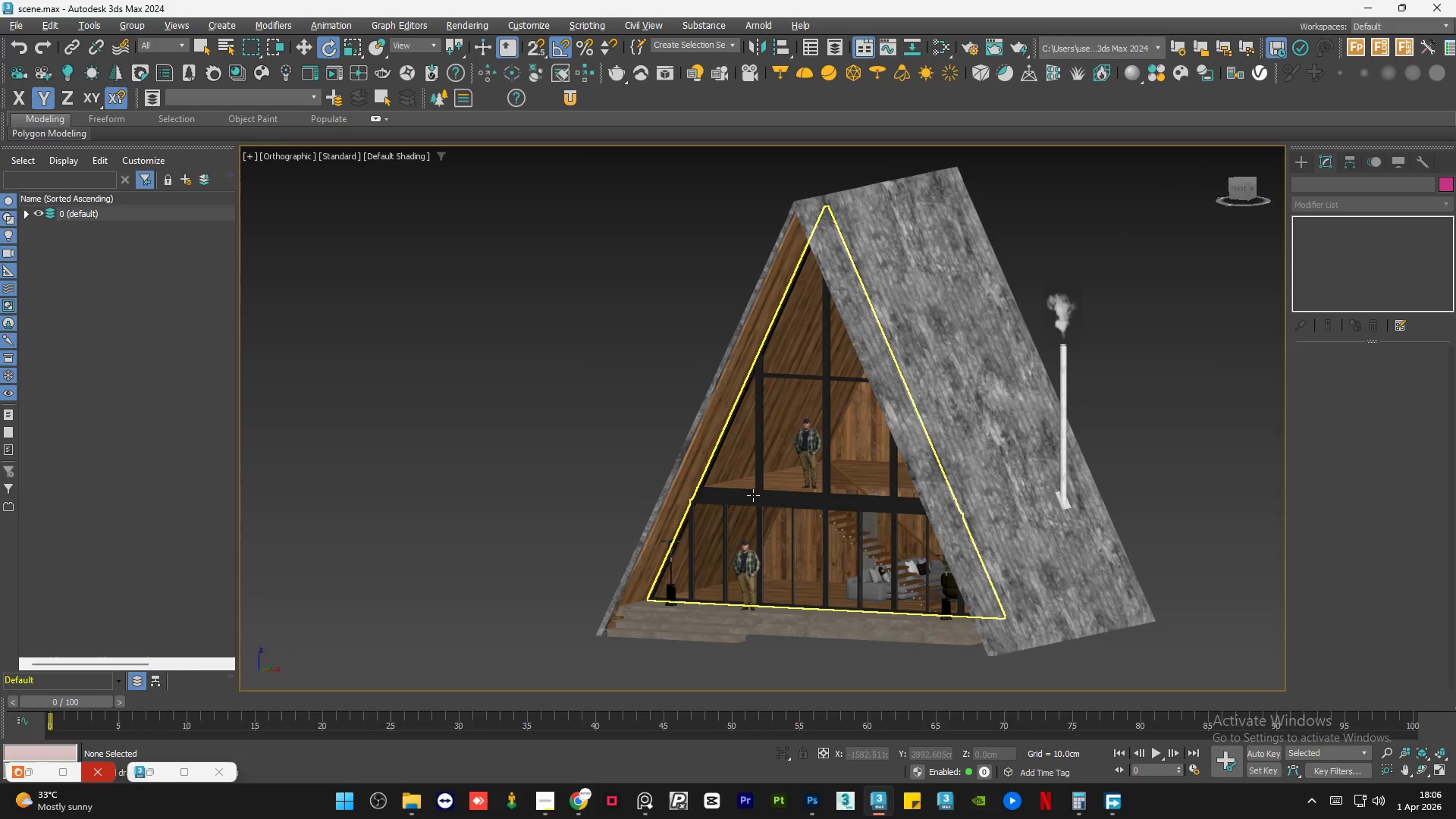 
left_click([685, 503])
 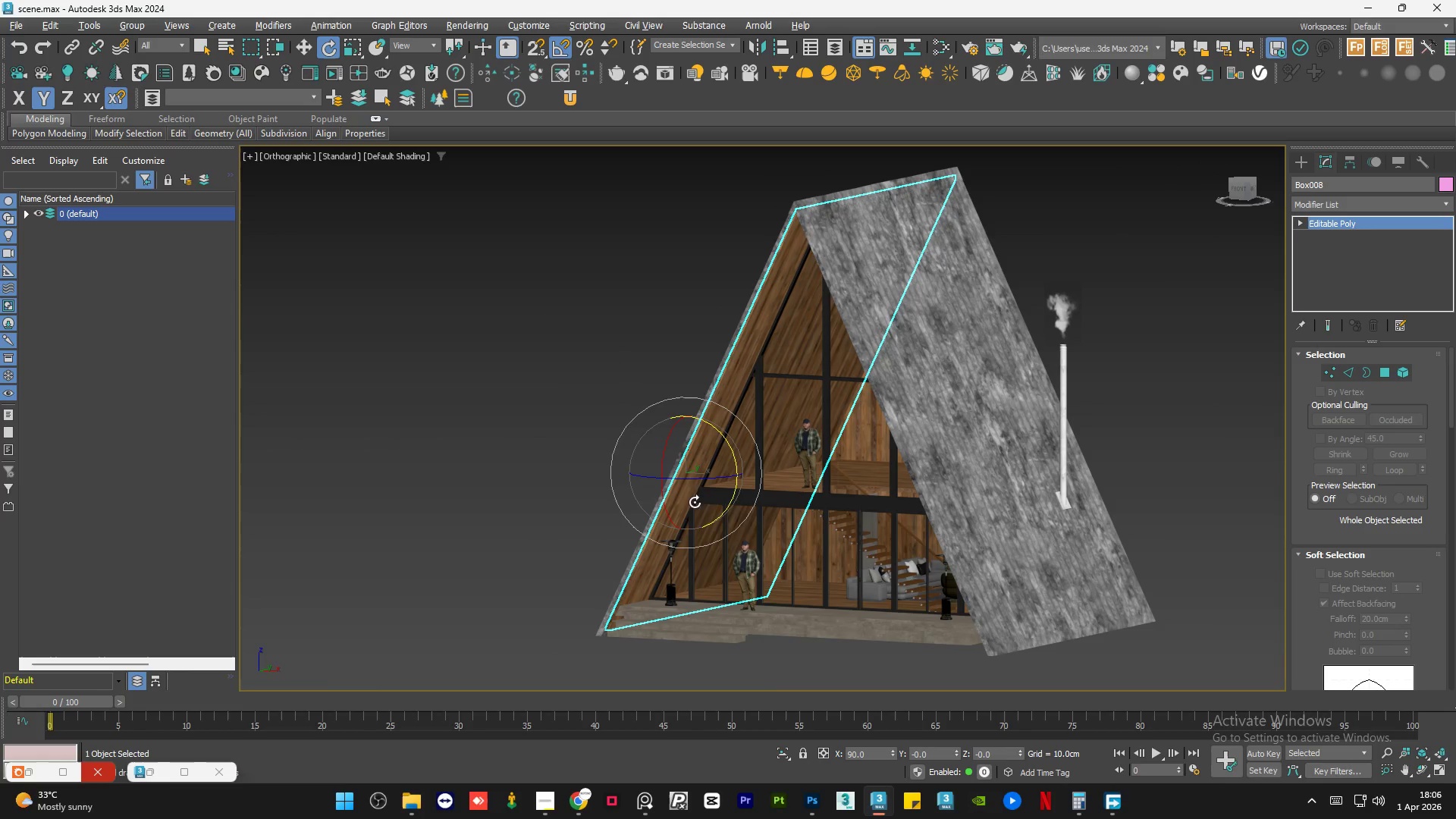 
hold_key(key=ControlLeft, duration=0.92)
left_click([777, 501])
 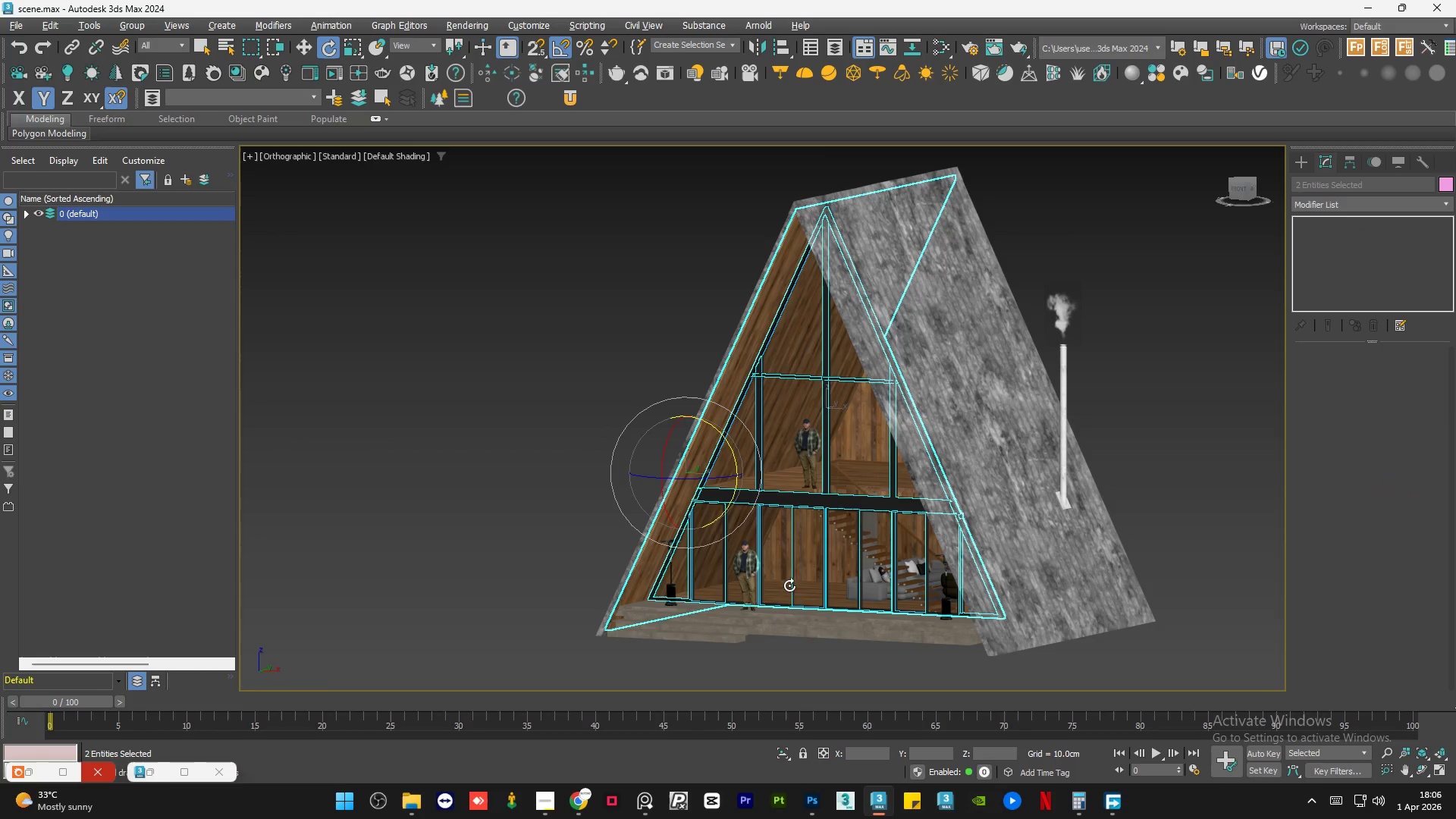 
hold_key(key=AltLeft, duration=0.7)
 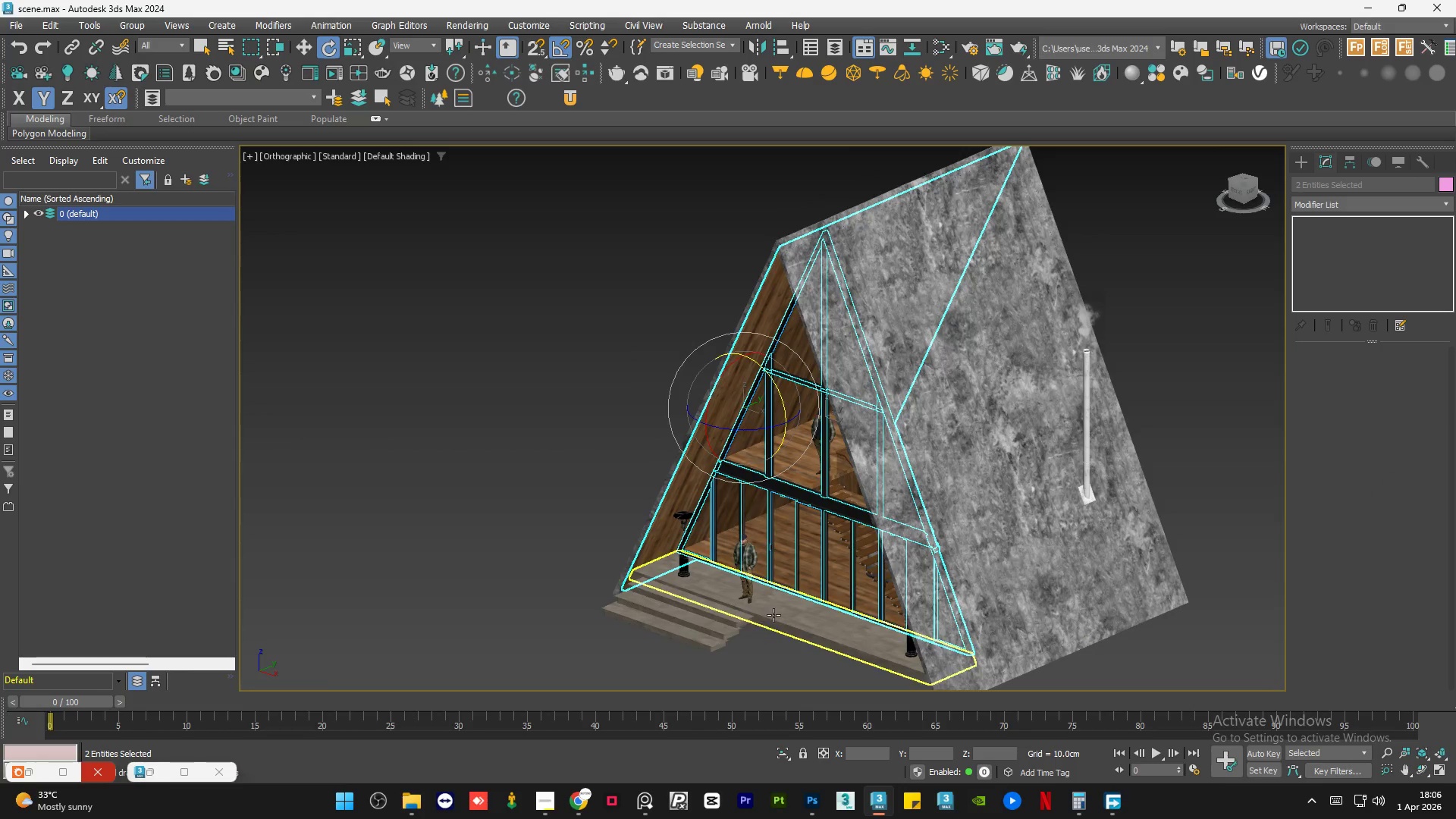 
hold_key(key=ControlLeft, duration=0.41)
left_click([774, 613])
 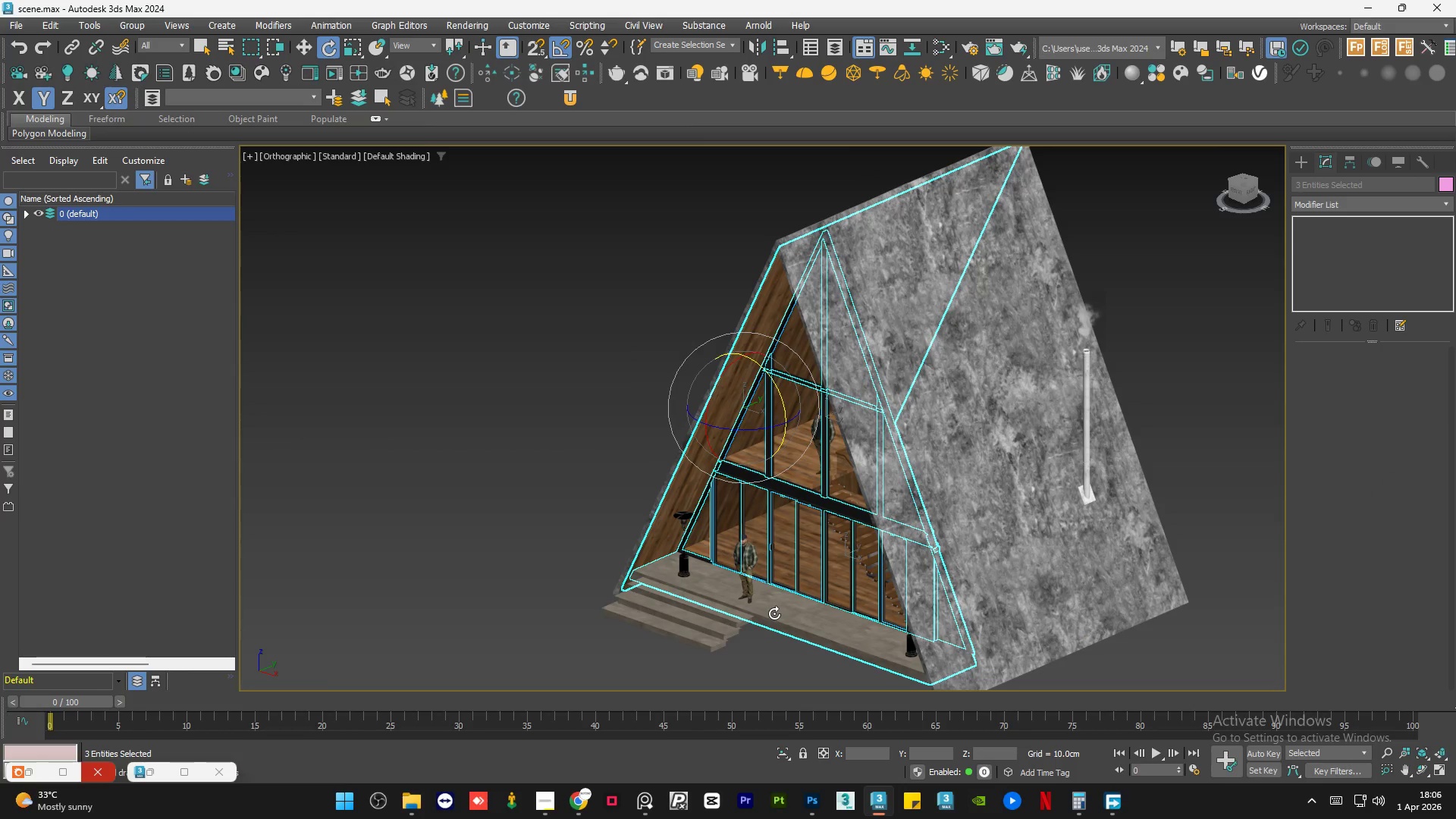 
hold_key(key=AltLeft, duration=0.95)
 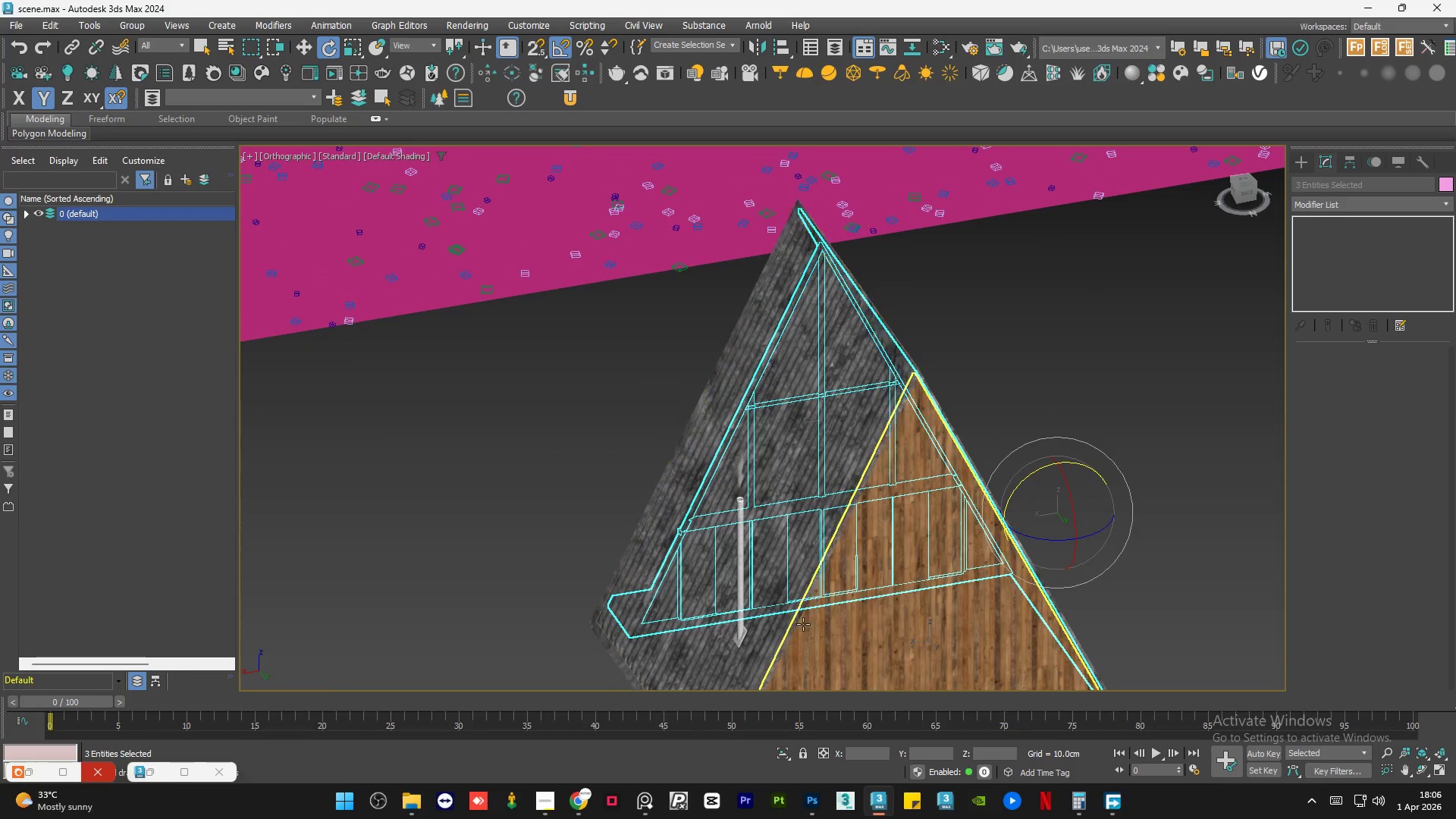 
hold_key(key=ControlLeft, duration=0.58)
 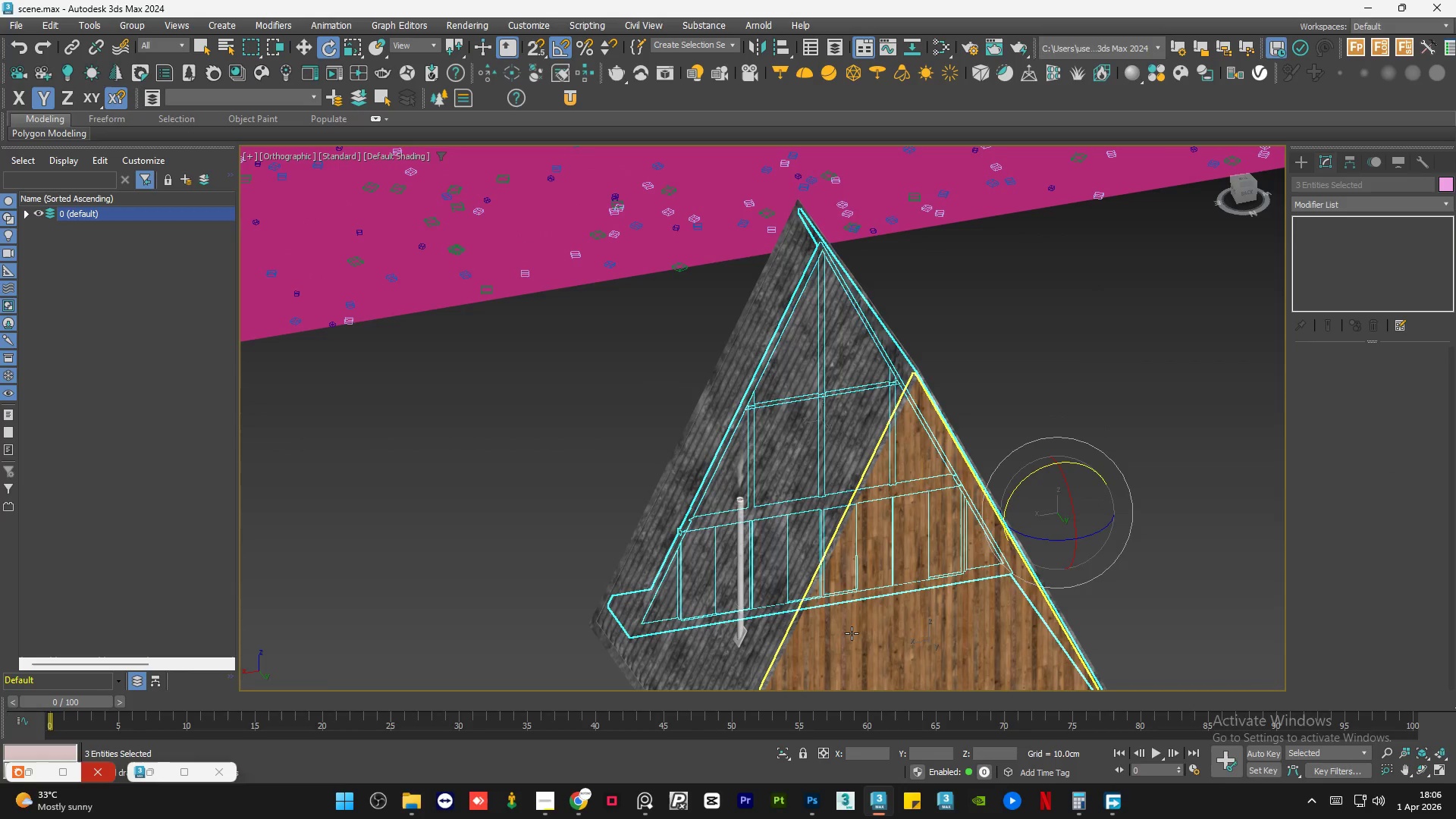 
left_click([852, 633])
 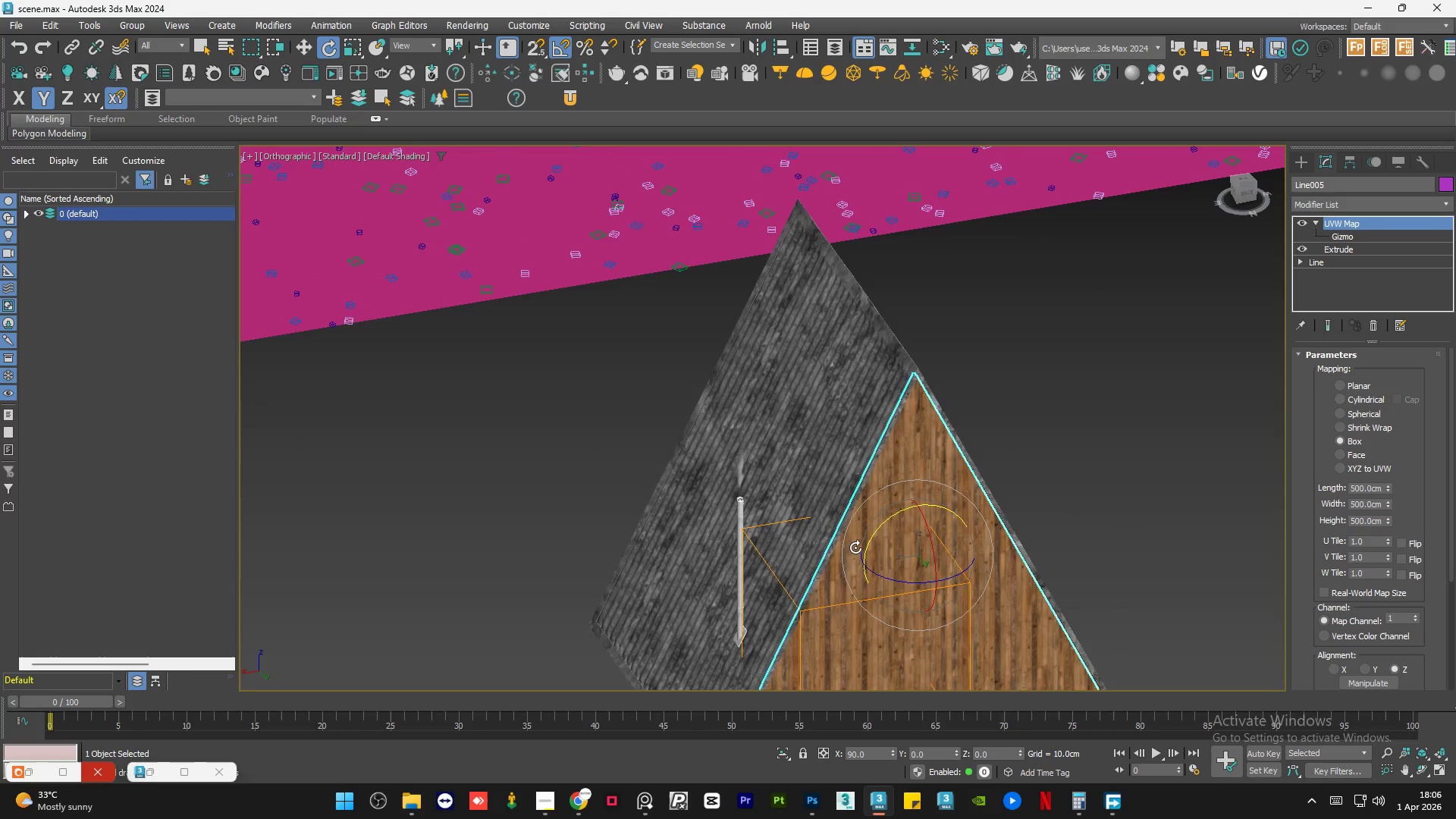 
scroll: coordinate [864, 450], scroll_direction: down, amount: 3.0
 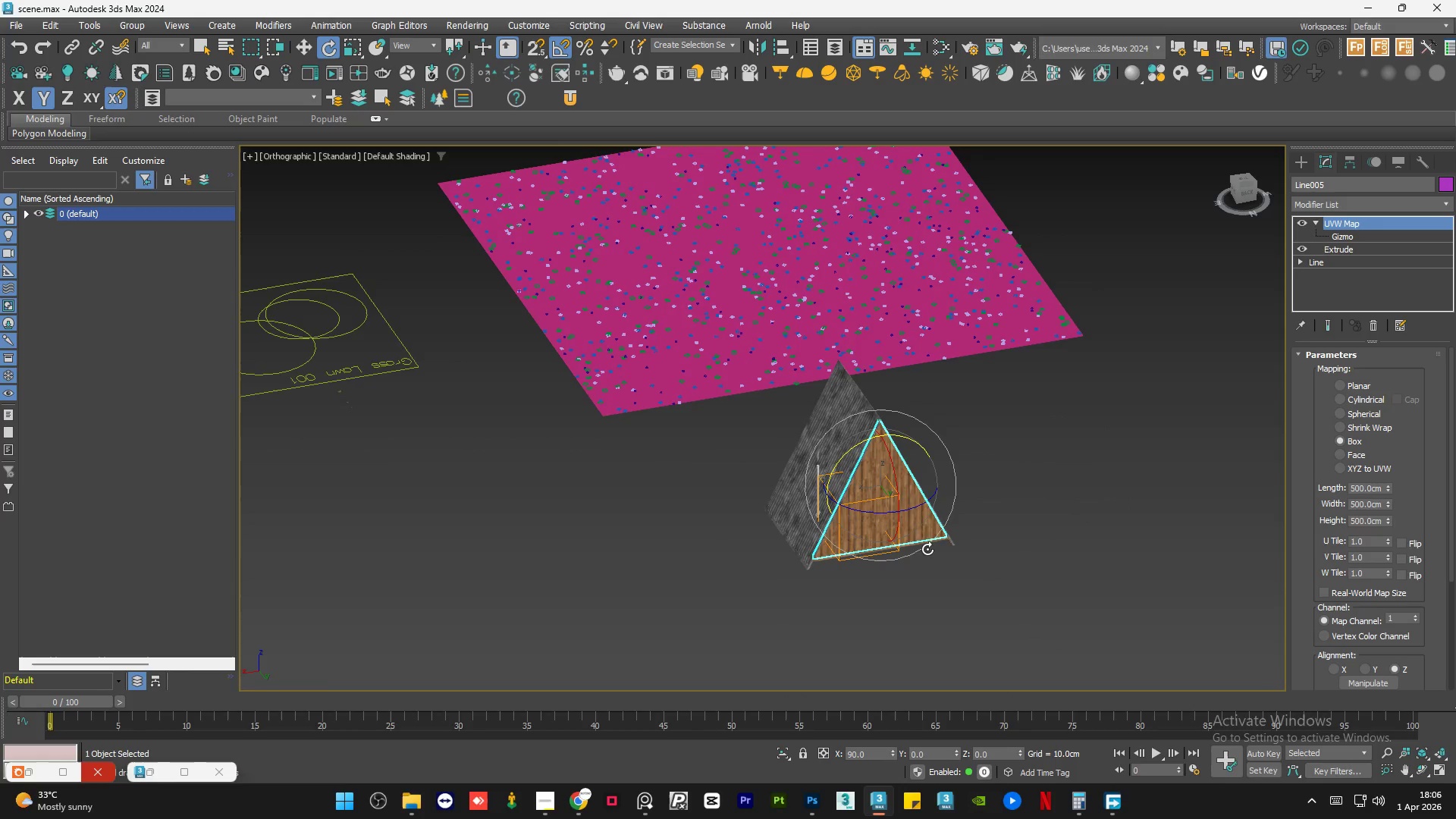 
scroll: coordinate [909, 529], scroll_direction: up, amount: 5.0
 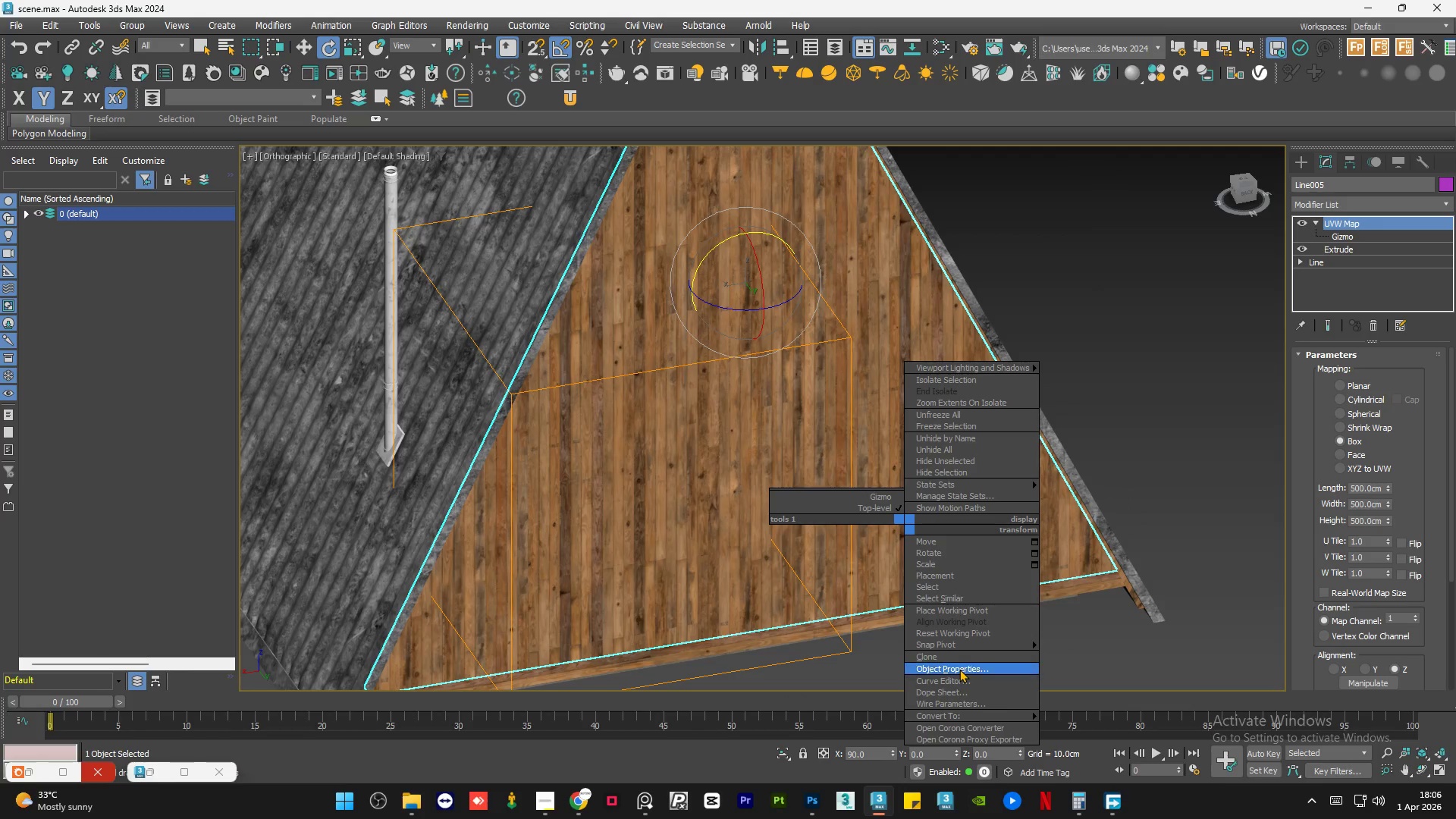 
left_click([959, 669])
 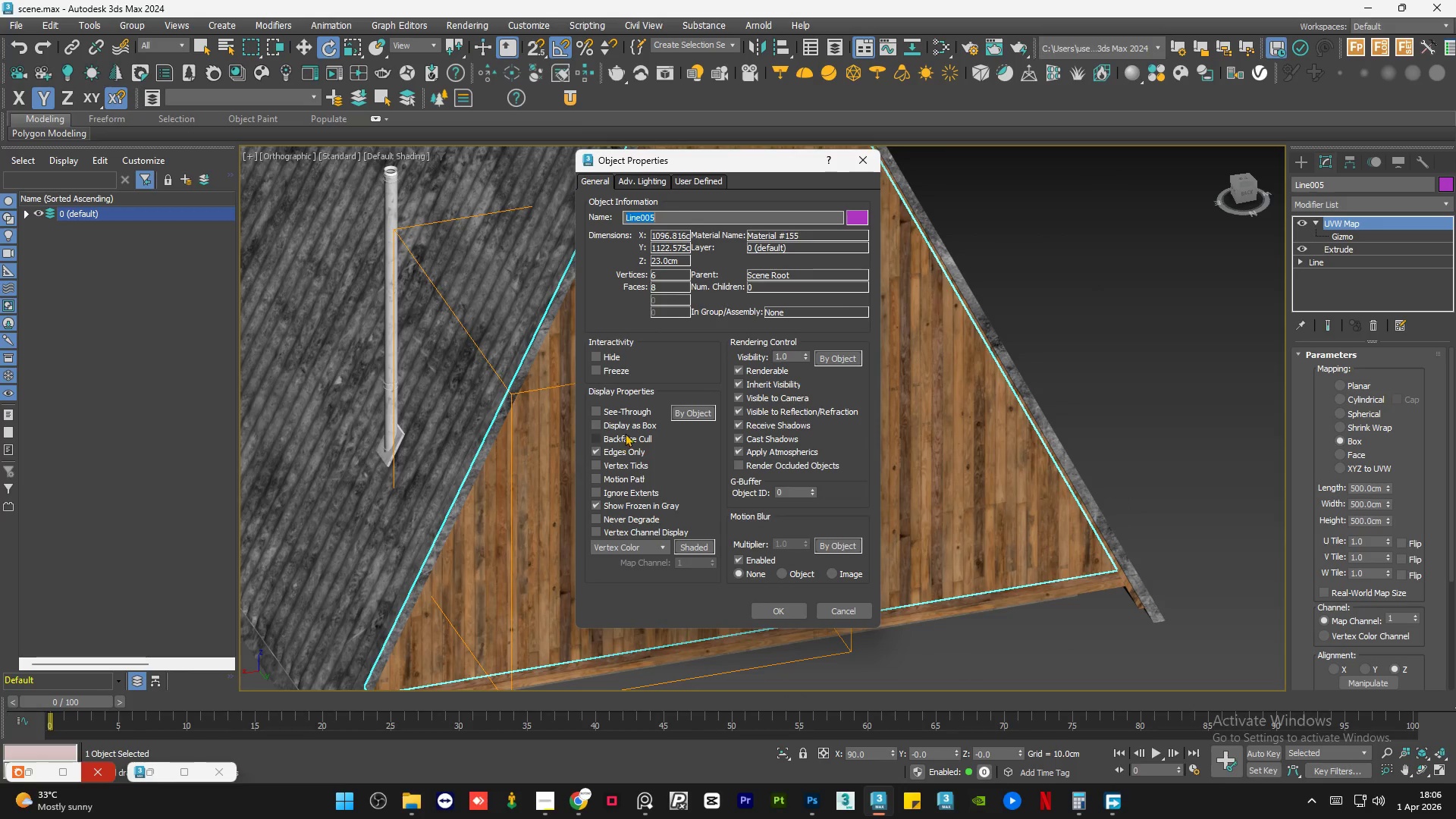 
left_click([626, 425])
 